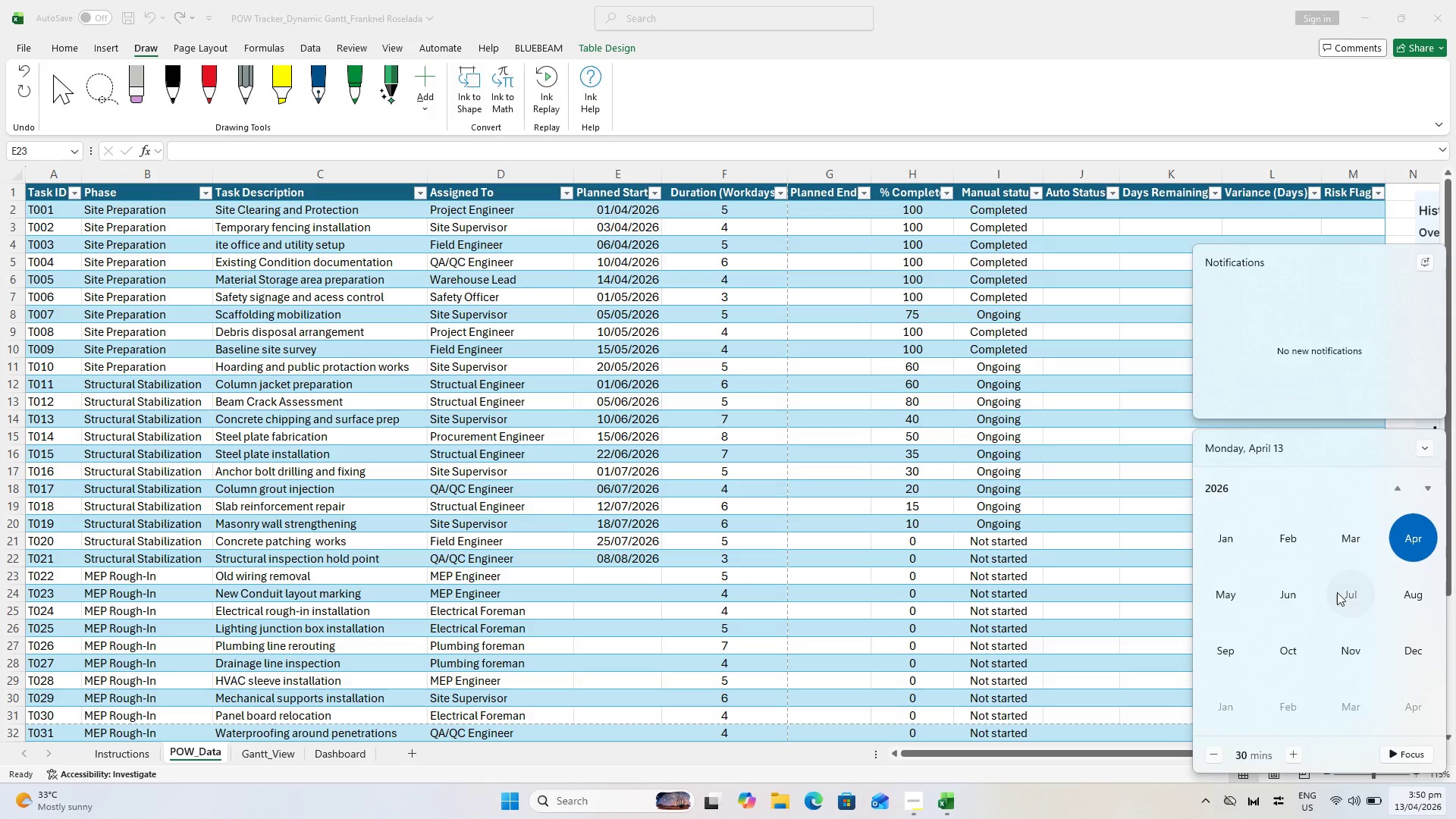 
left_click([1337, 592])
 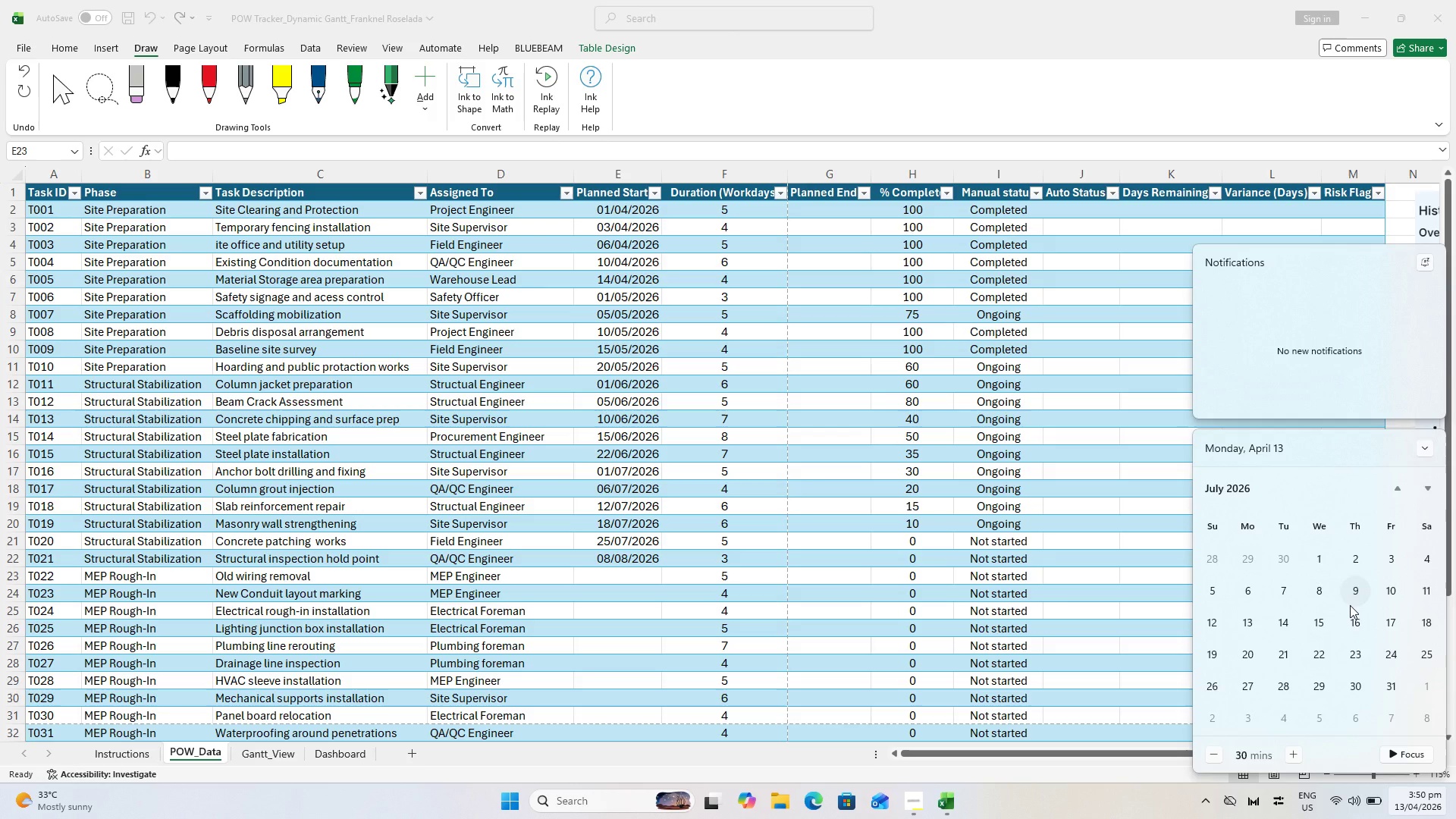 
wait(10.69)
 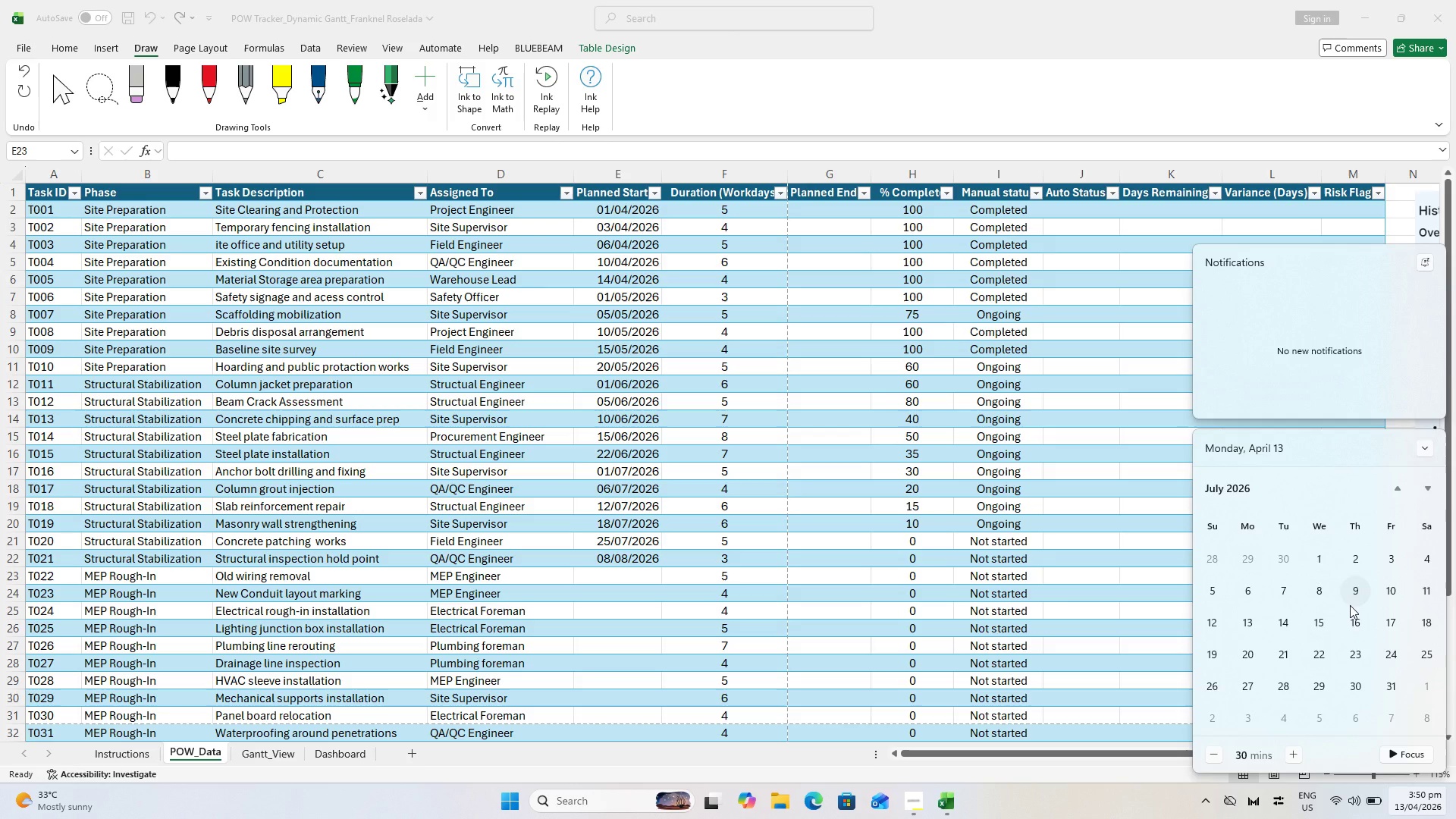 
left_click([626, 570])
 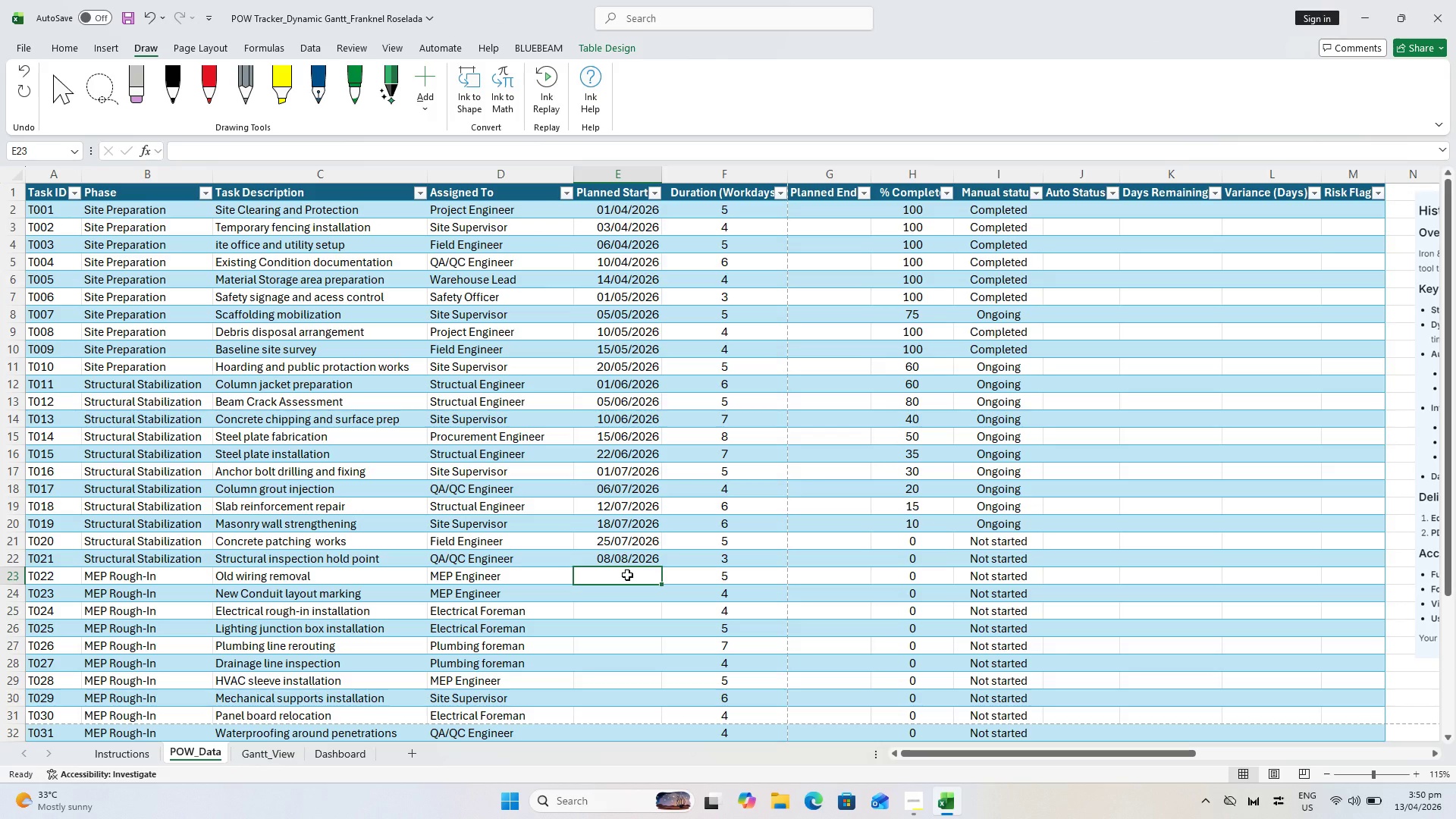 
type(13/8/26)
 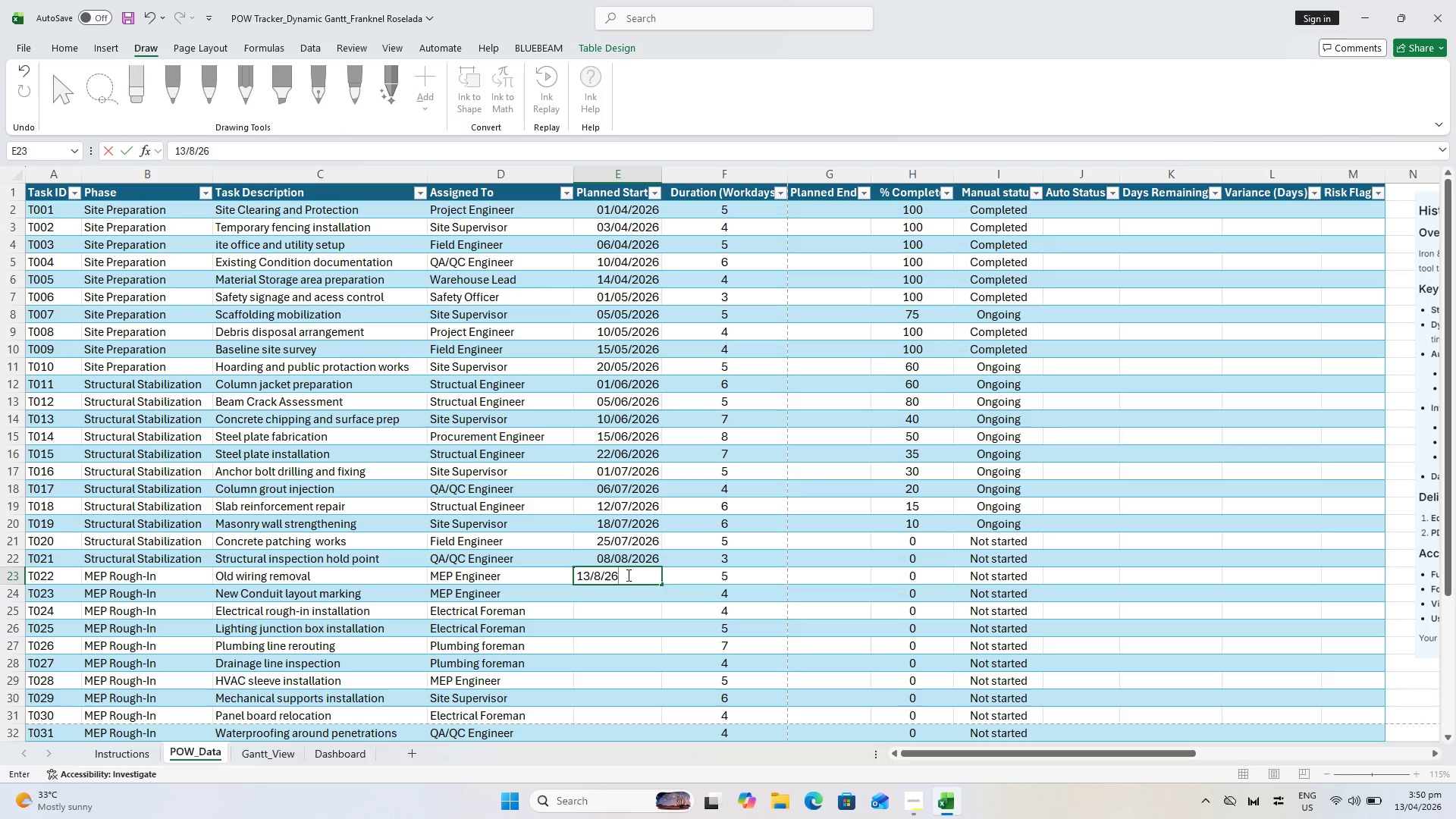 
key(Enter)
 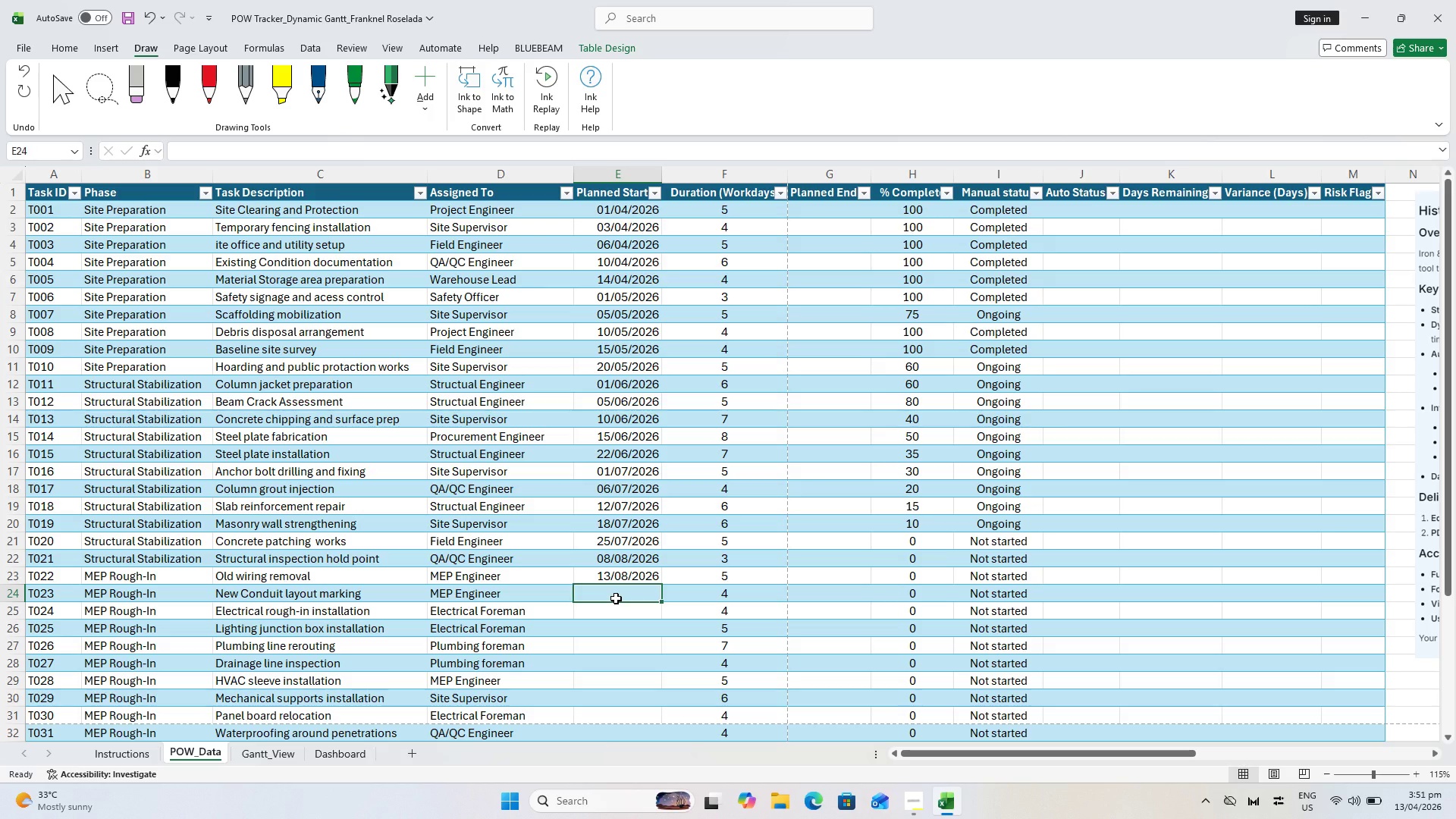 
wait(11.25)
 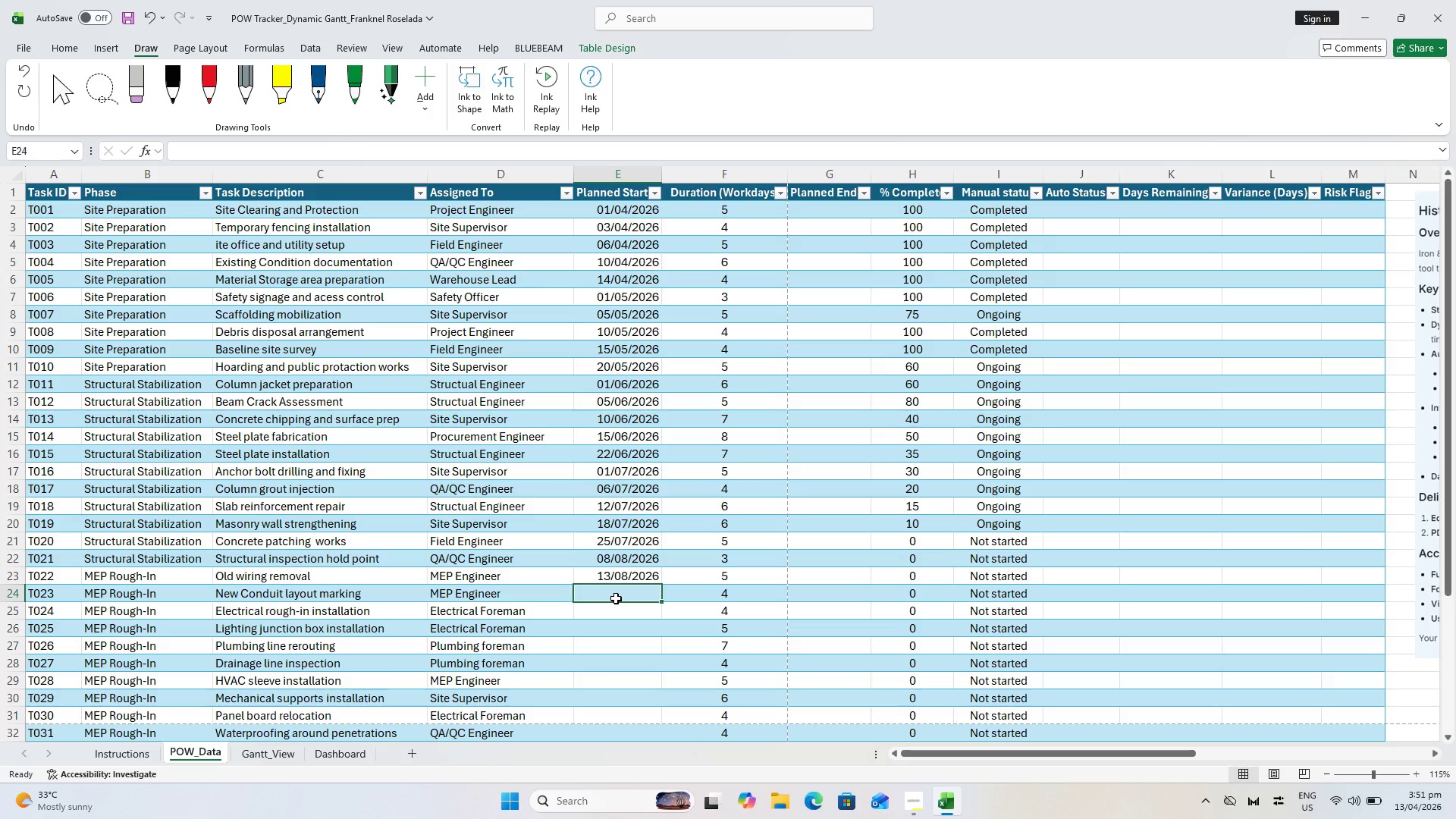 
scroll: coordinate [531, 613], scroll_direction: down, amount: 1.0
 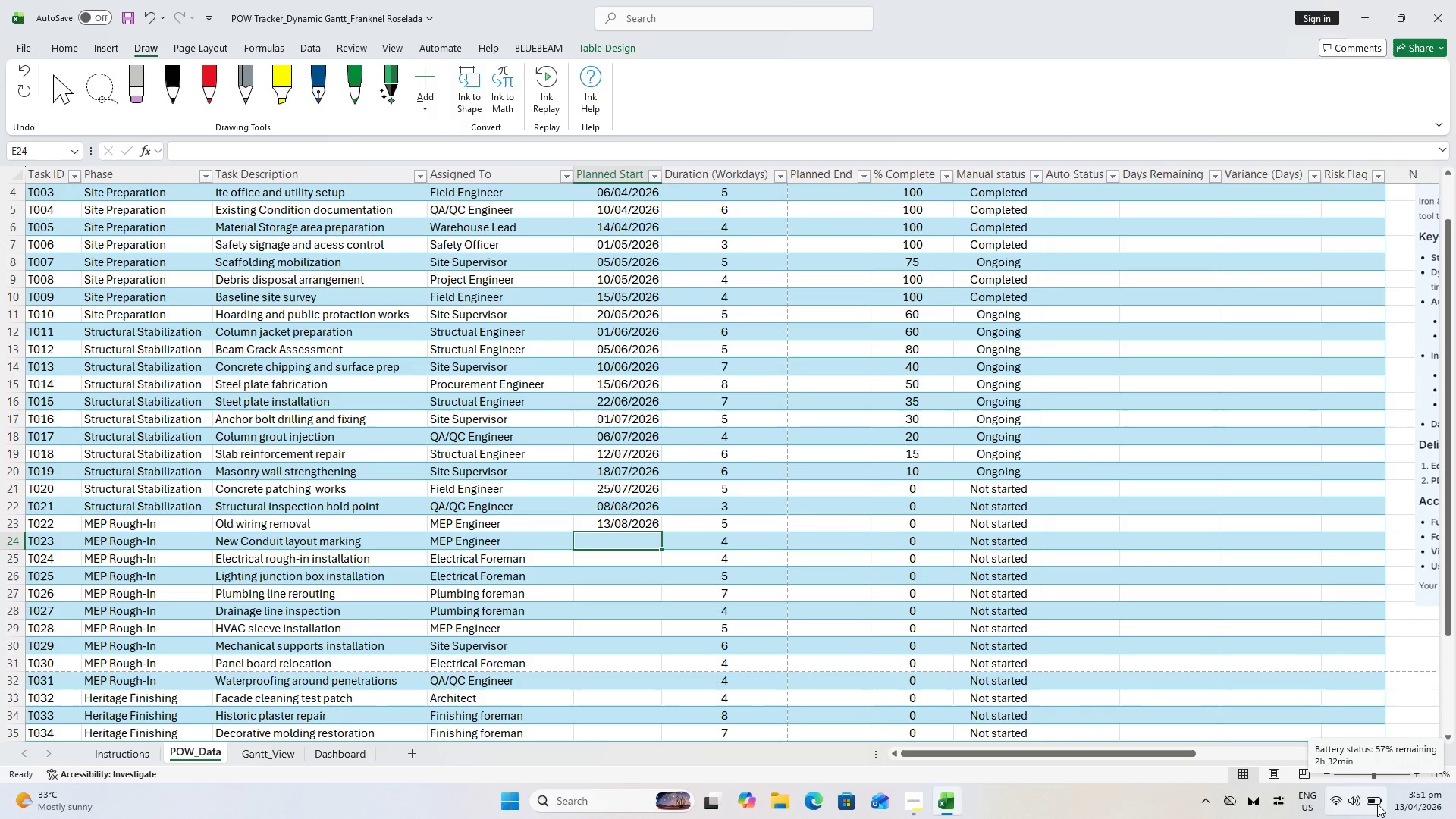 
wait(8.8)
 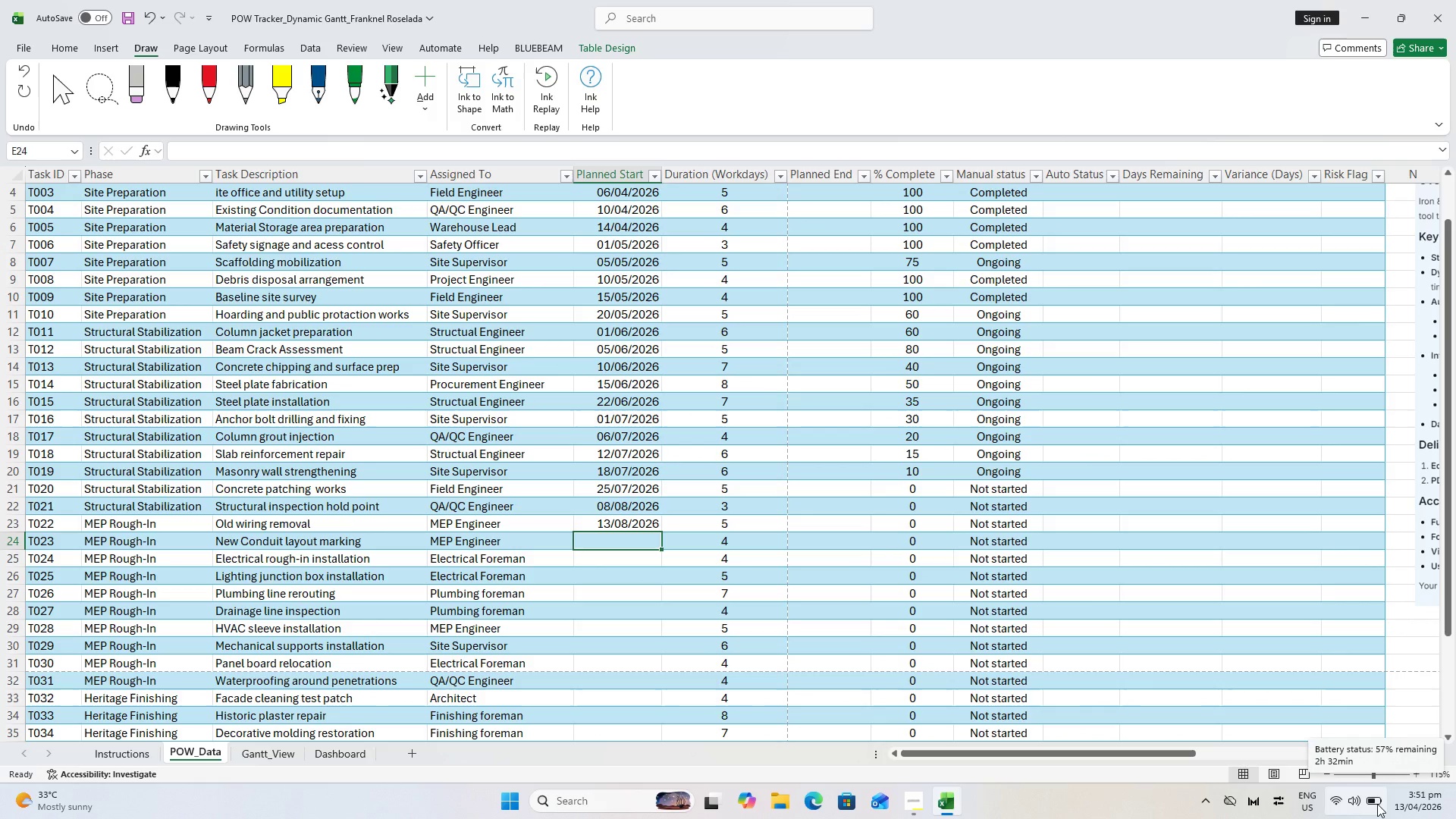 
left_click([1377, 804])
 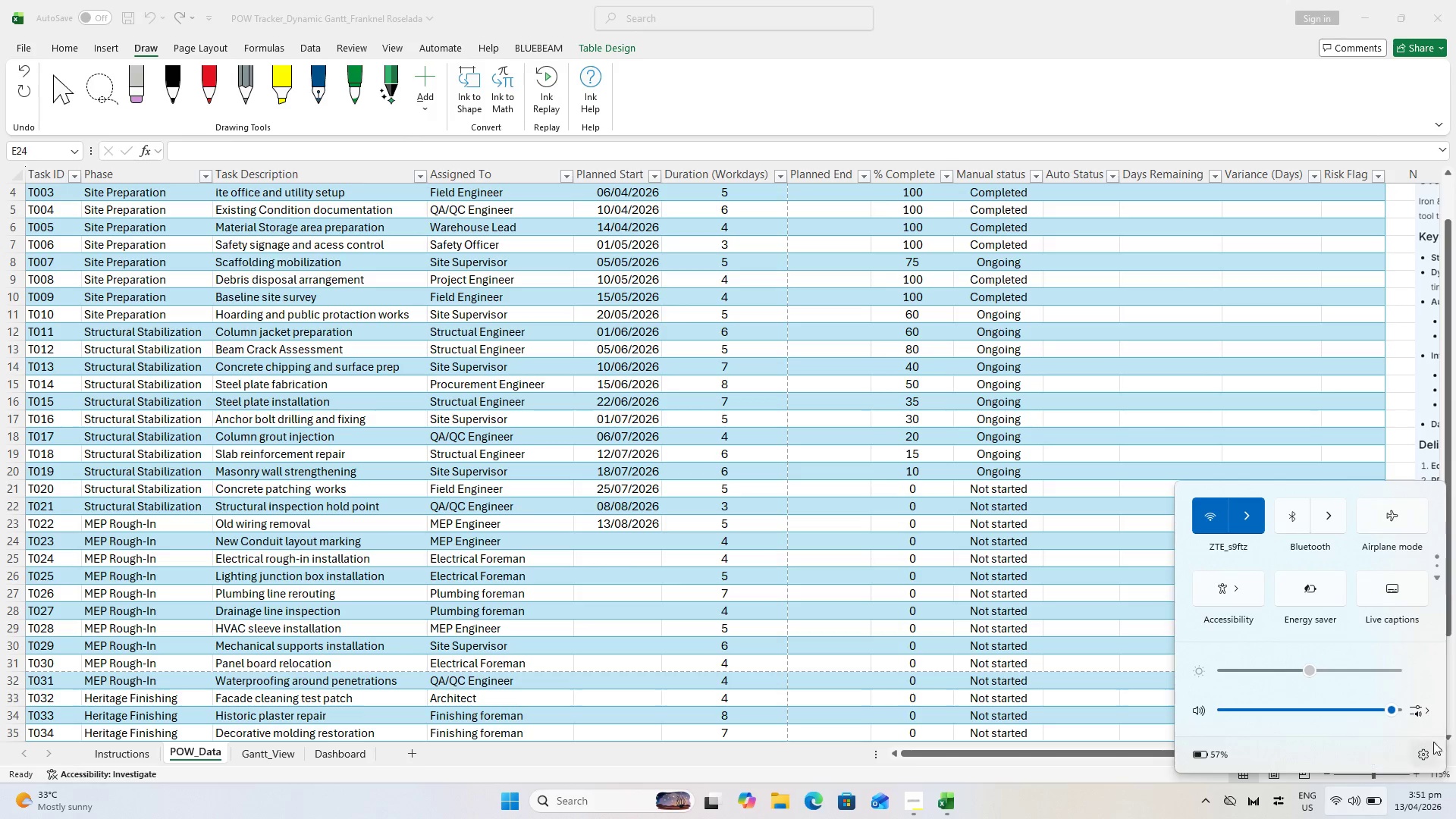 
wait(5.84)
 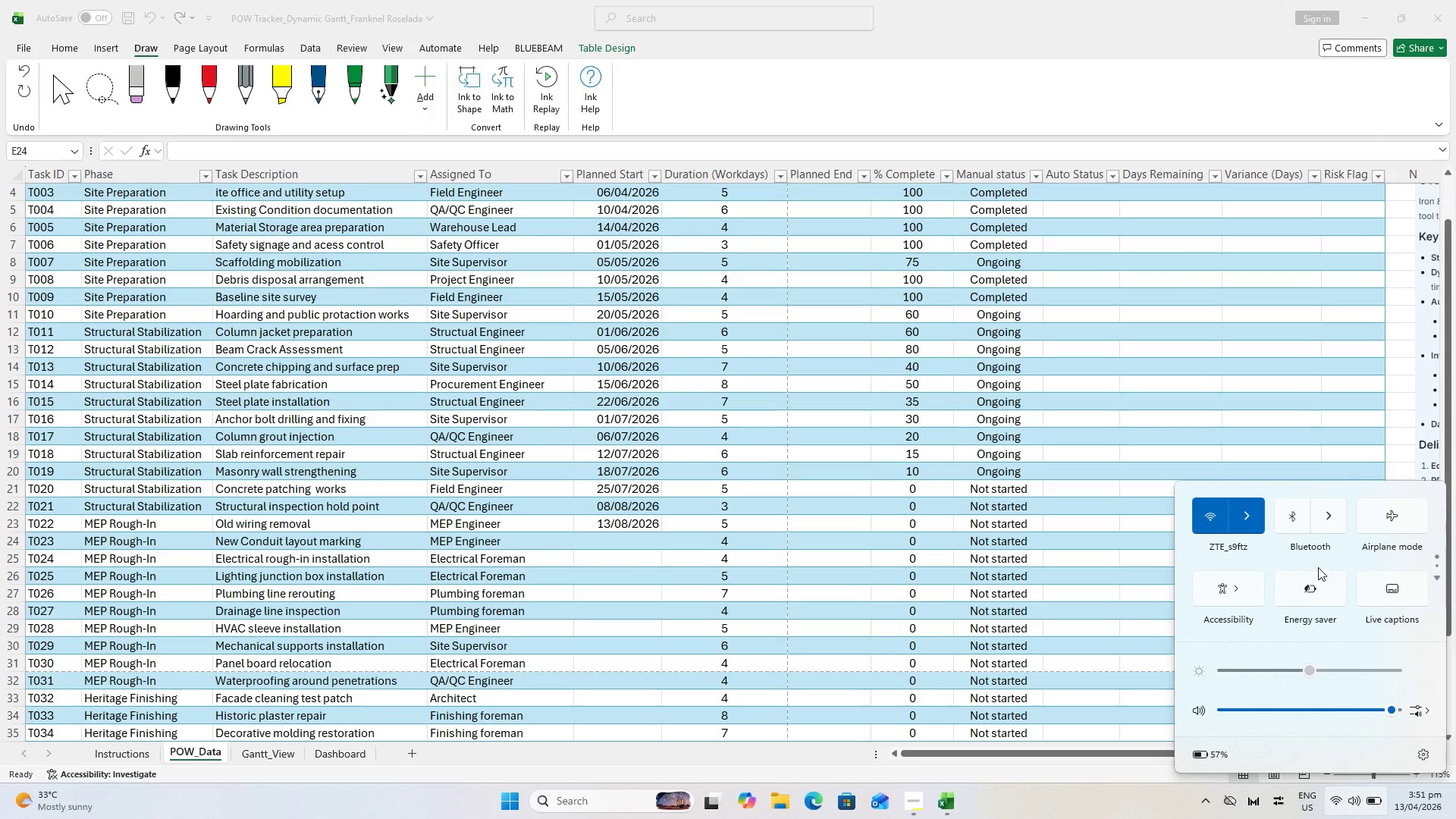 
left_click([1414, 797])
 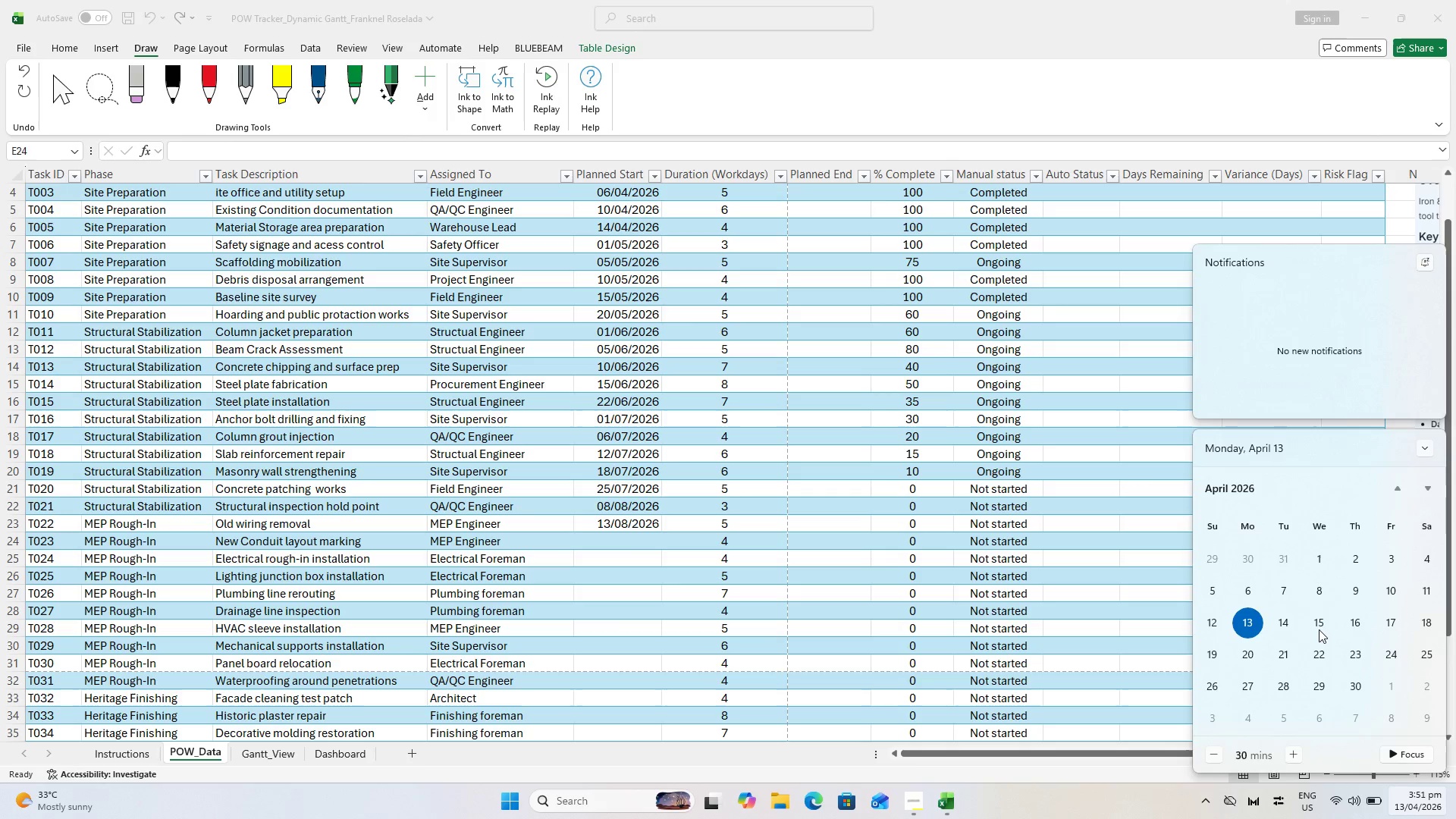 
scroll: coordinate [1234, 488], scroll_direction: down, amount: 9.0
 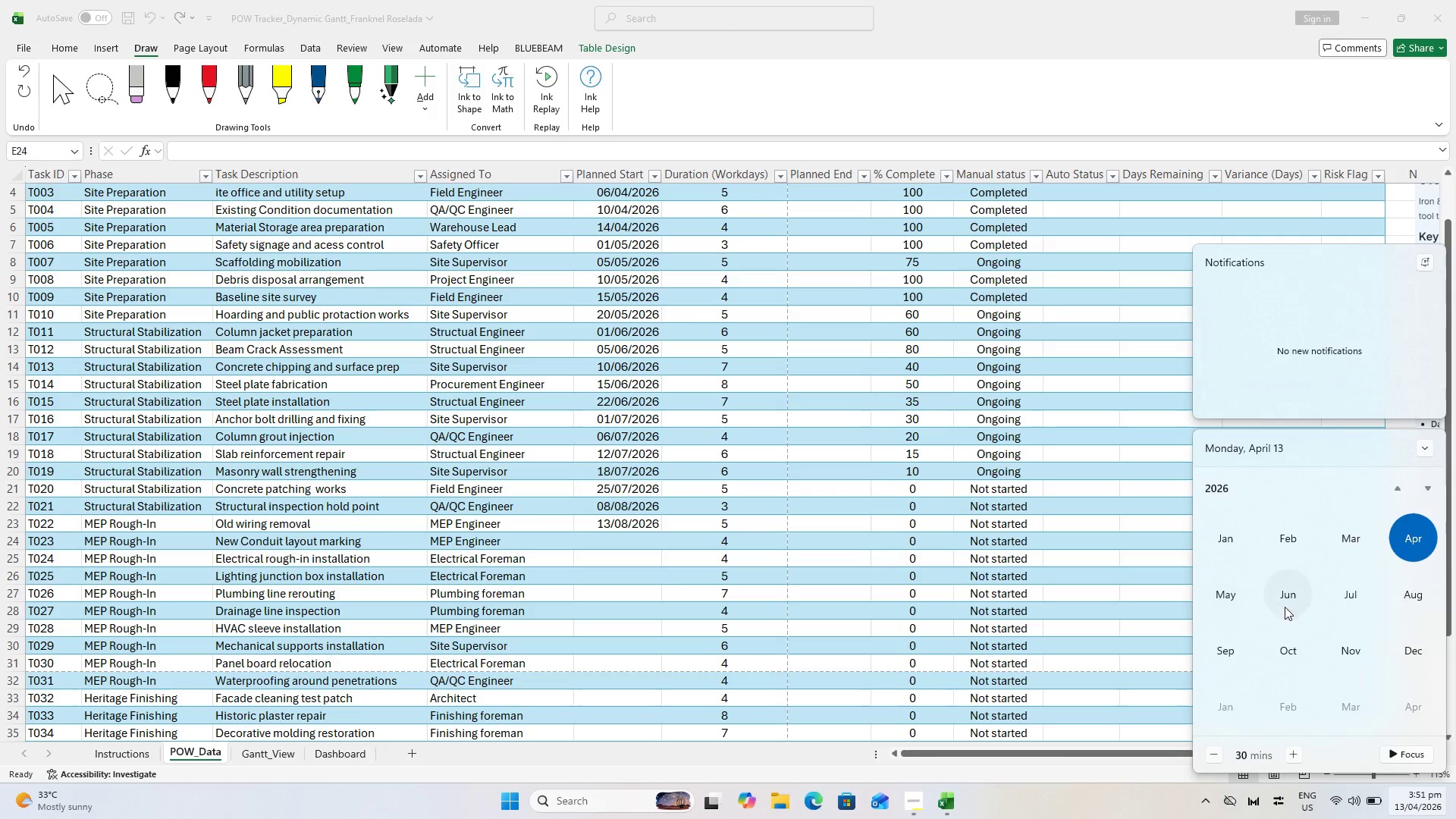 
left_click([1371, 604])
 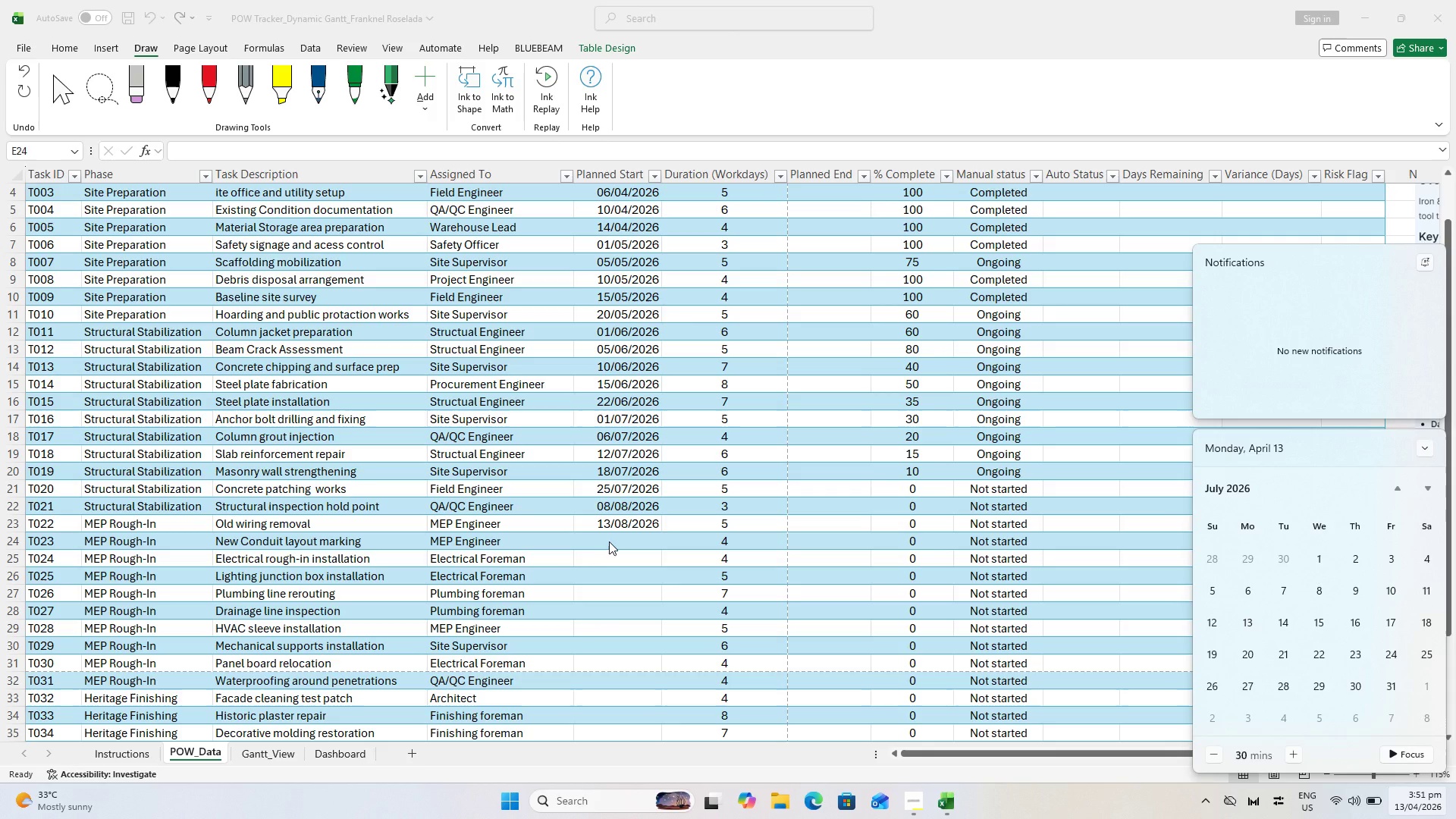 
wait(7.77)
 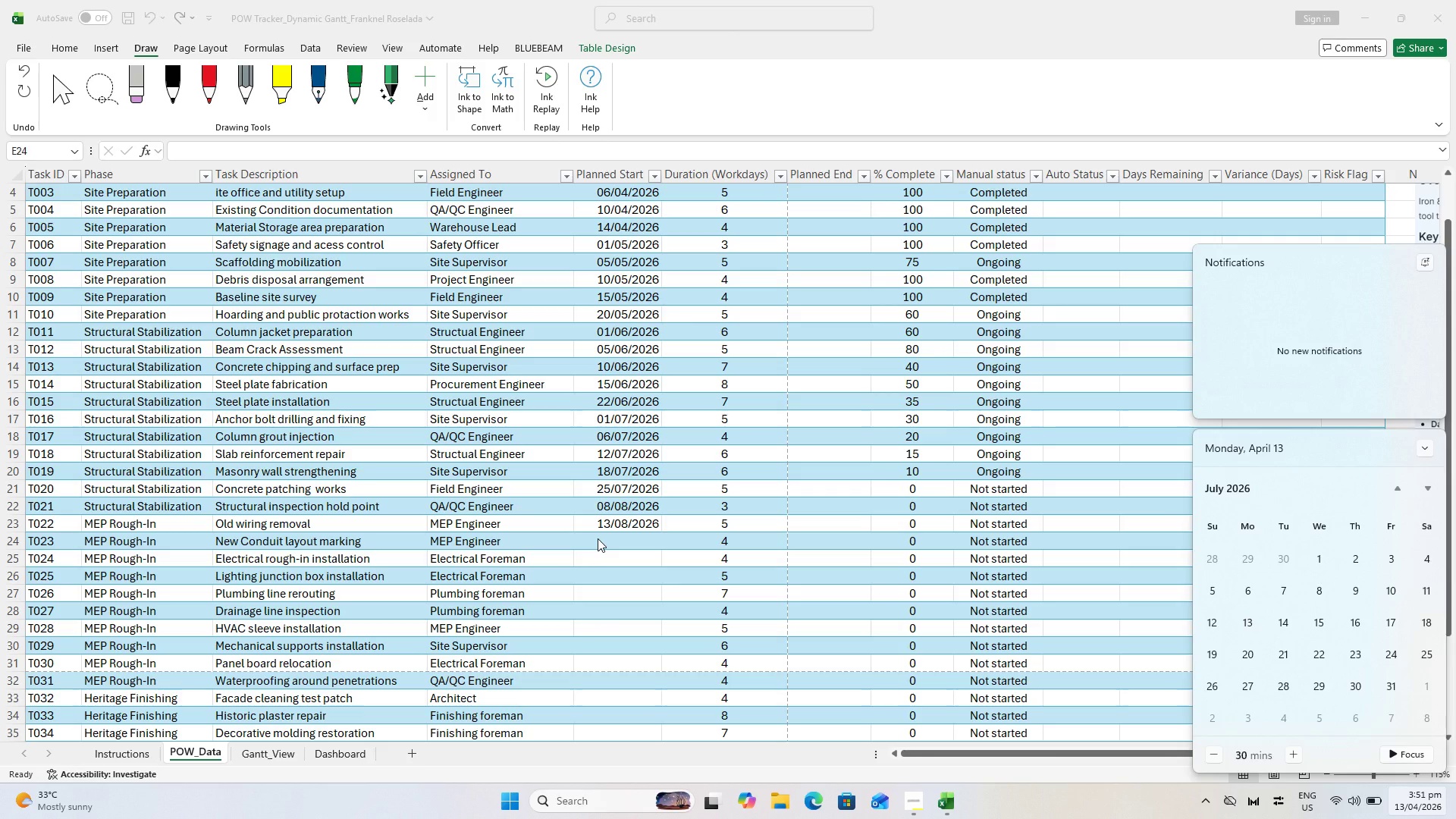 
left_click([609, 541])
 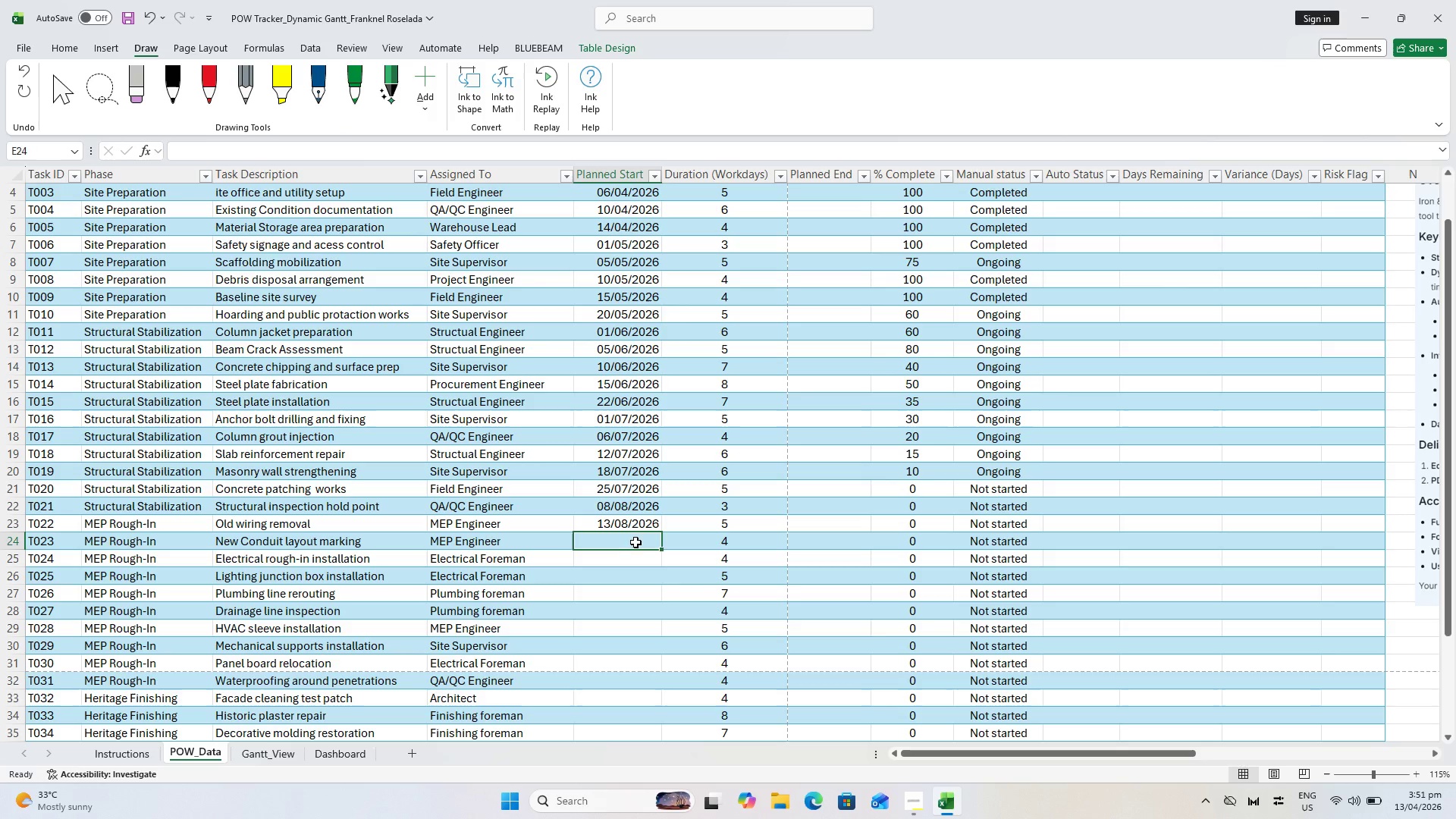 
type(20/8/.)
key(Backspace)
type(26)
 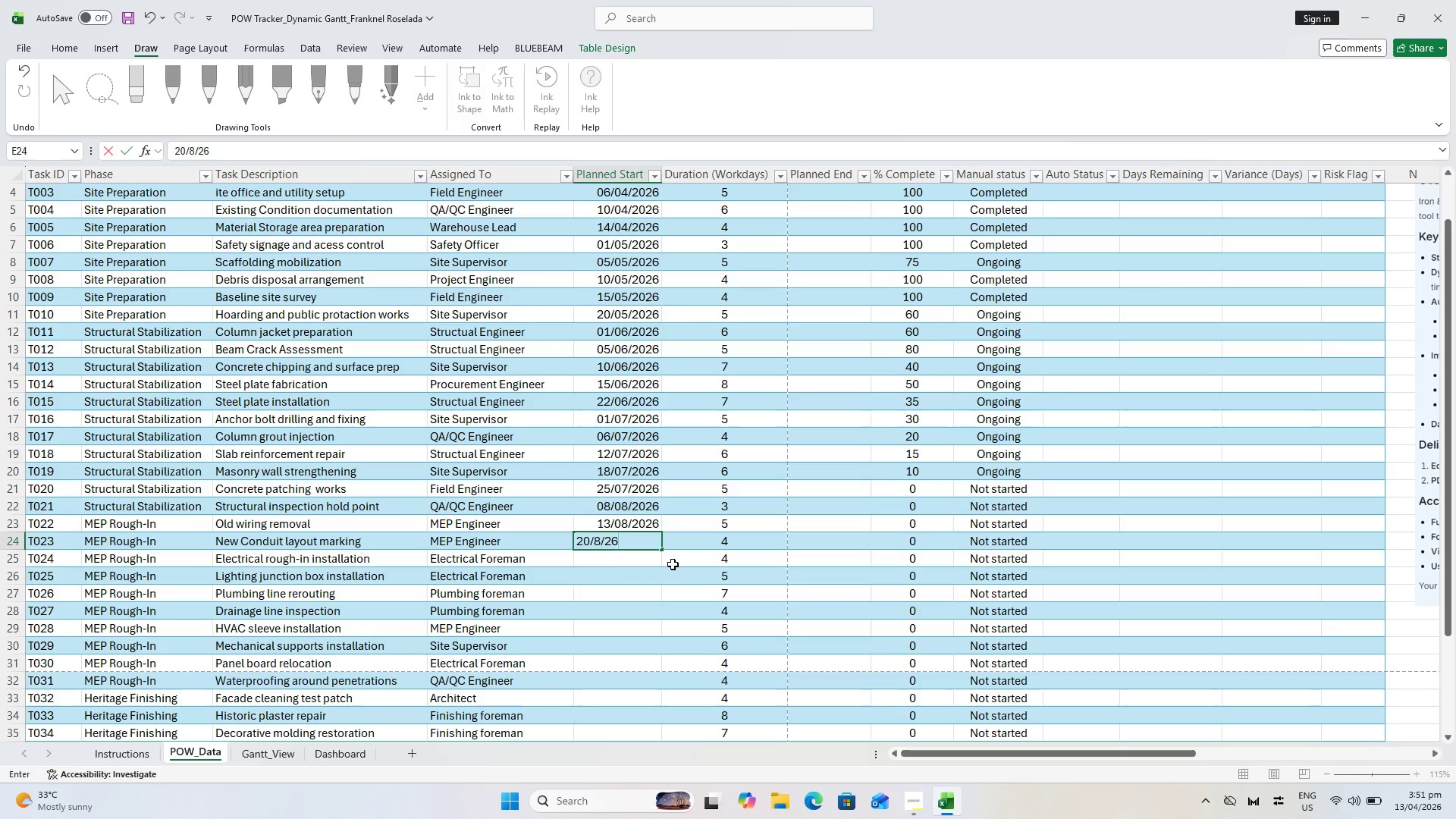 
key(Enter)
 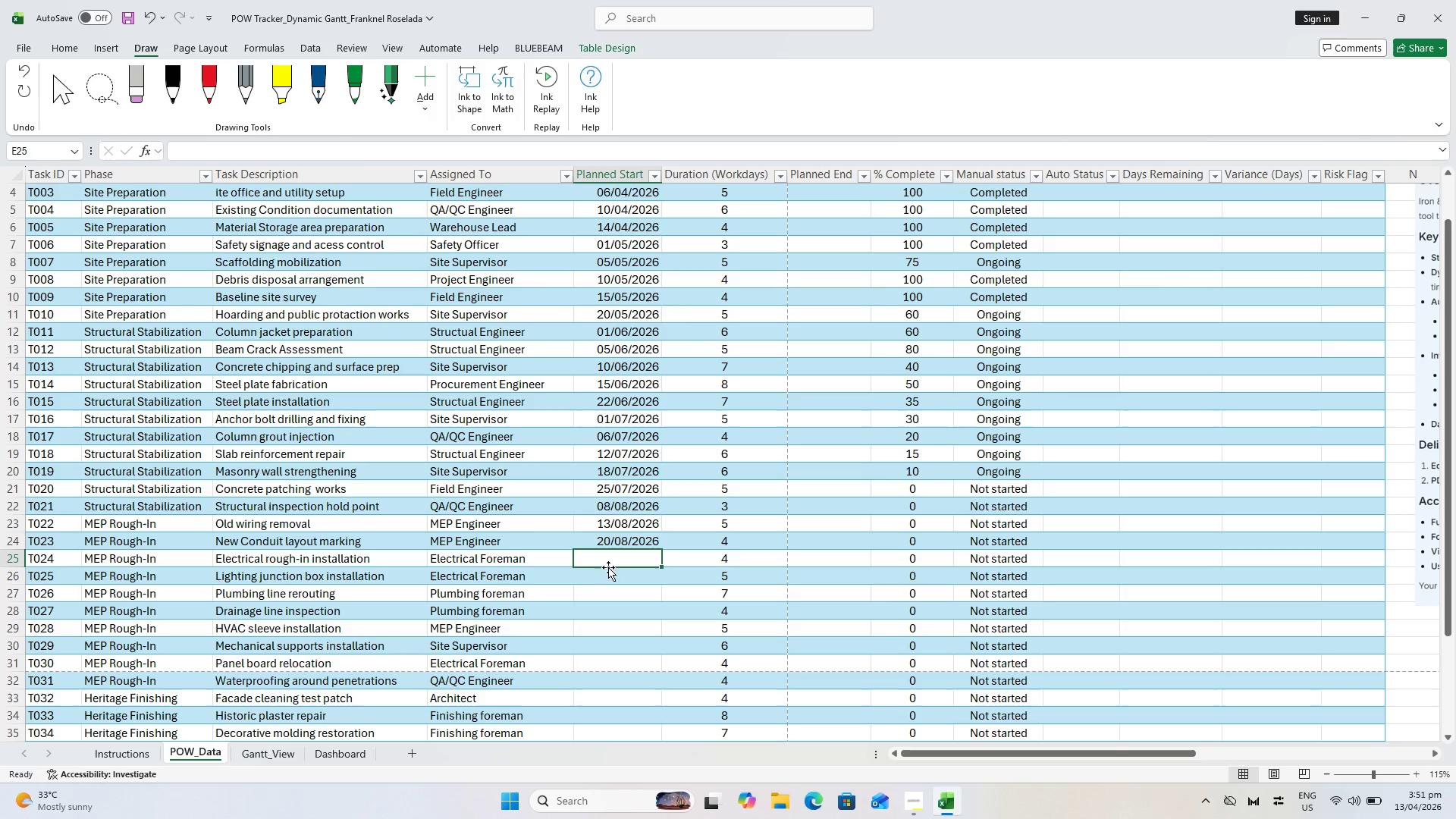 
wait(7.67)
 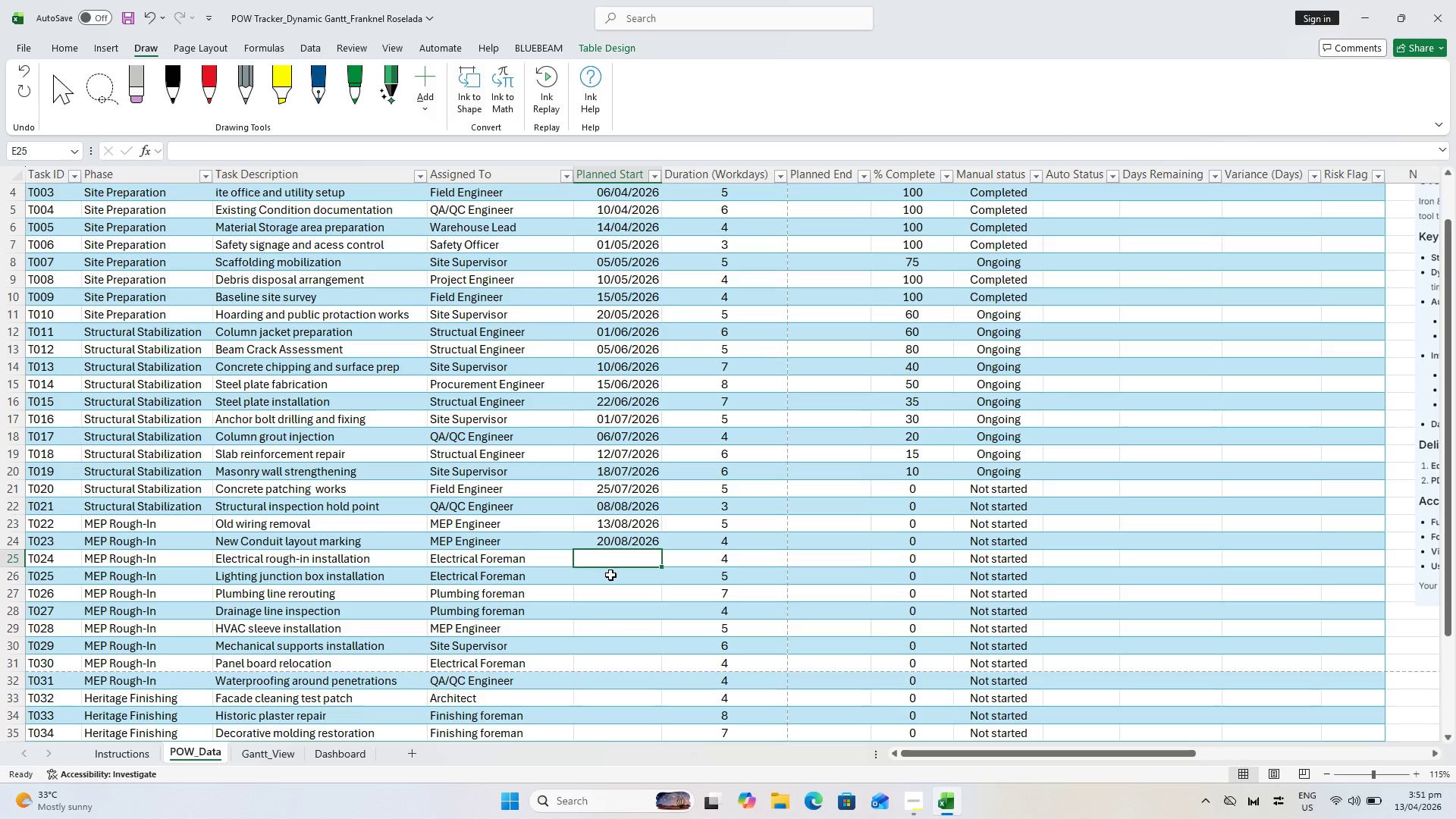 
left_click([1381, 800])
 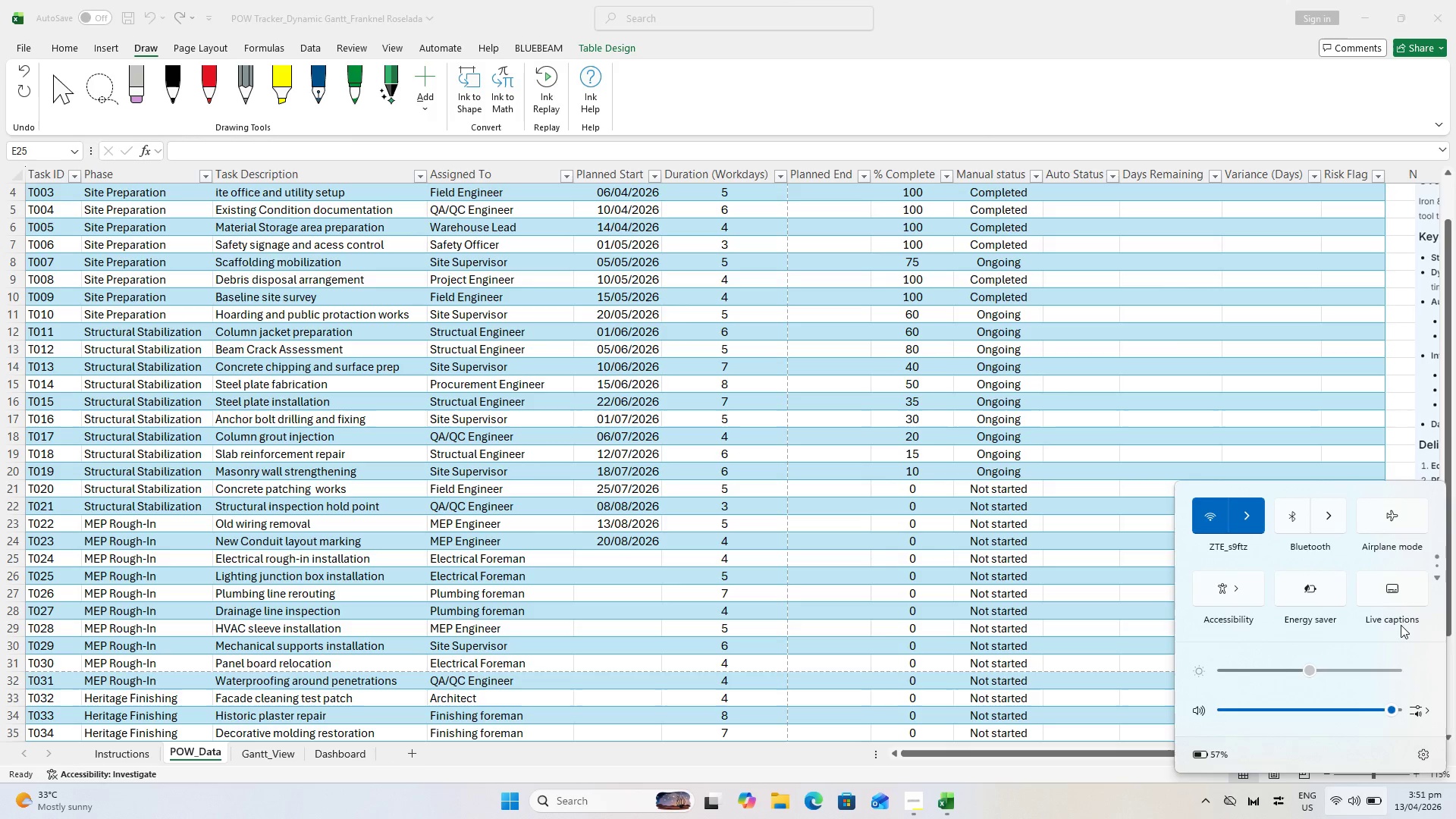 
left_click([1401, 792])
 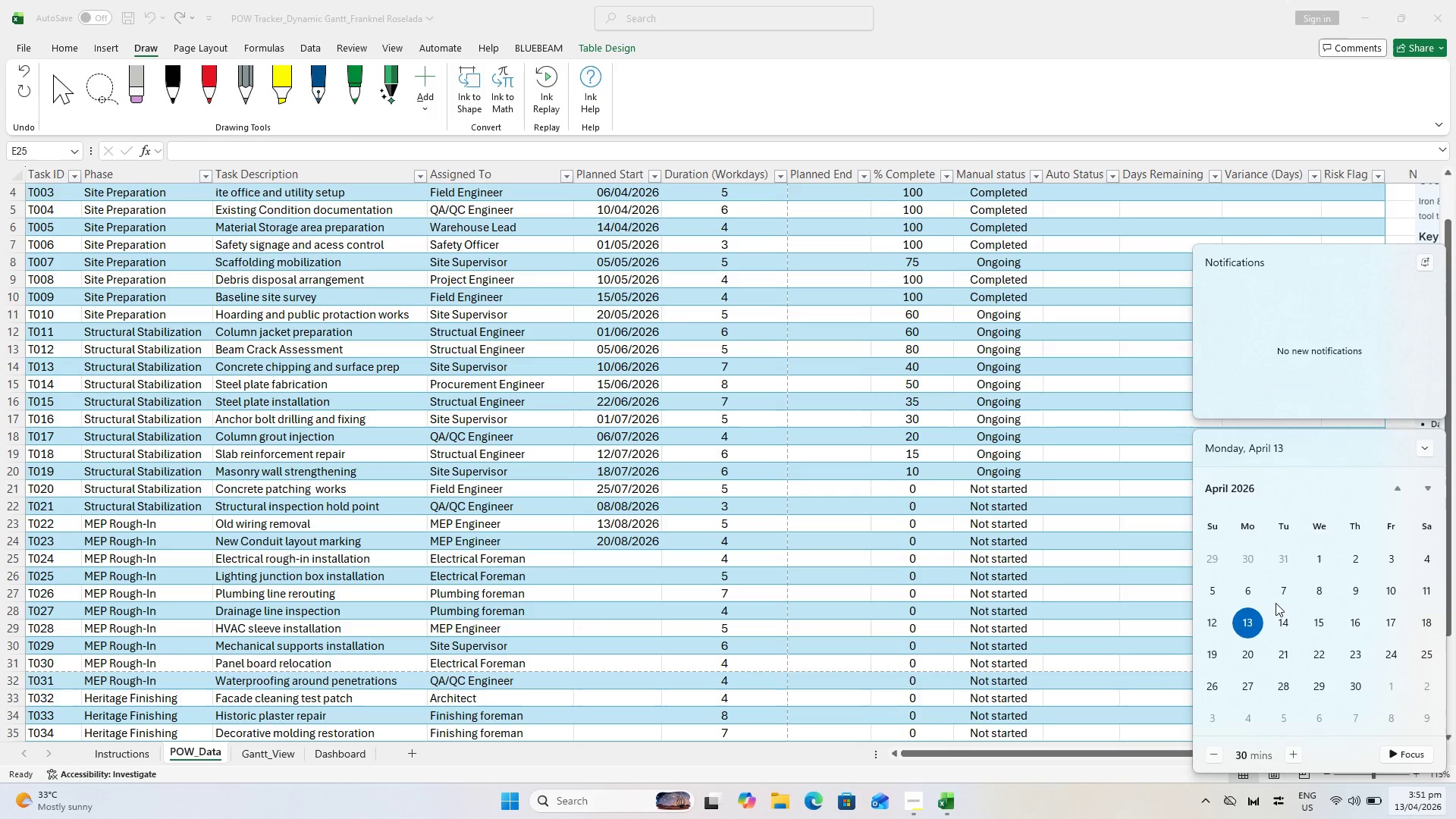 
left_click([1252, 492])
 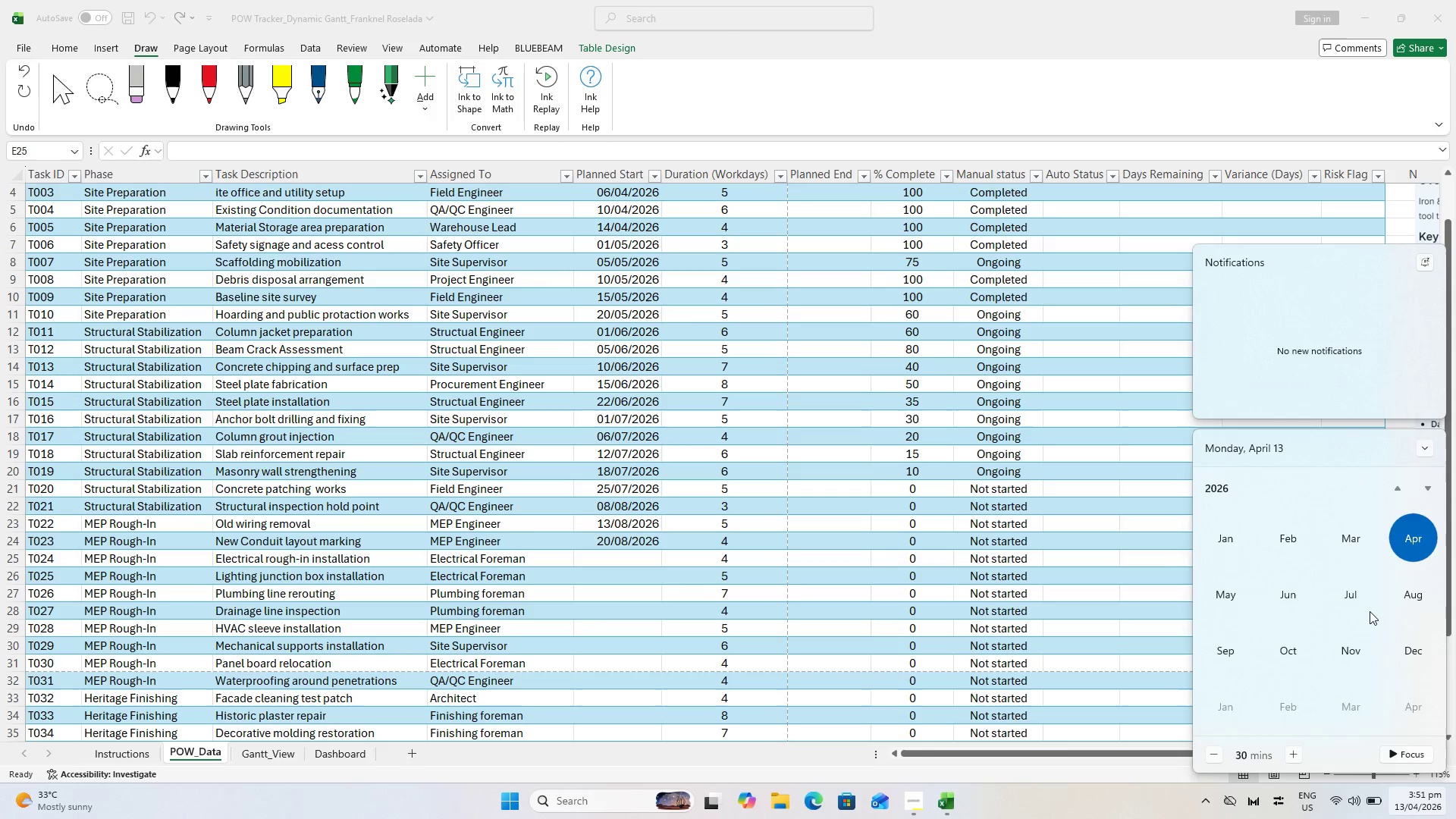 
left_click([1371, 606])
 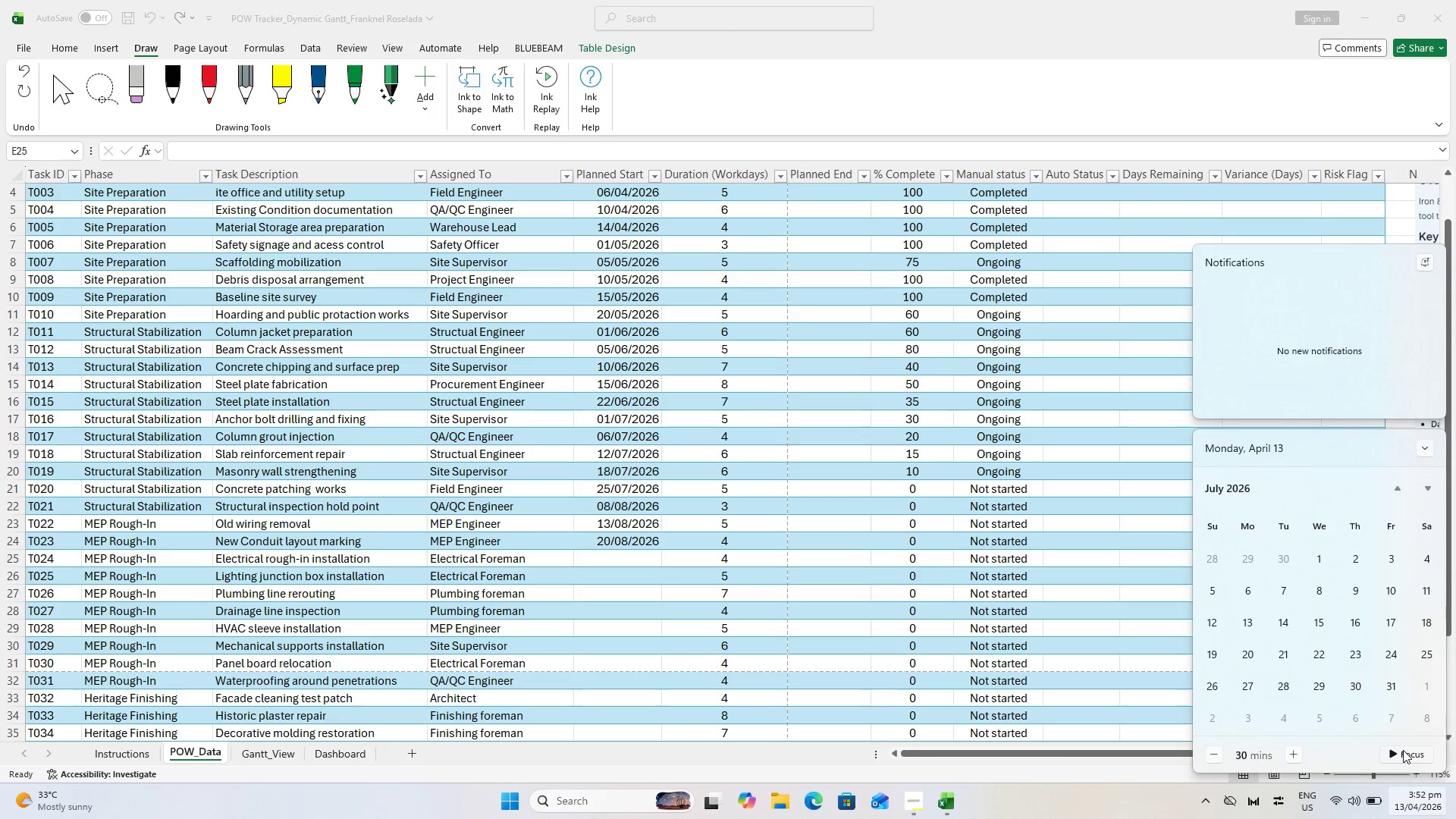 
left_click([1394, 753])
 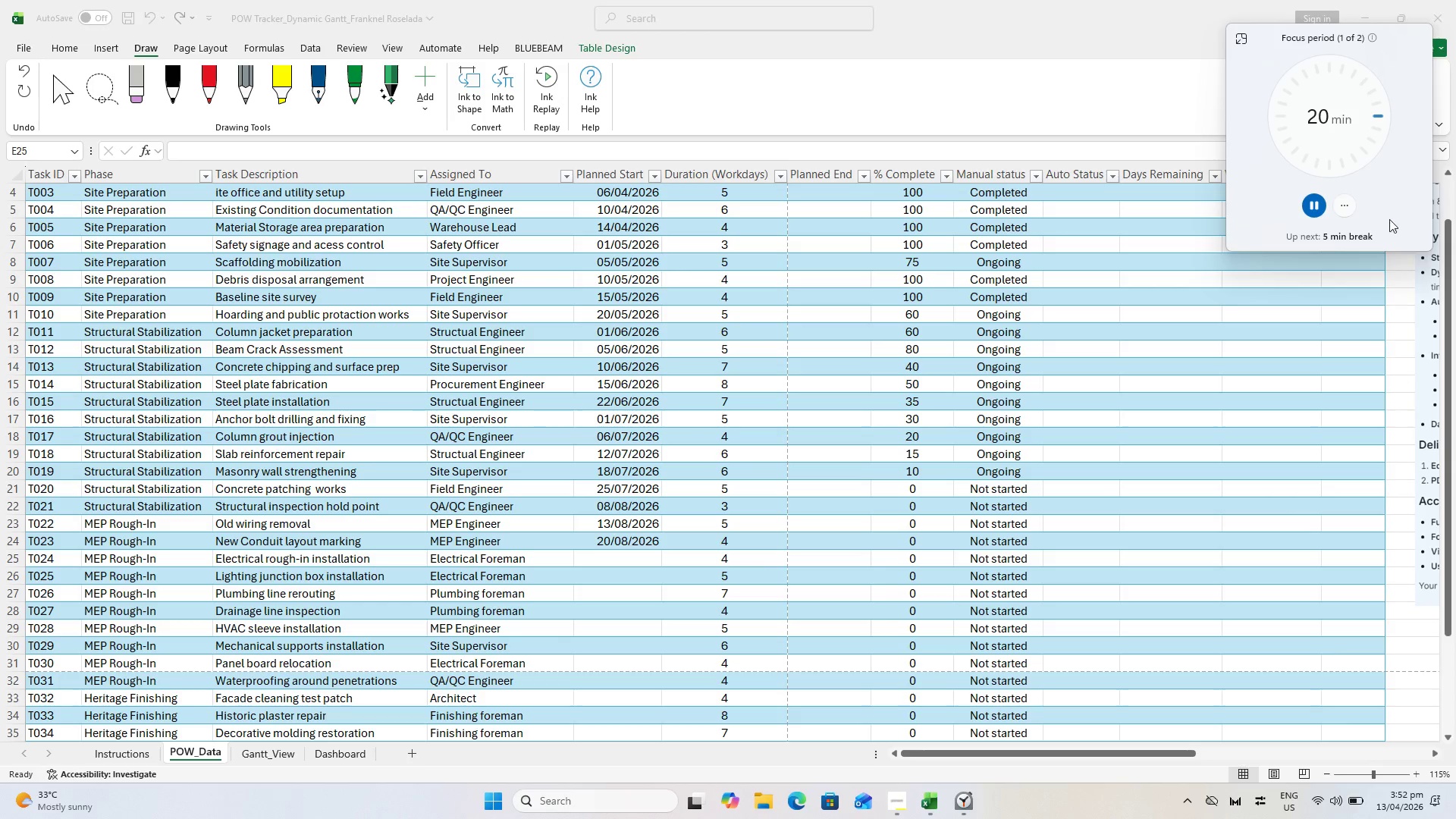 
left_click([1405, 39])
 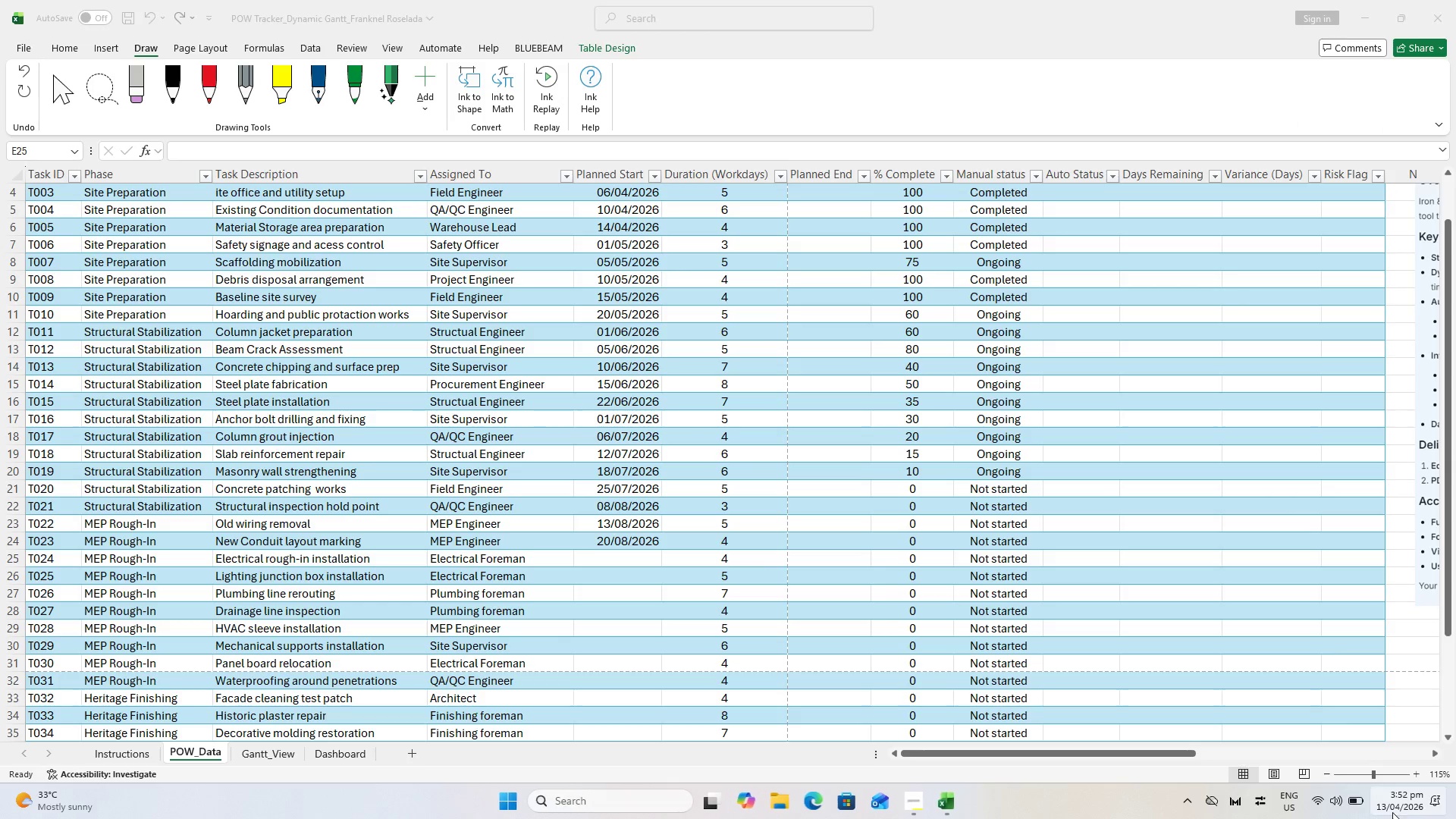 
left_click([1411, 805])
 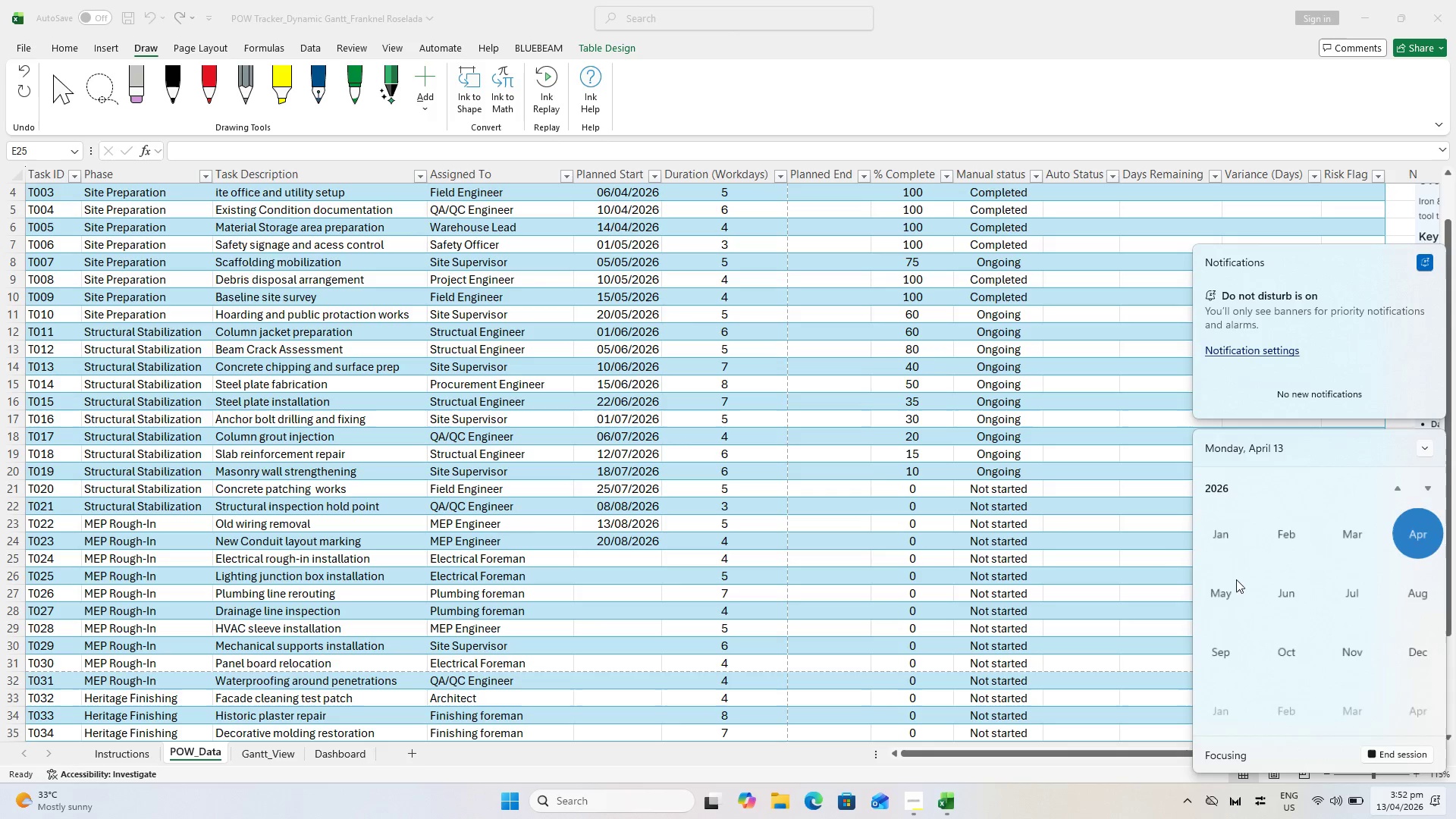 
left_click([1345, 599])
 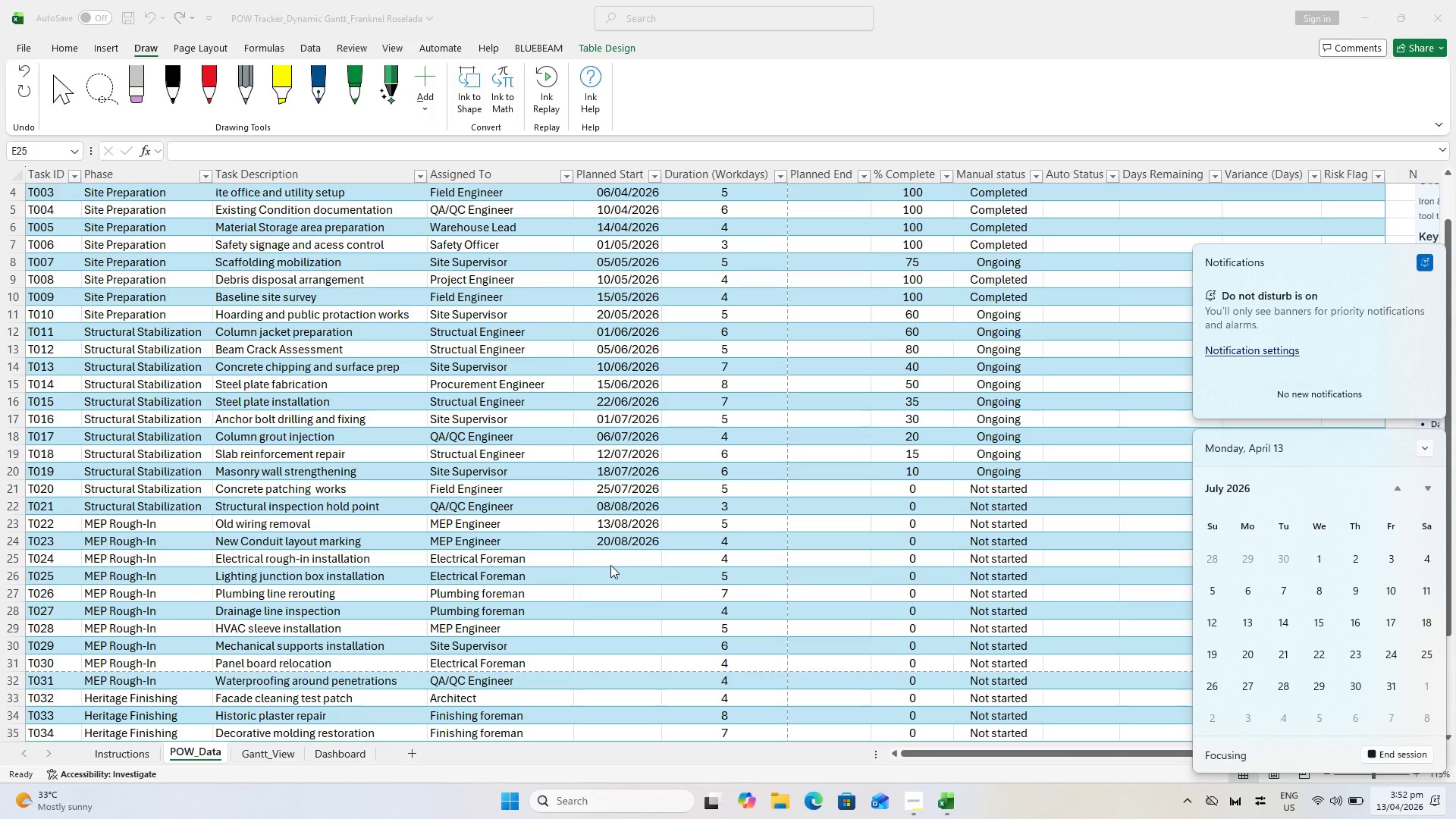 
wait(16.67)
 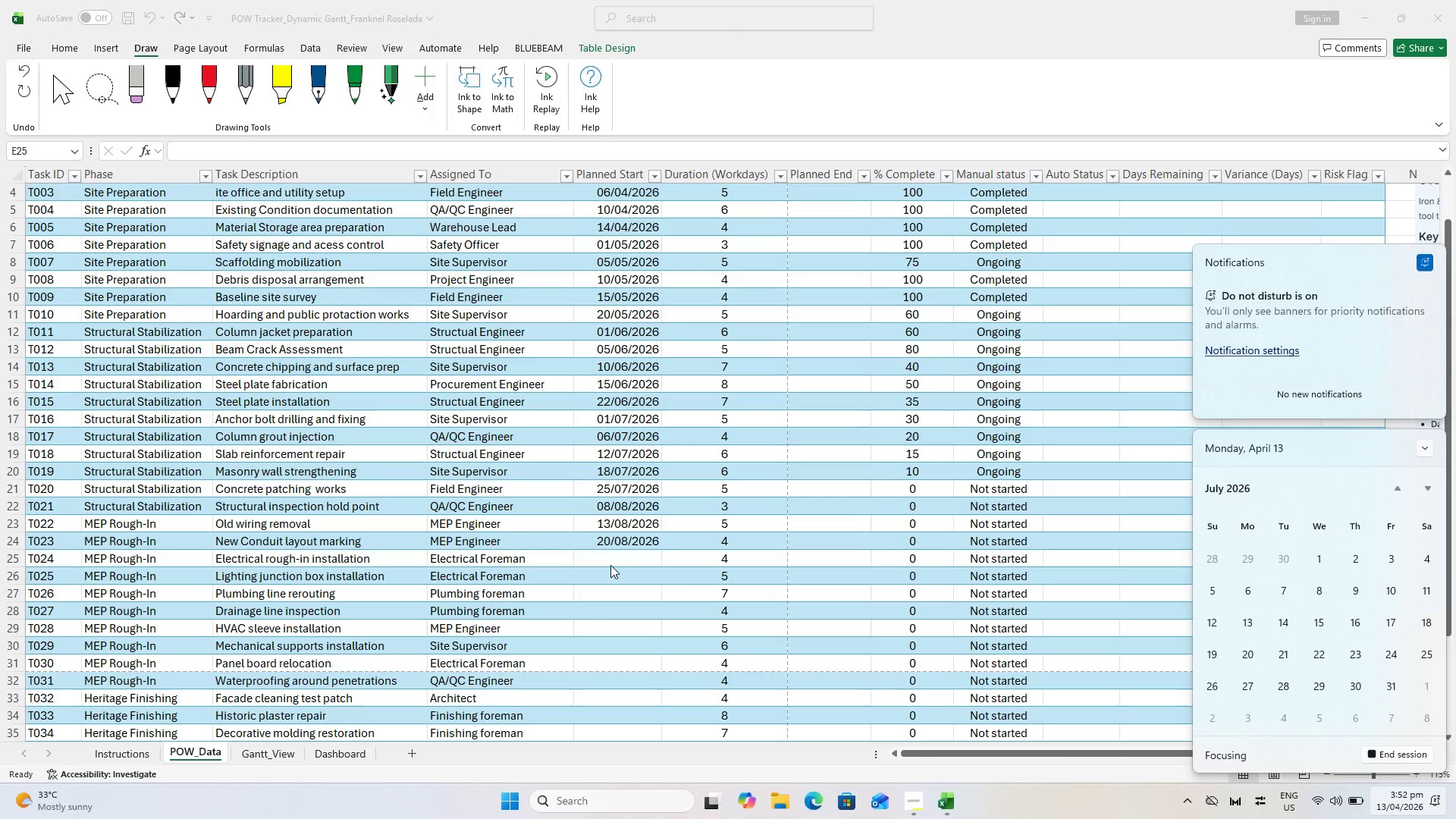 
left_click([622, 557])
 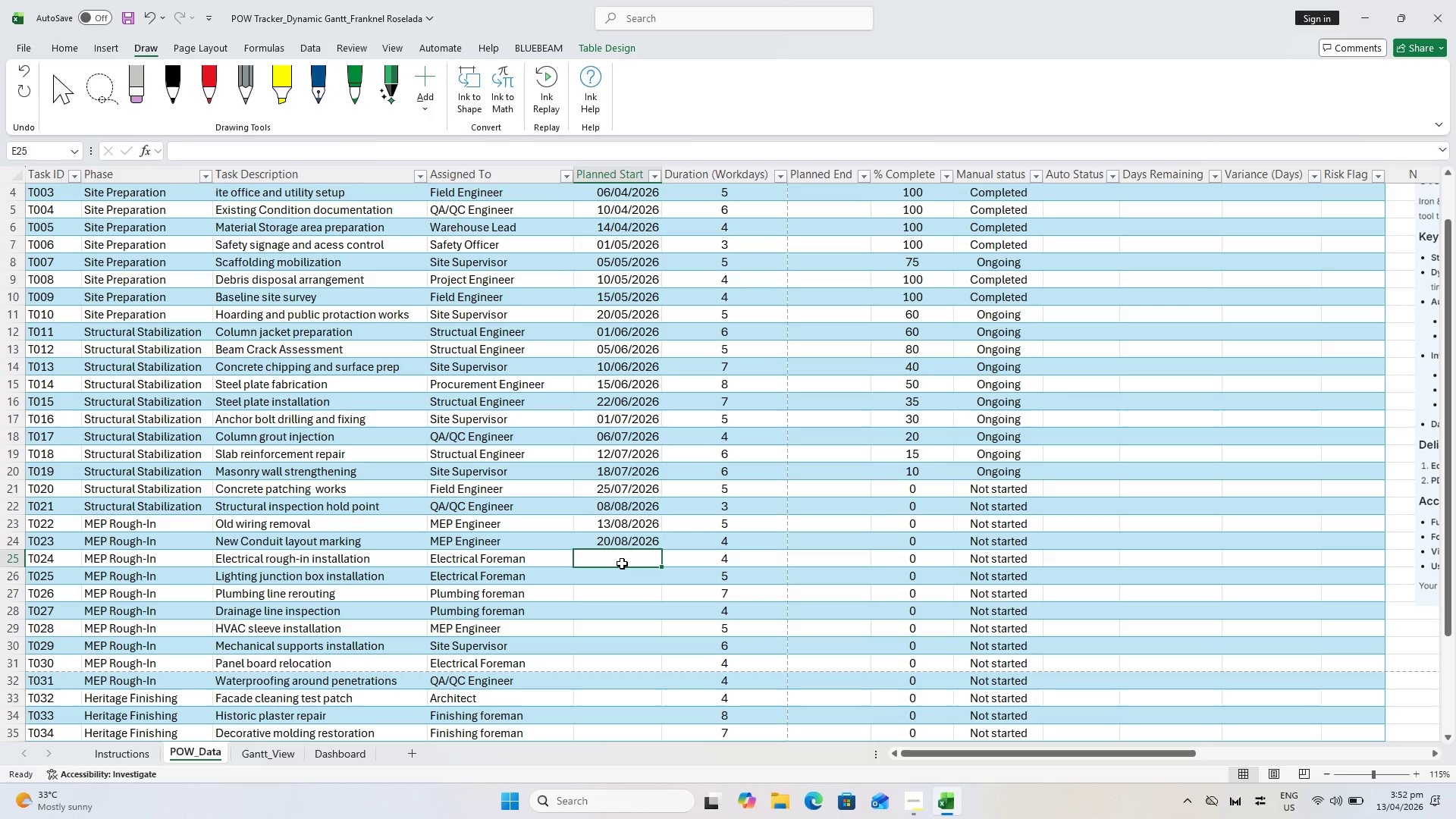 
wait(15.27)
 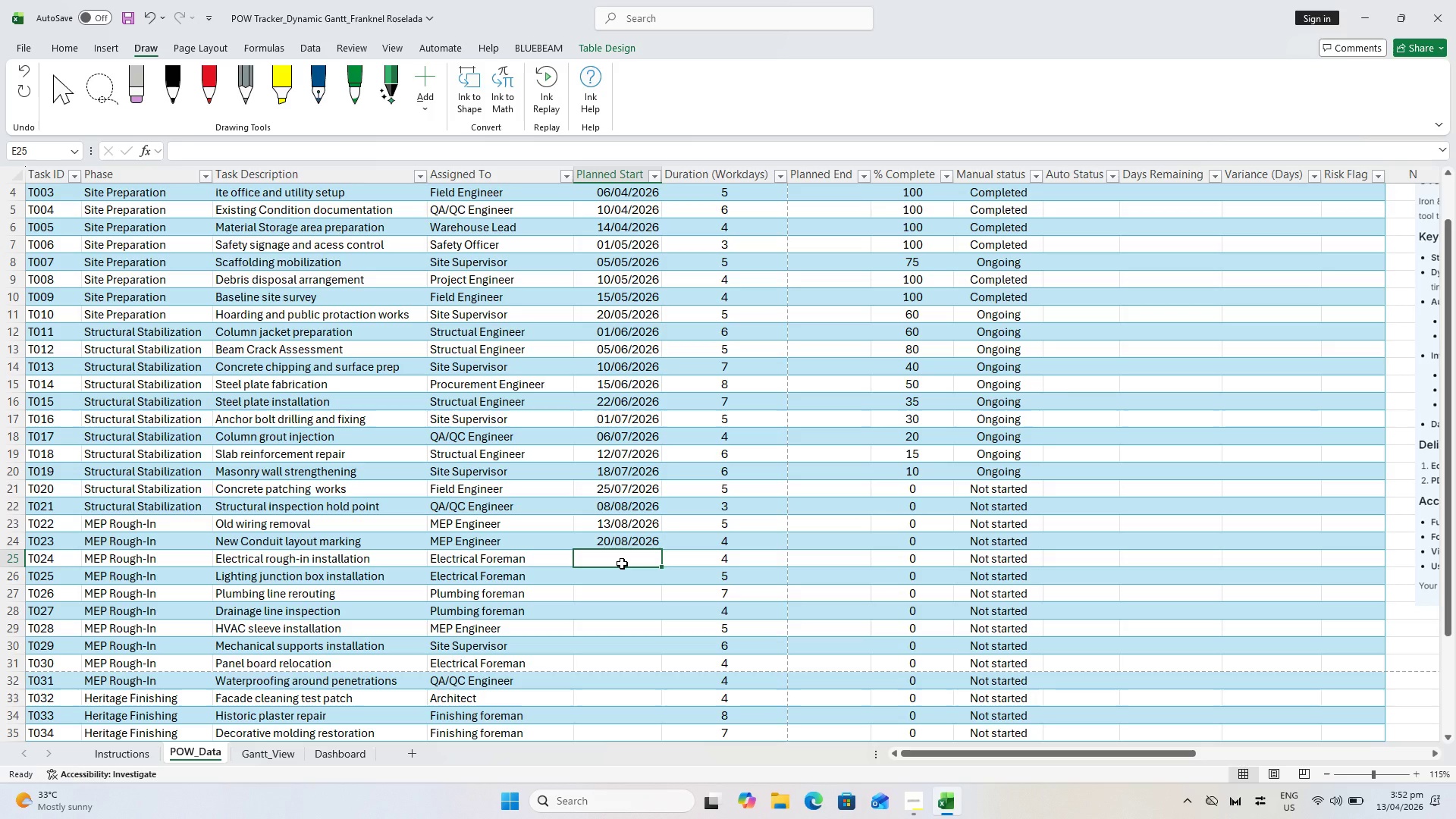 
key(2)
 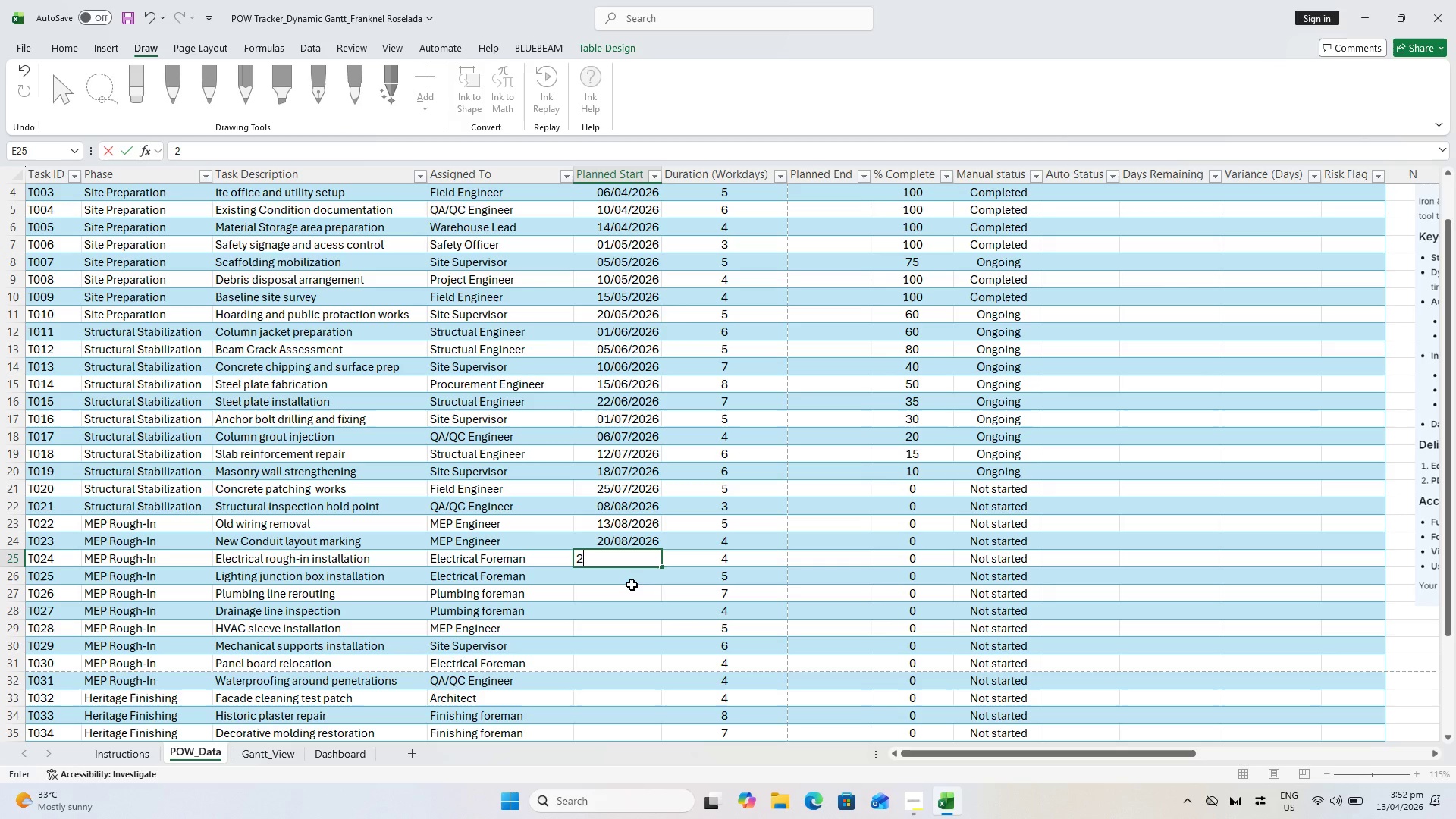 
key(7)
 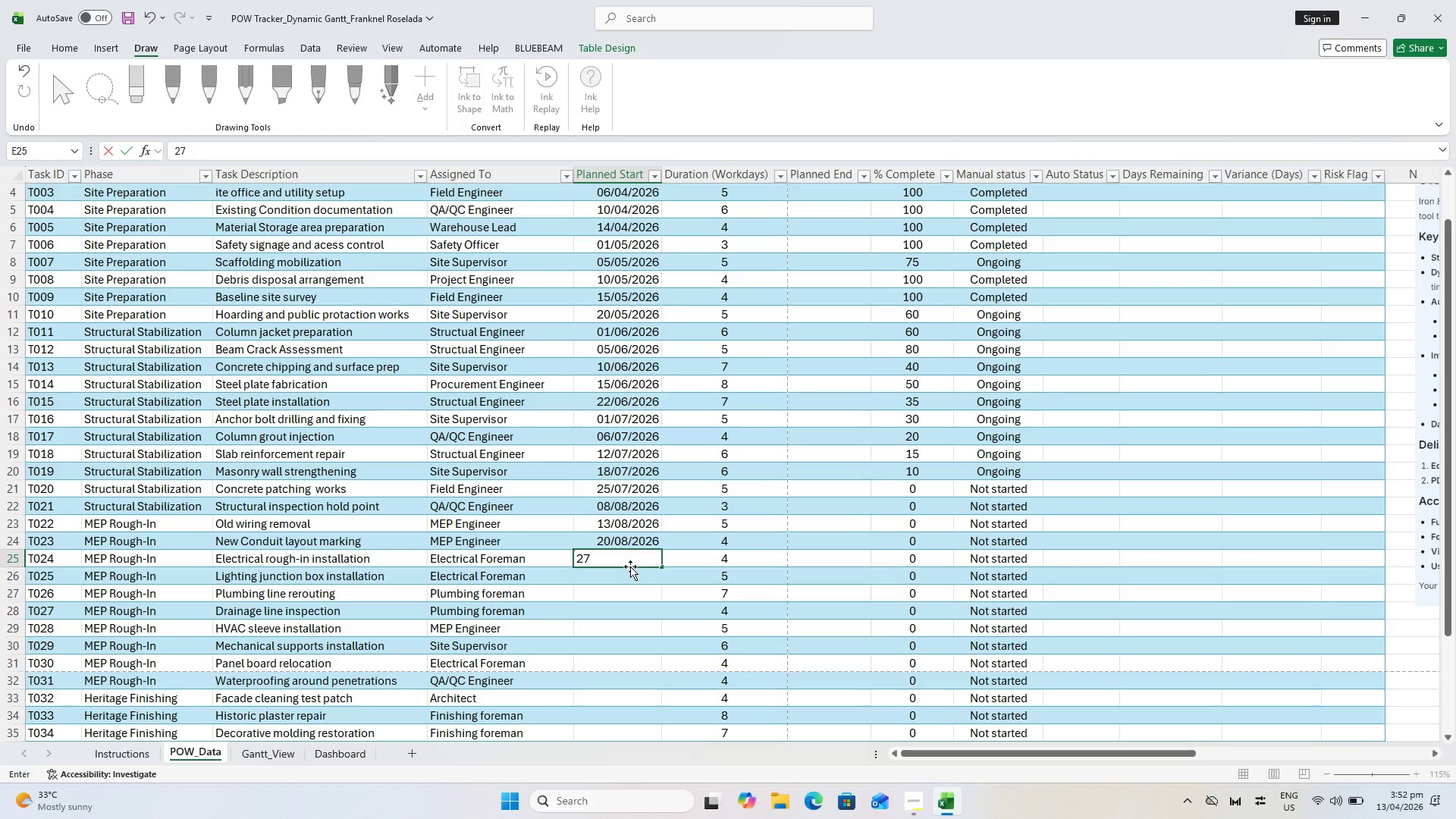 
key(Backspace)
 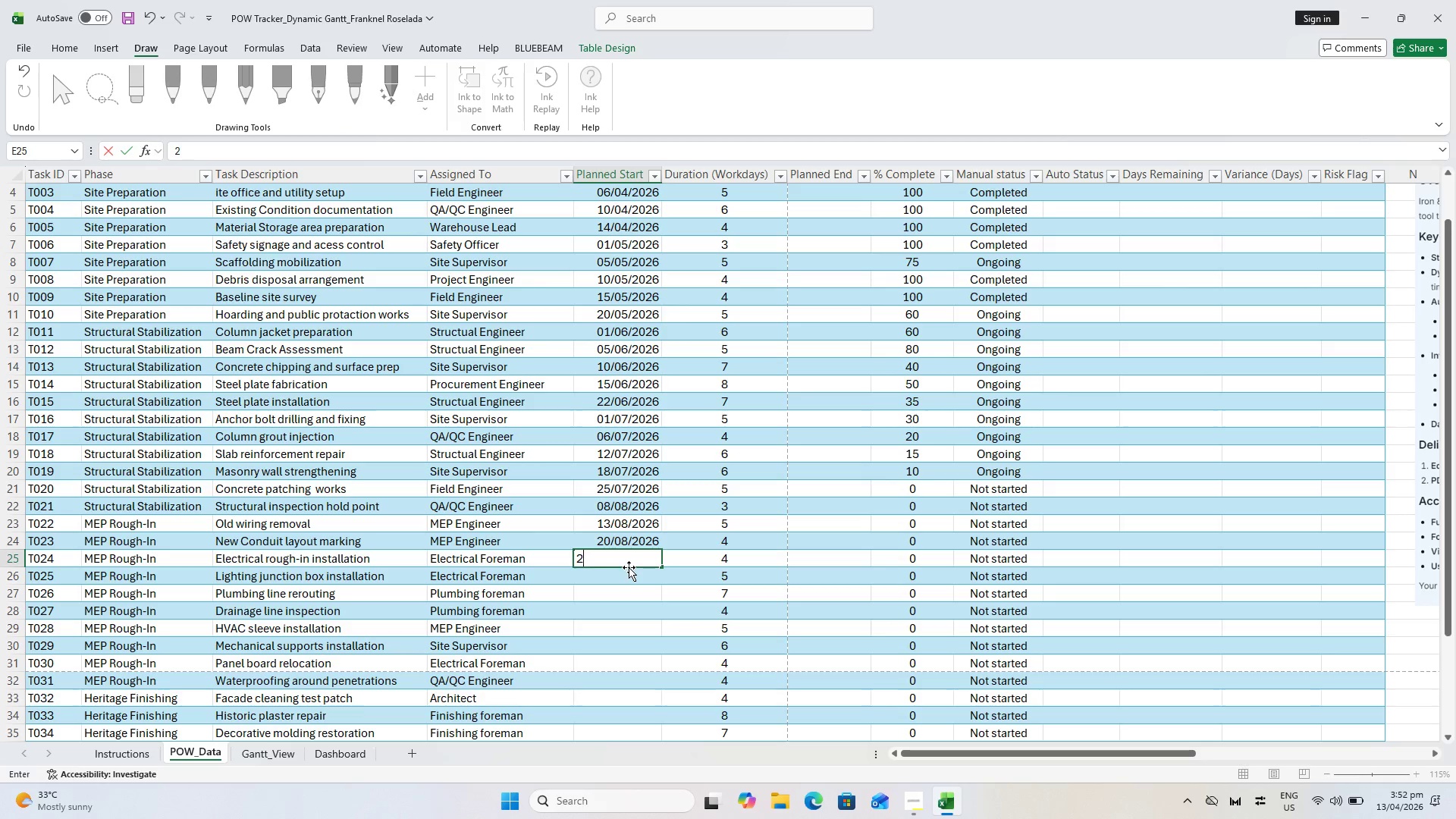 
key(Backspace)
 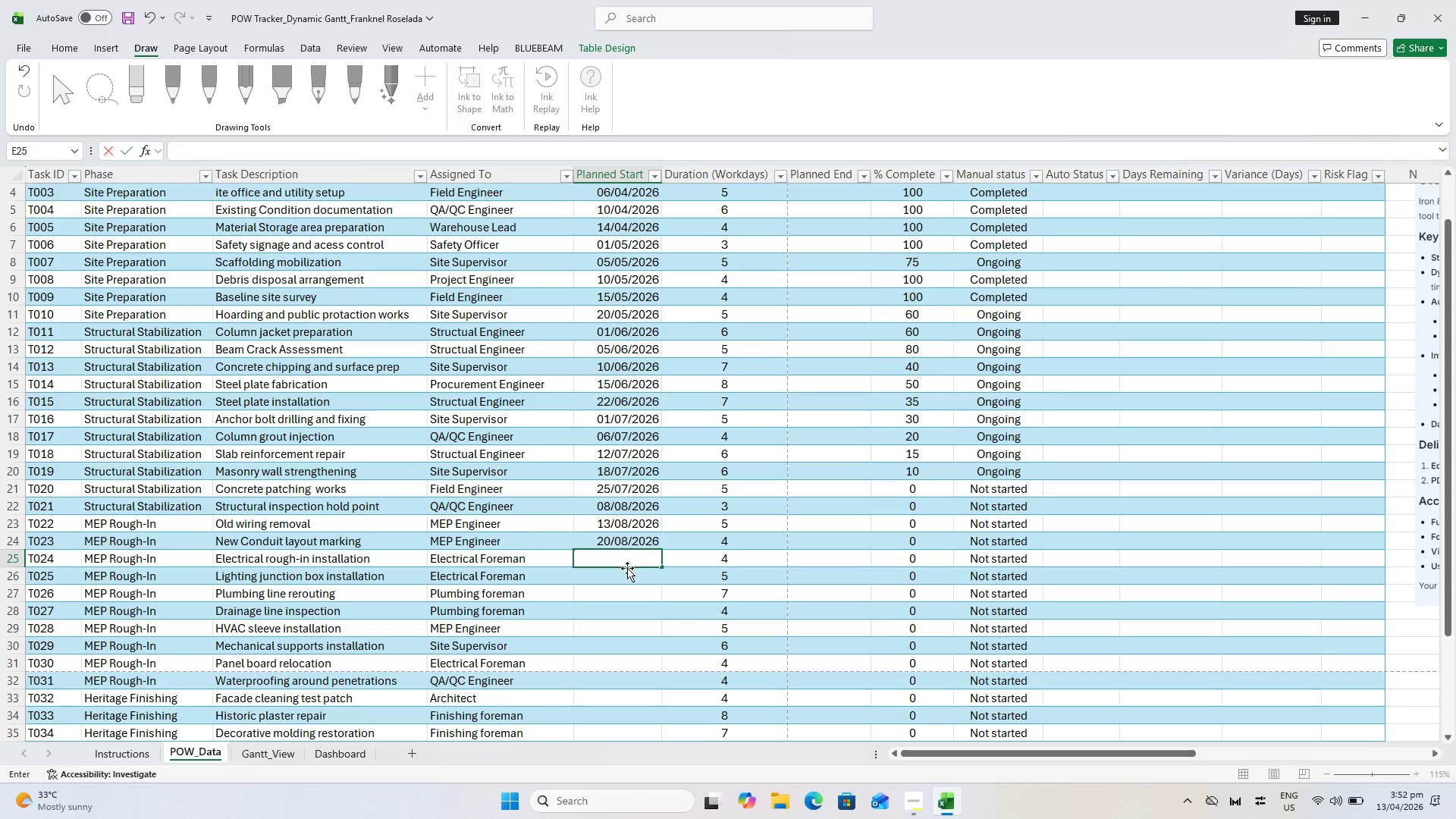 
key(Backspace)
 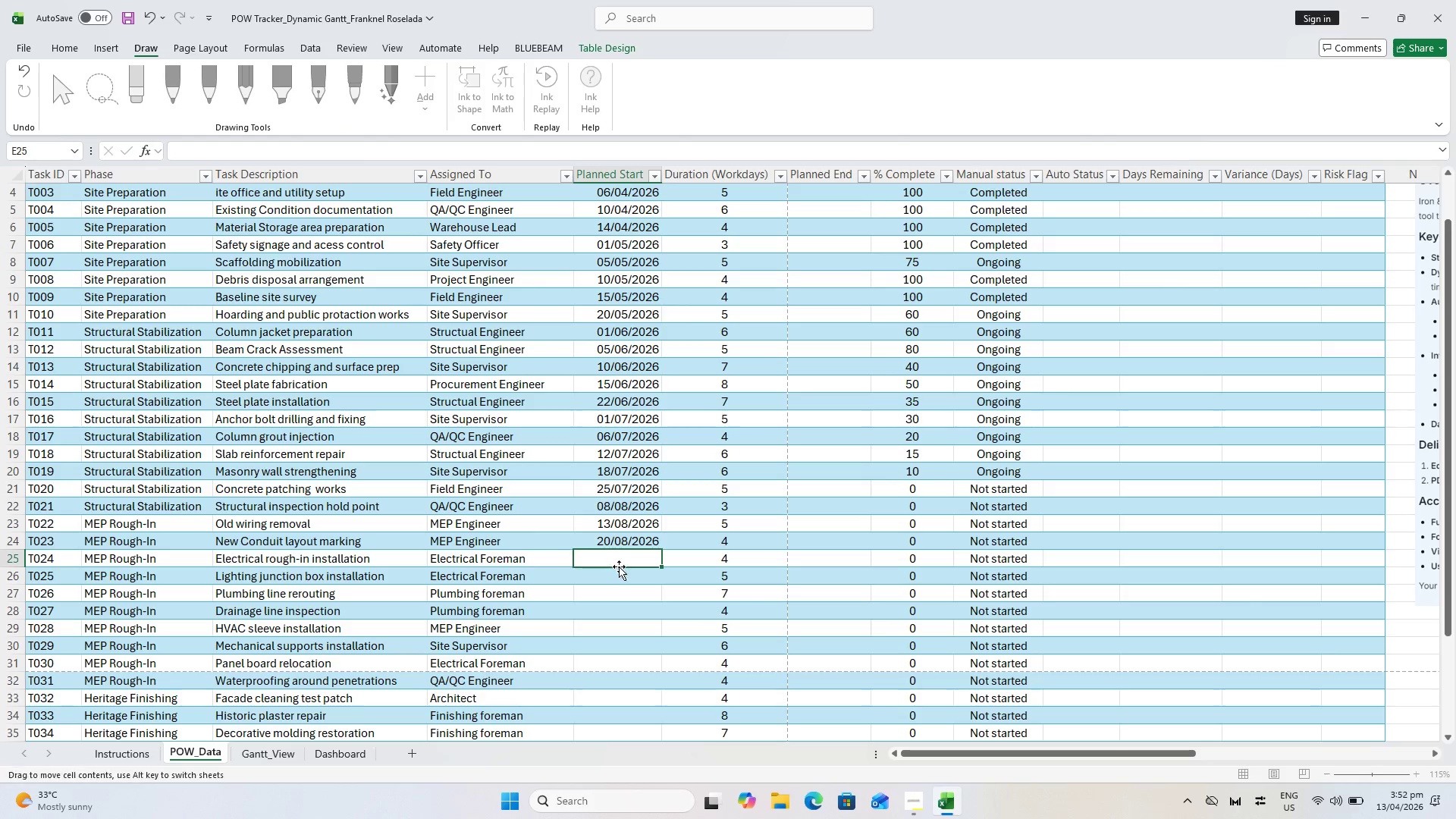 
double_click([617, 592])
 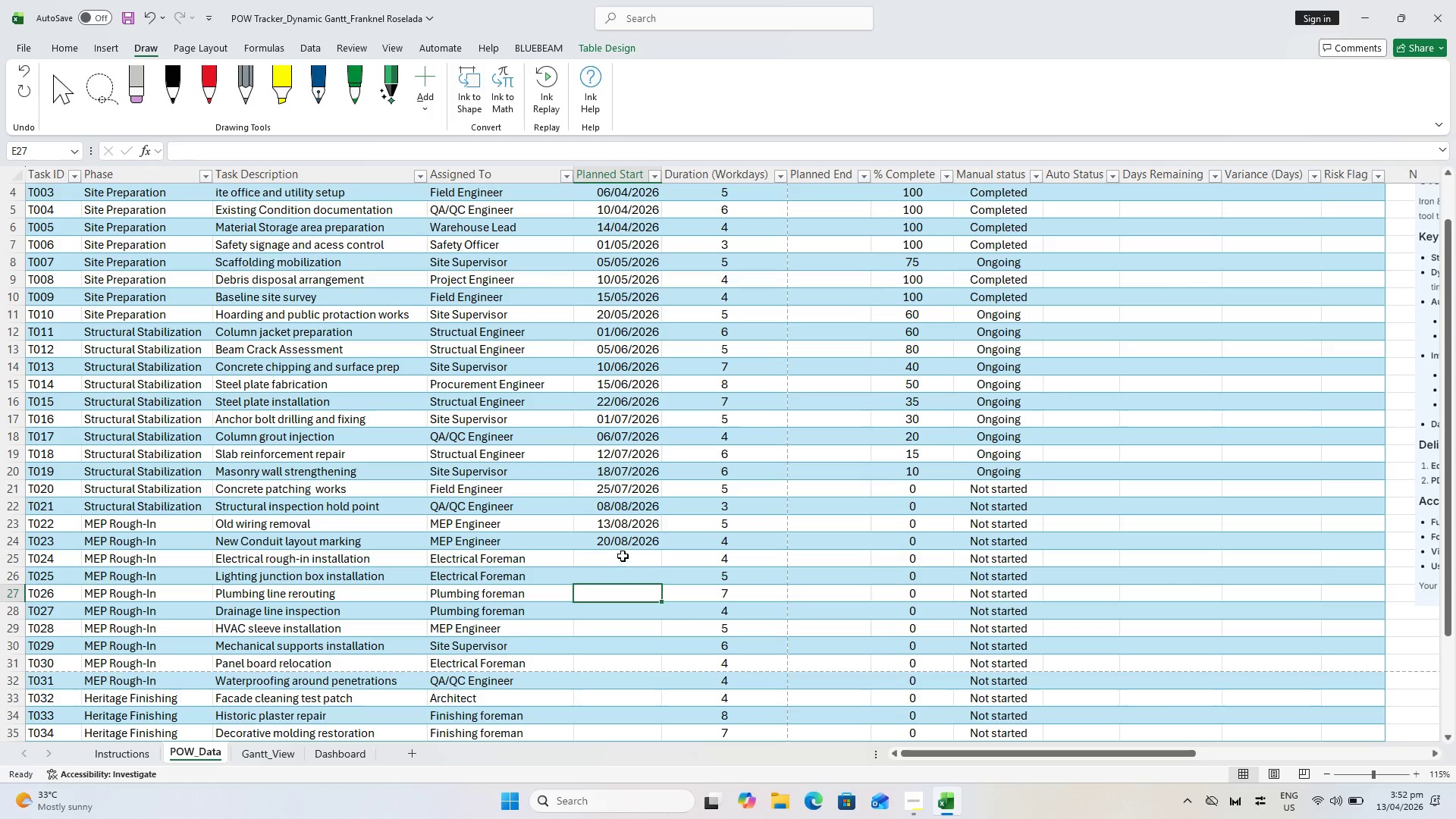 
triple_click([623, 556])
 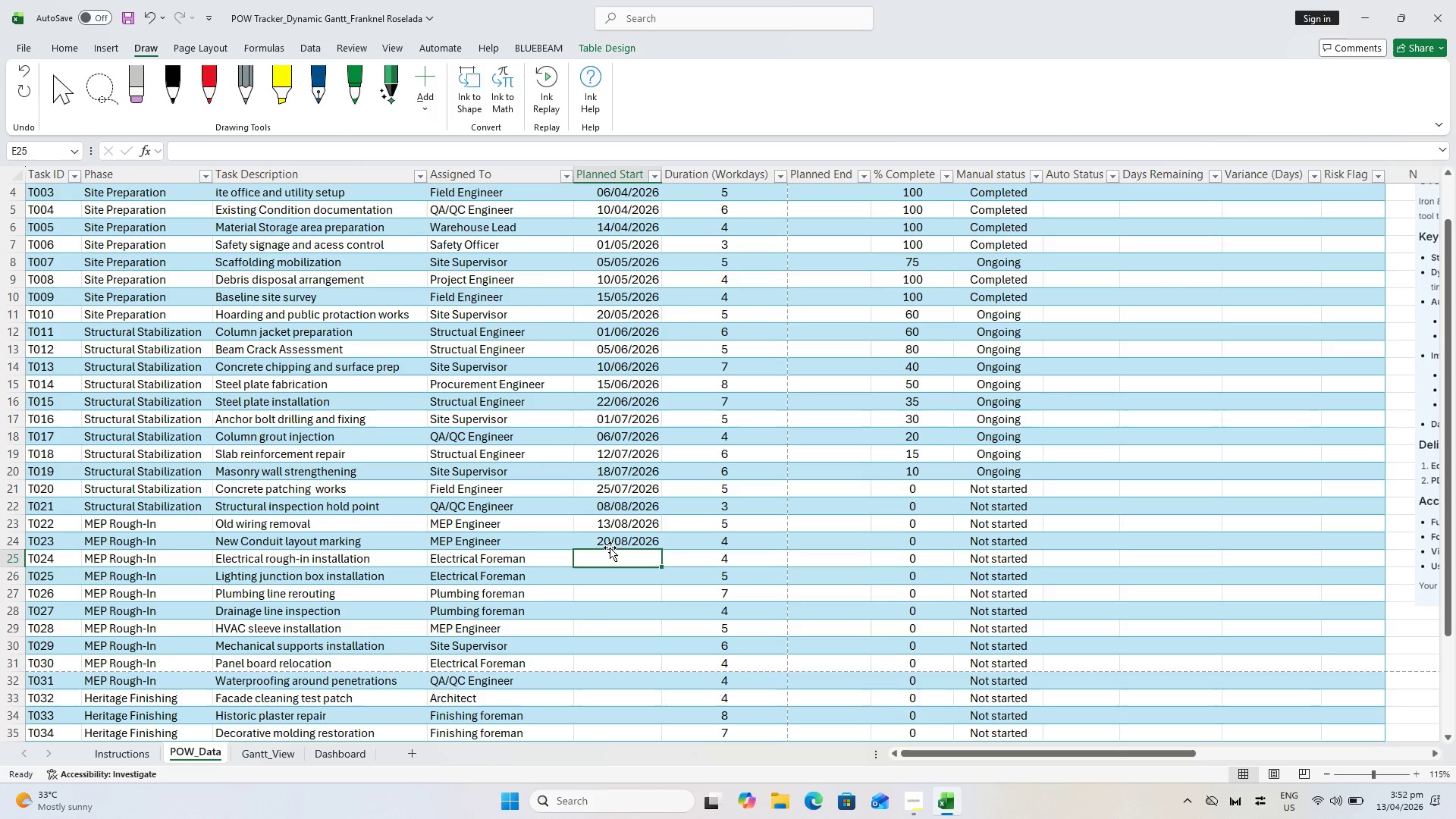 
wait(8.22)
 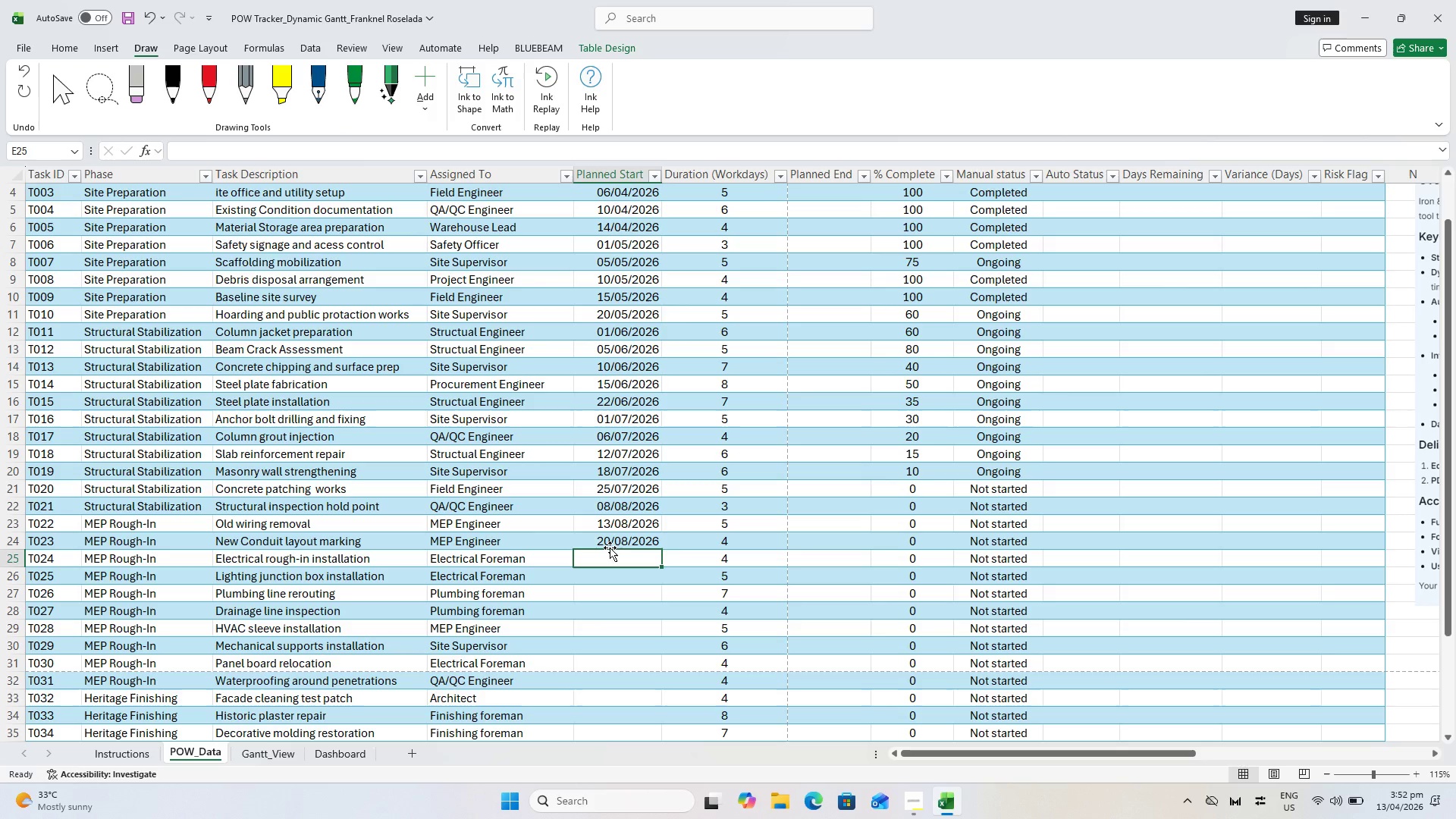 
key(2)
 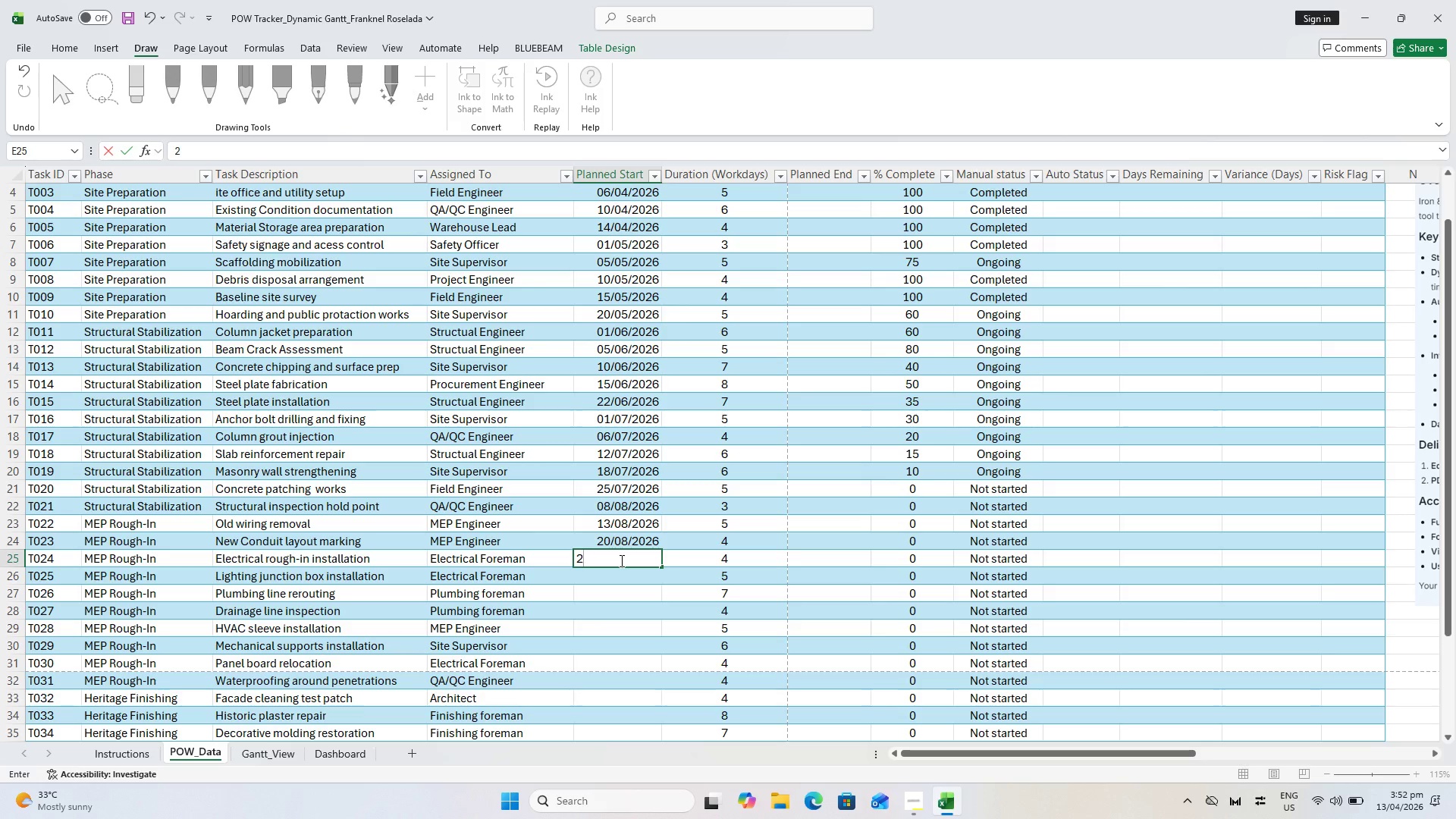 
key(Backspace)
 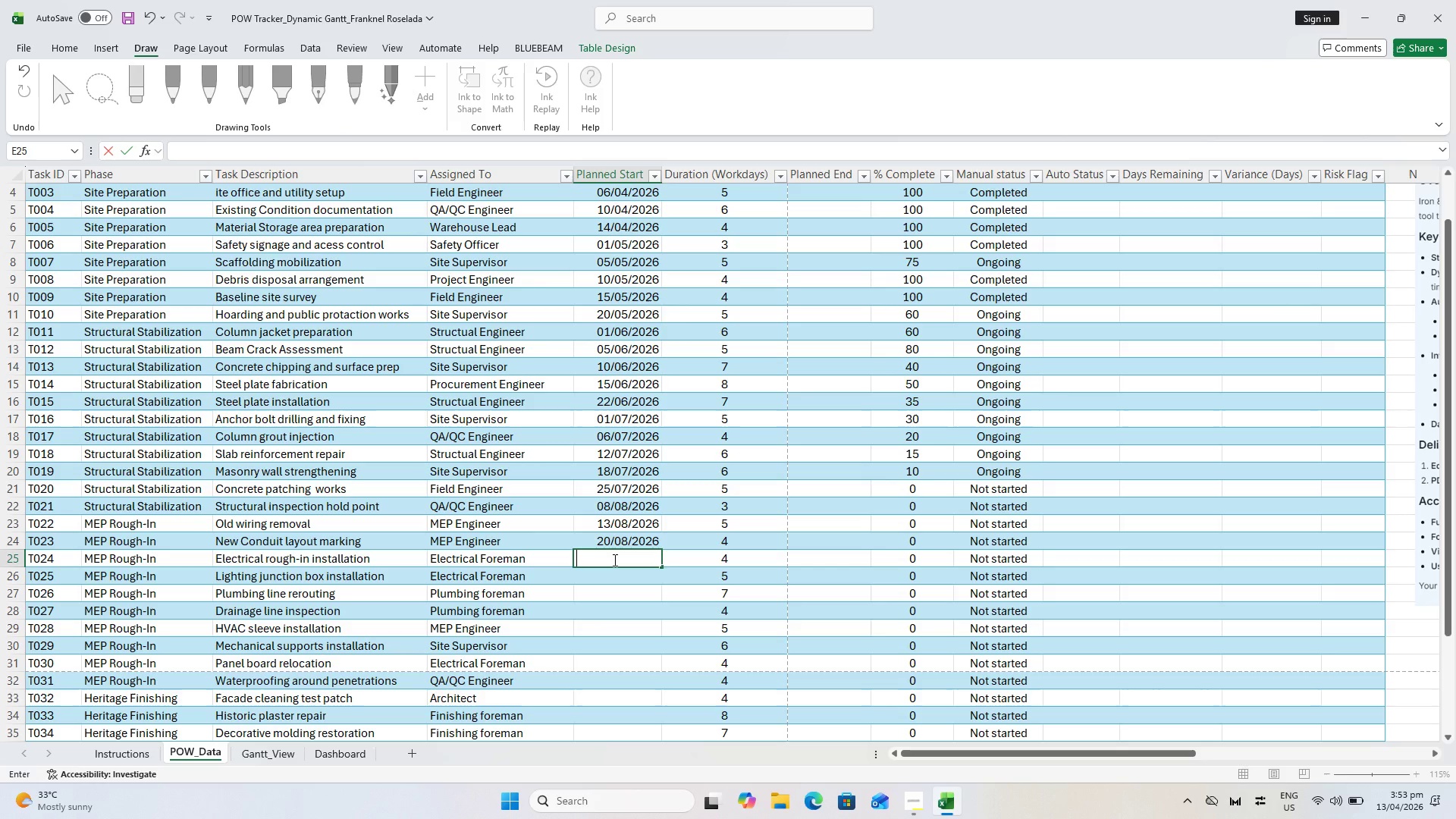 
key(Backspace)
 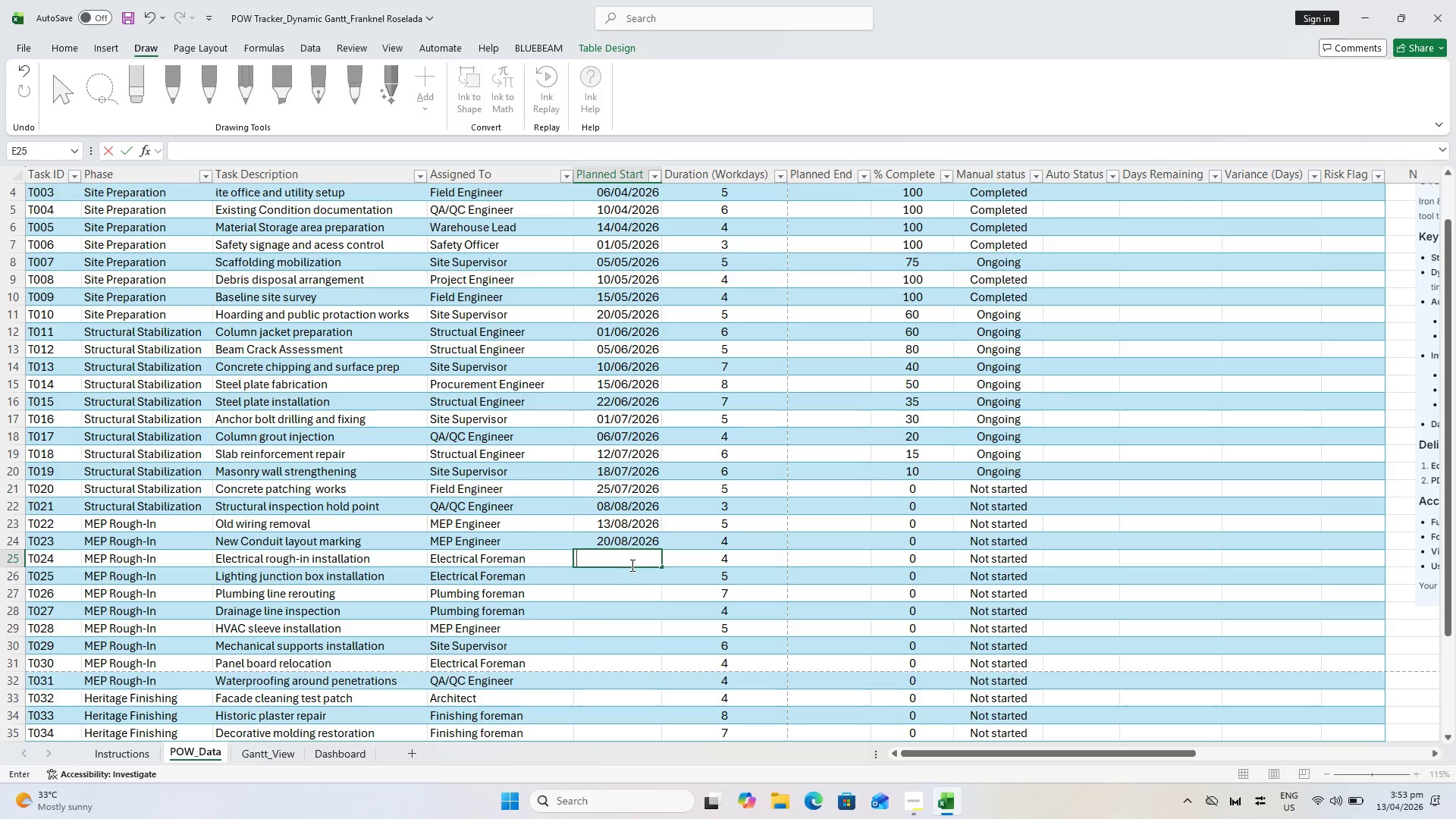 
wait(11.42)
 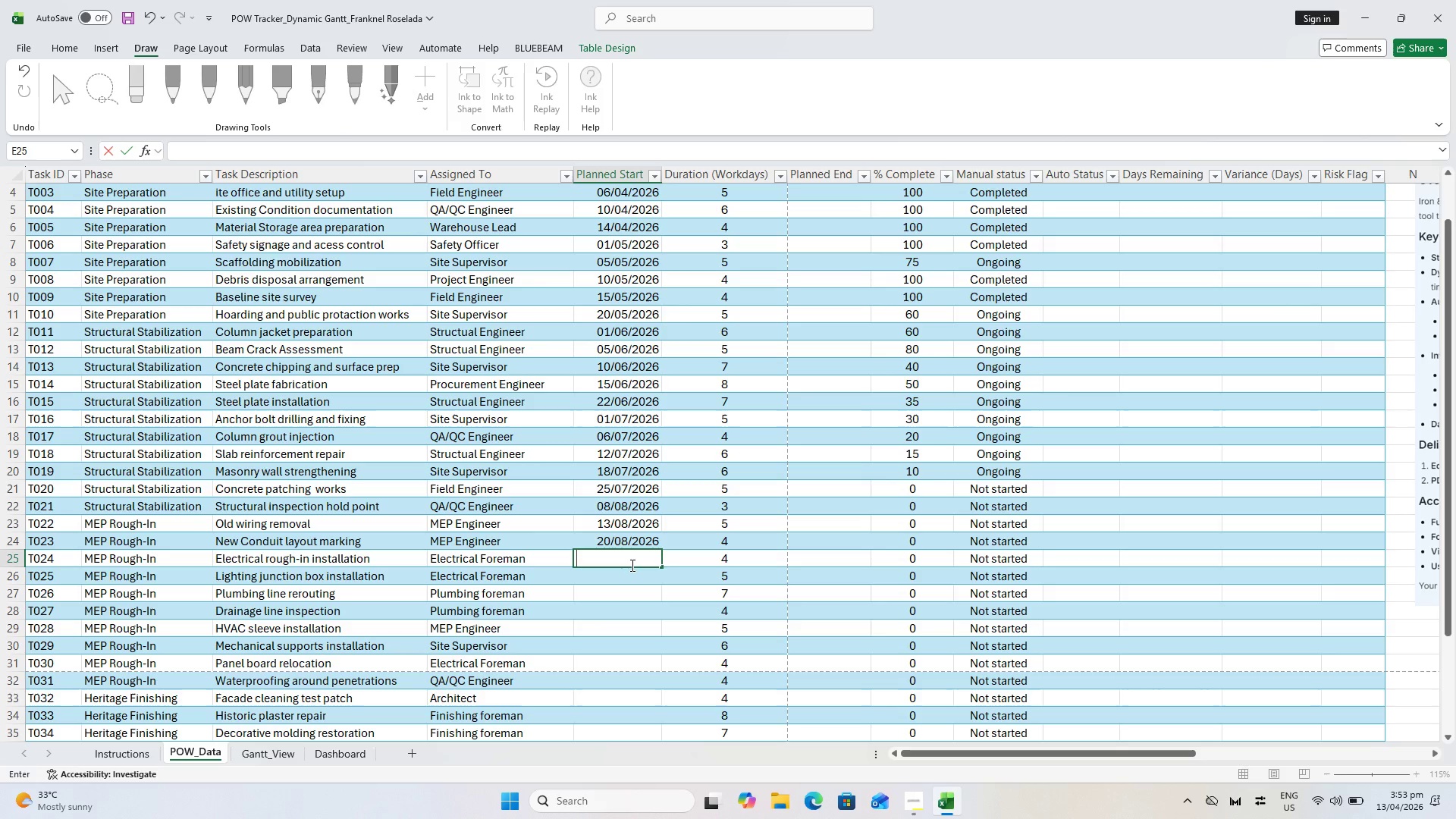 
left_click([1389, 802])
 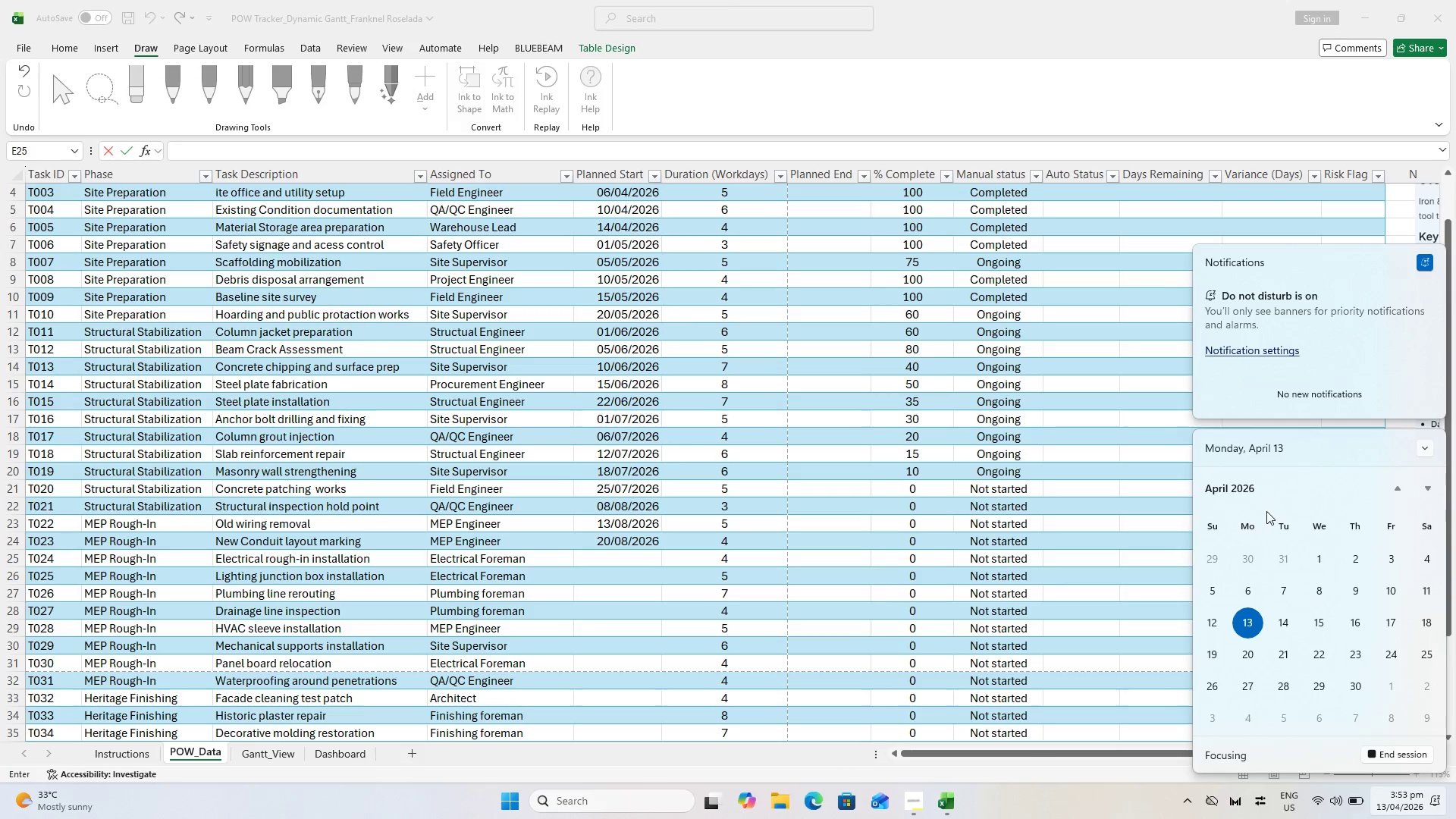 
left_click([1258, 497])
 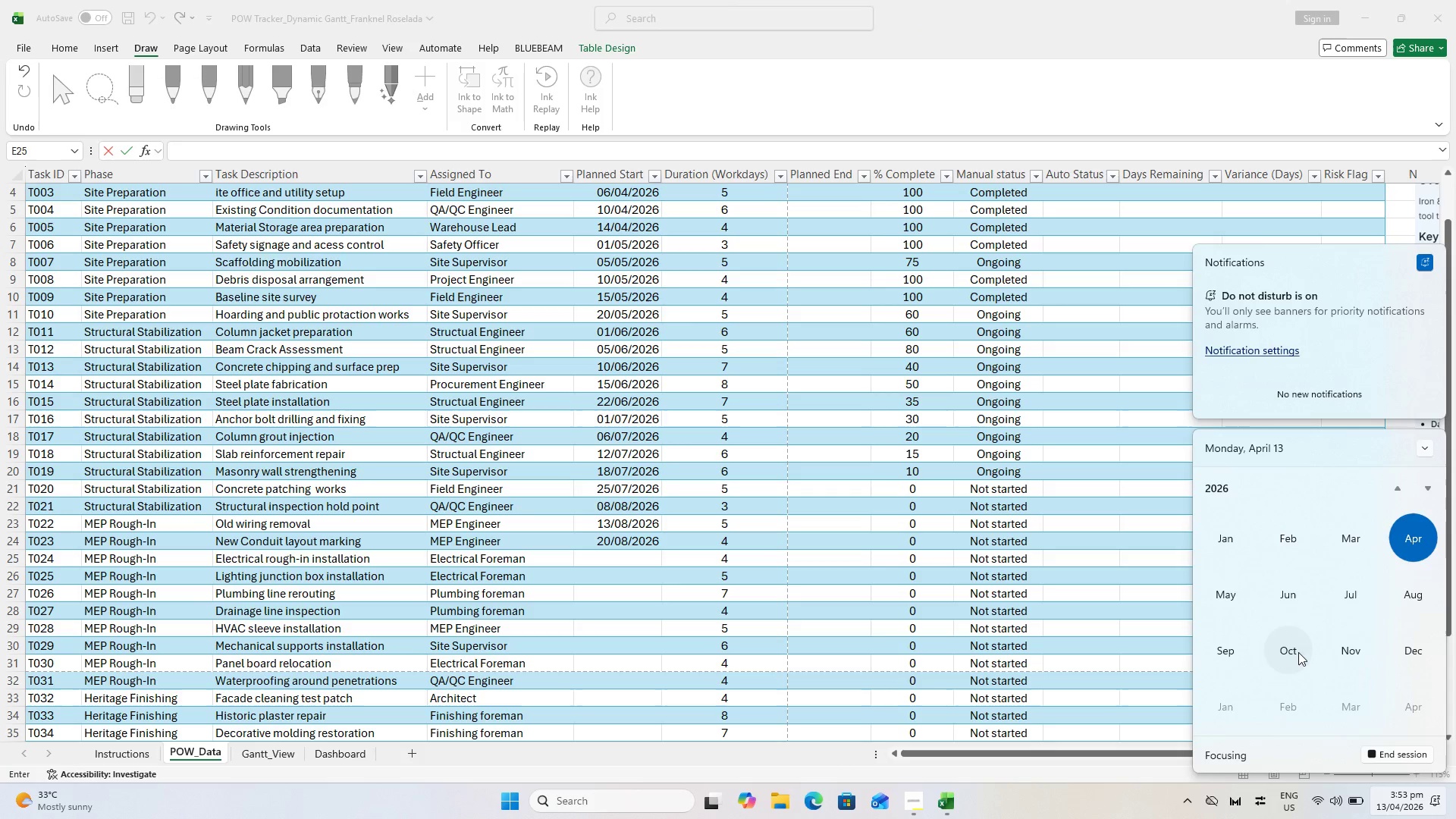 
left_click([1292, 652])
 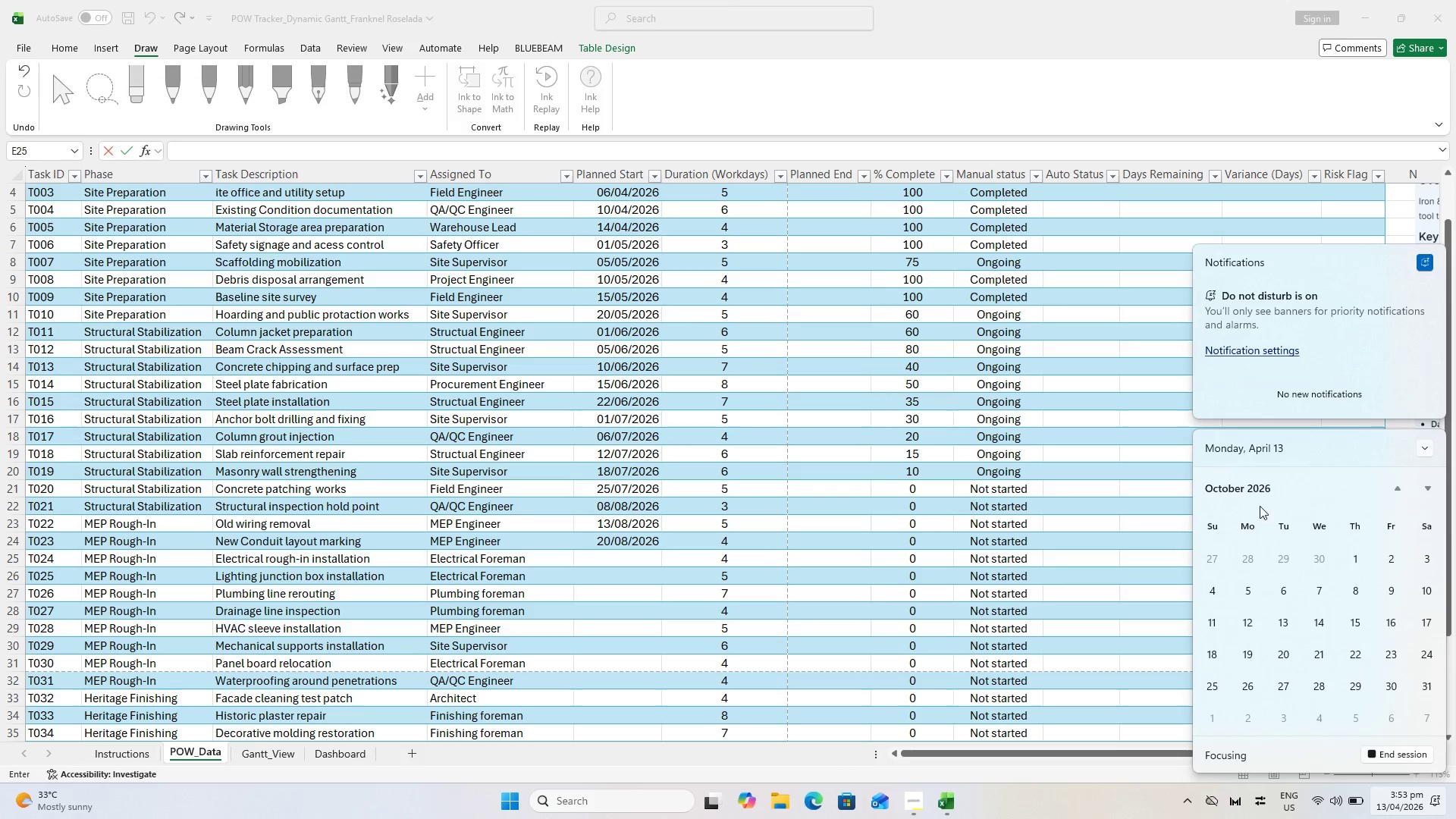 
left_click([1266, 491])
 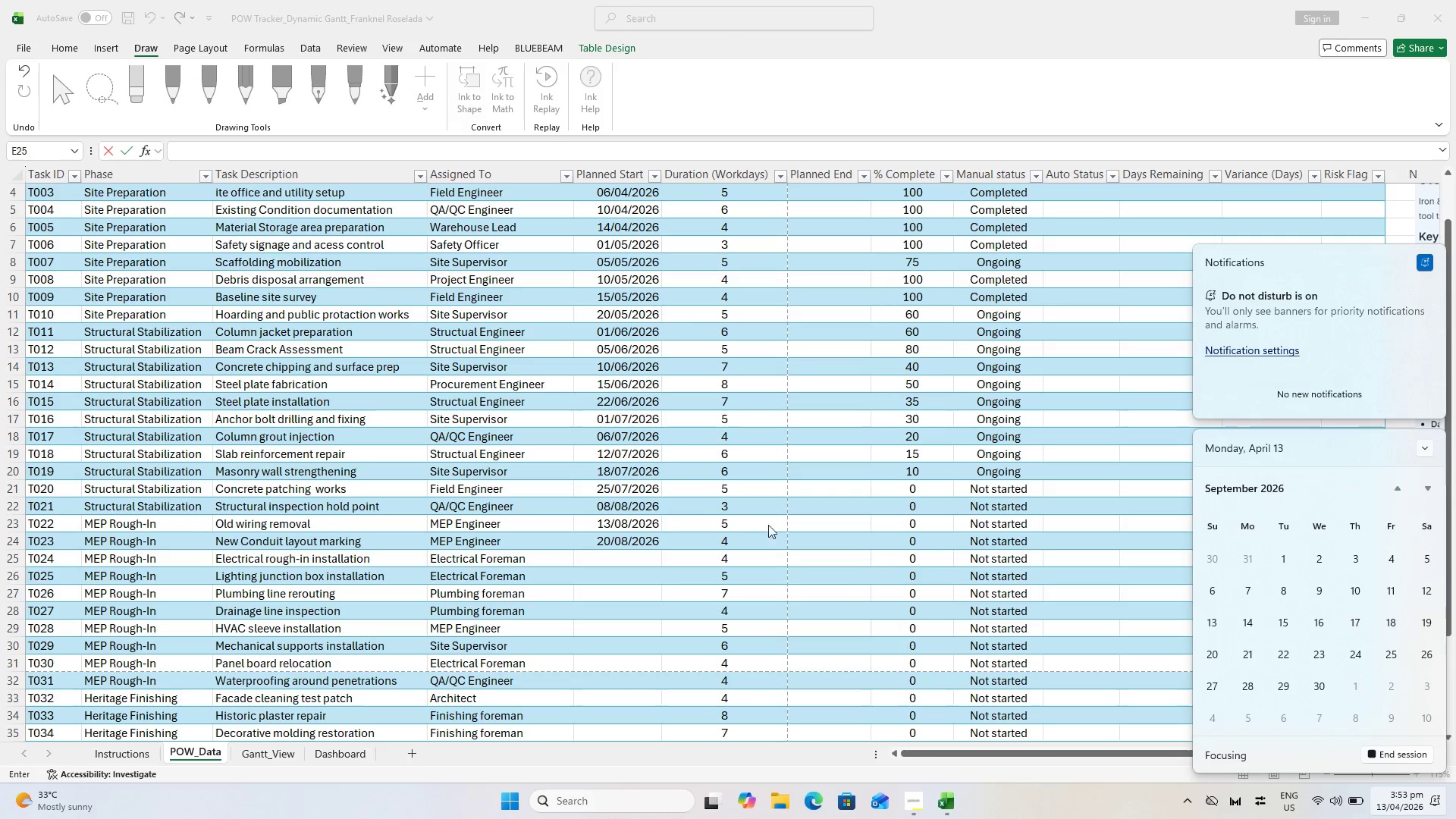 
wait(10.8)
 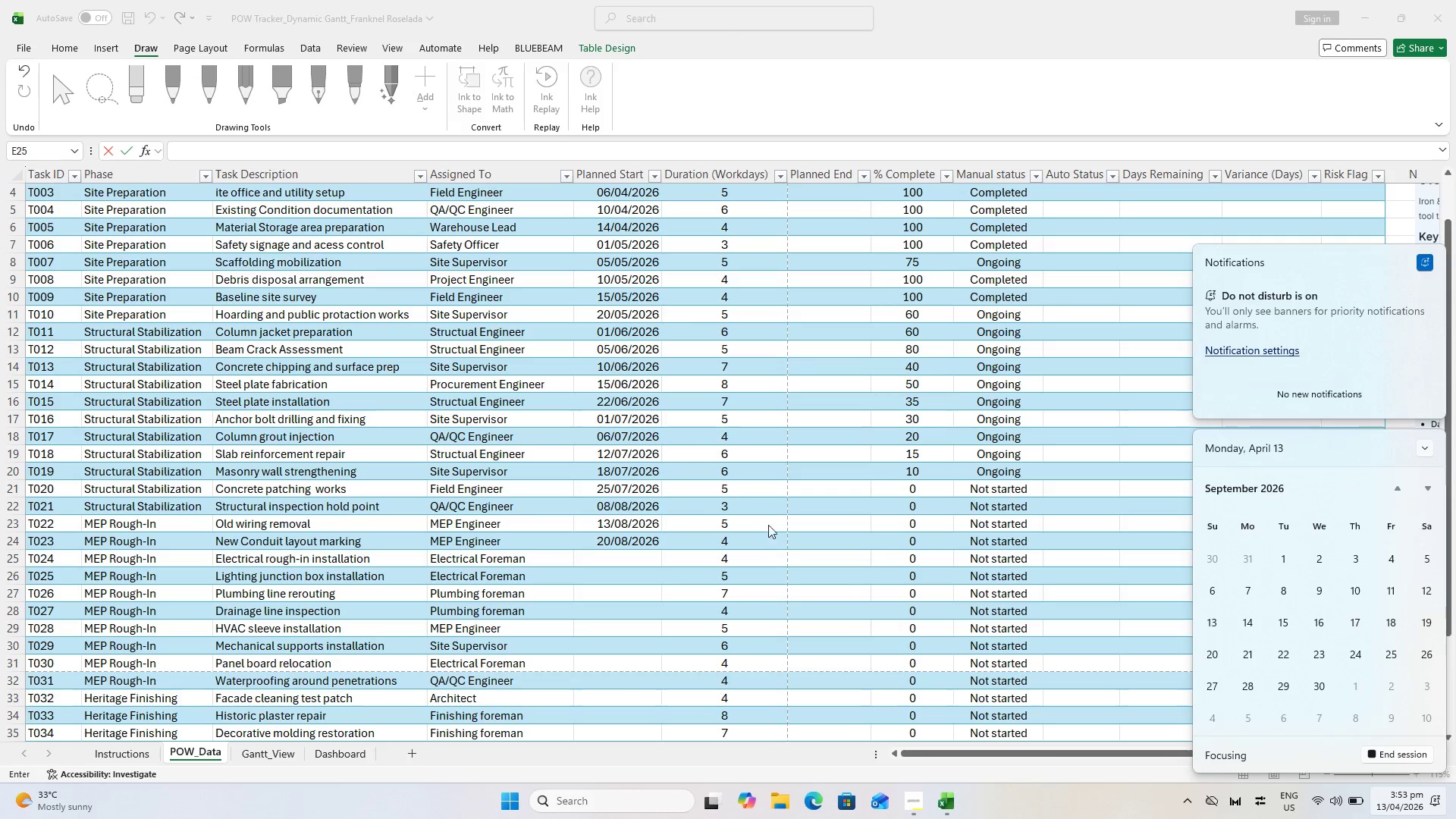 
type(1/9/236)
key(Backspace)
key(Backspace)
type(6)
 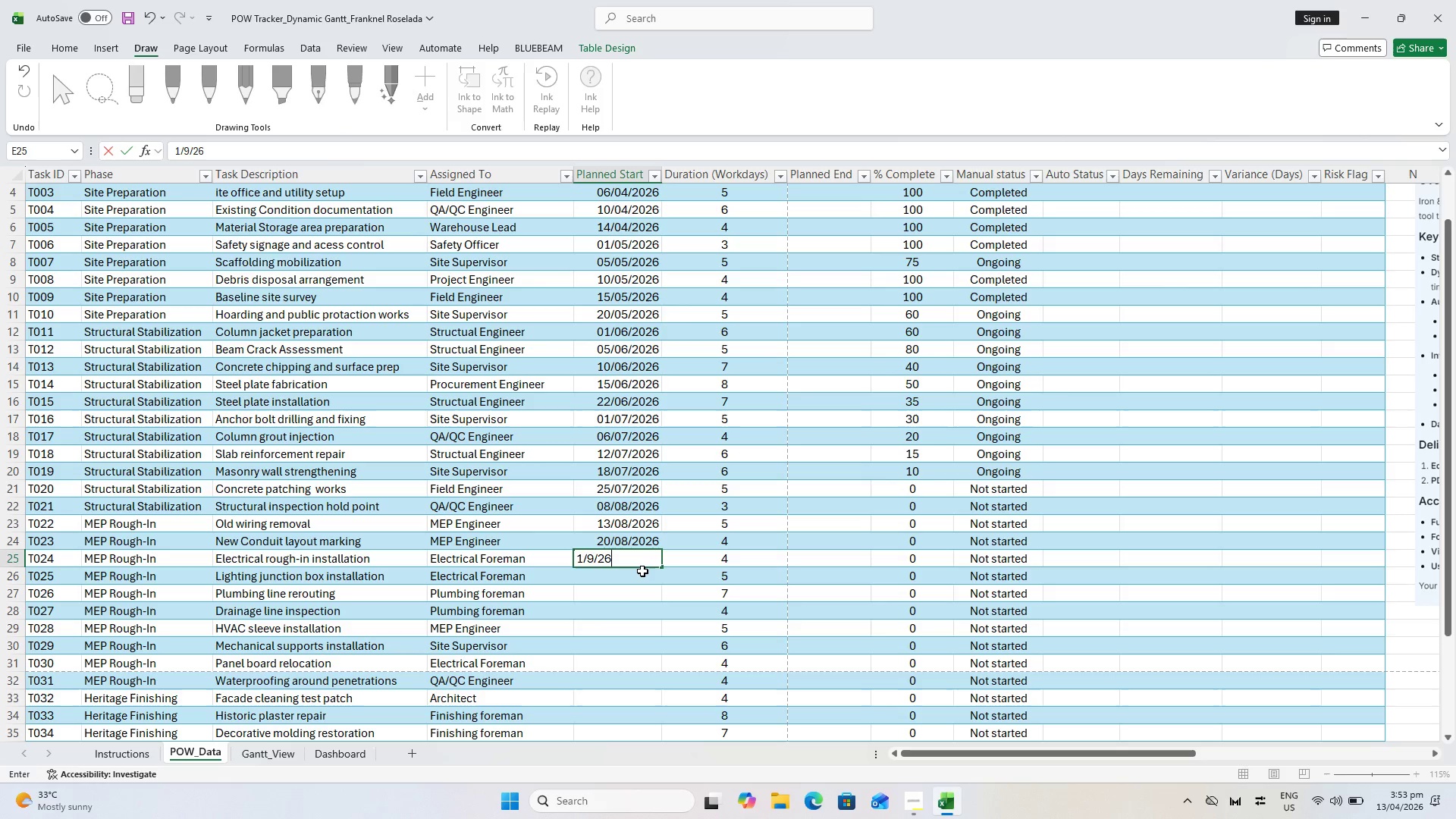 
key(ArrowDown)
 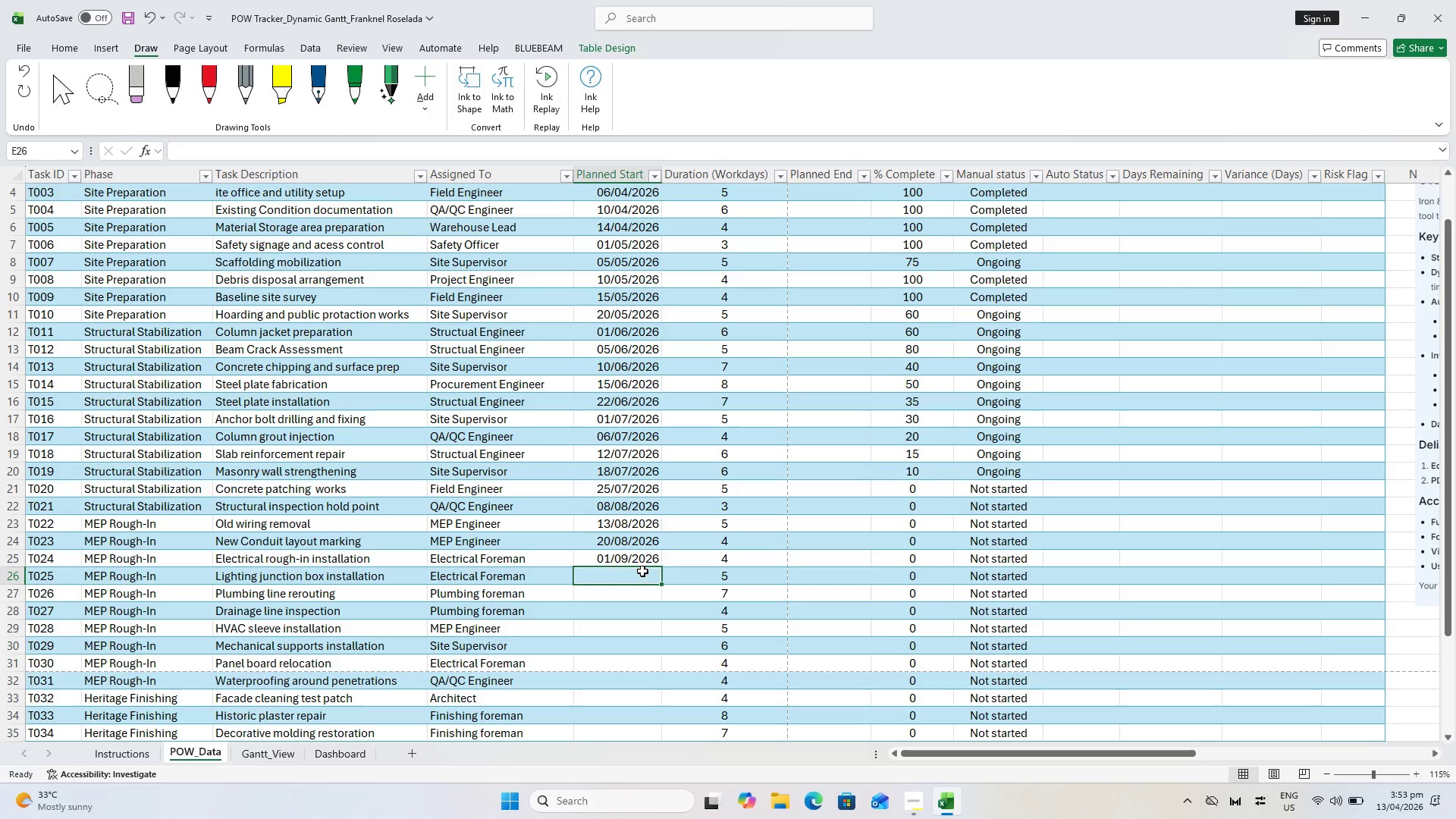 
wait(10.33)
 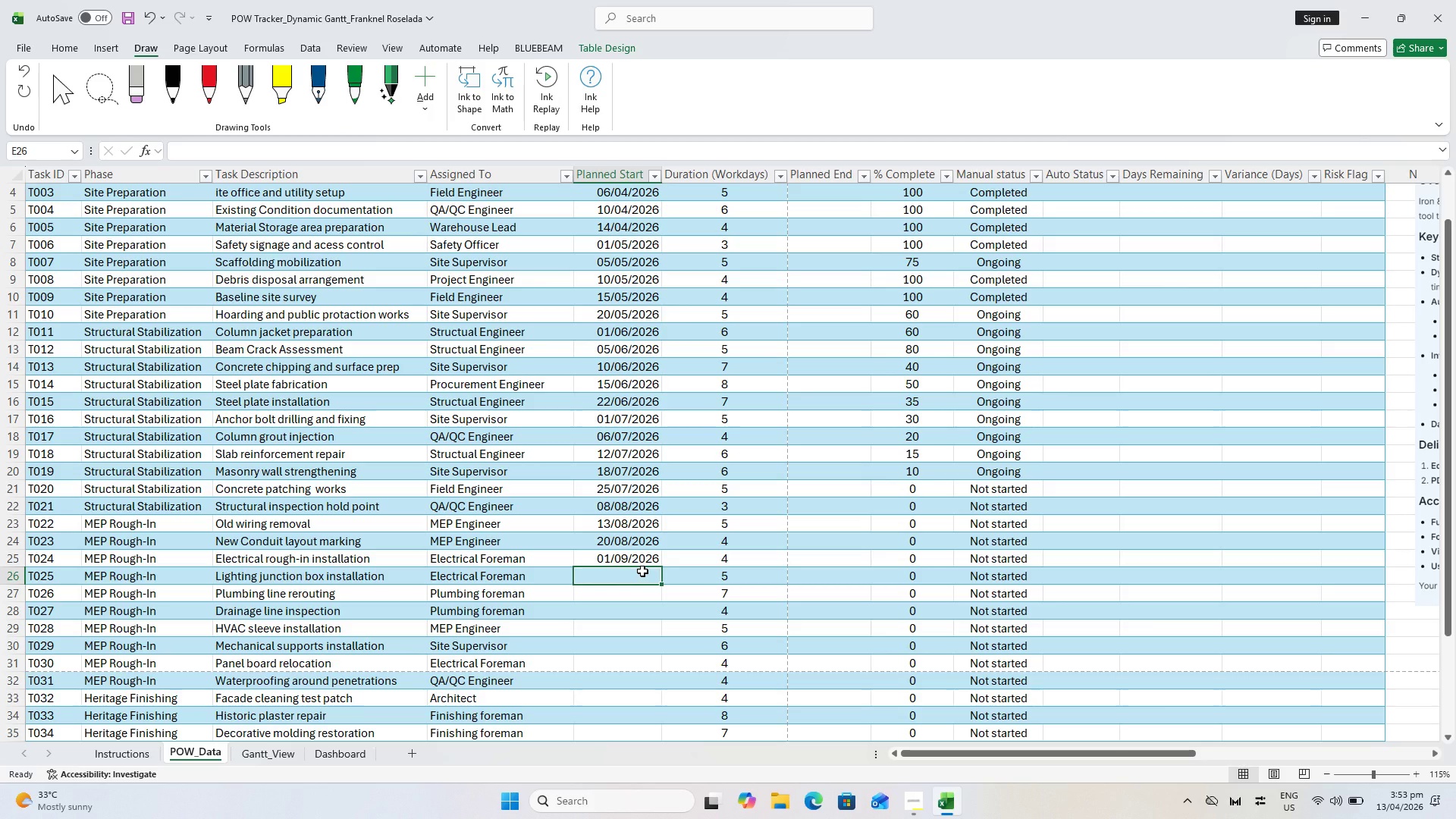 
type(9/1)
key(Backspace)
key(Backspace)
key(Backspace)
type(10/9/26)
 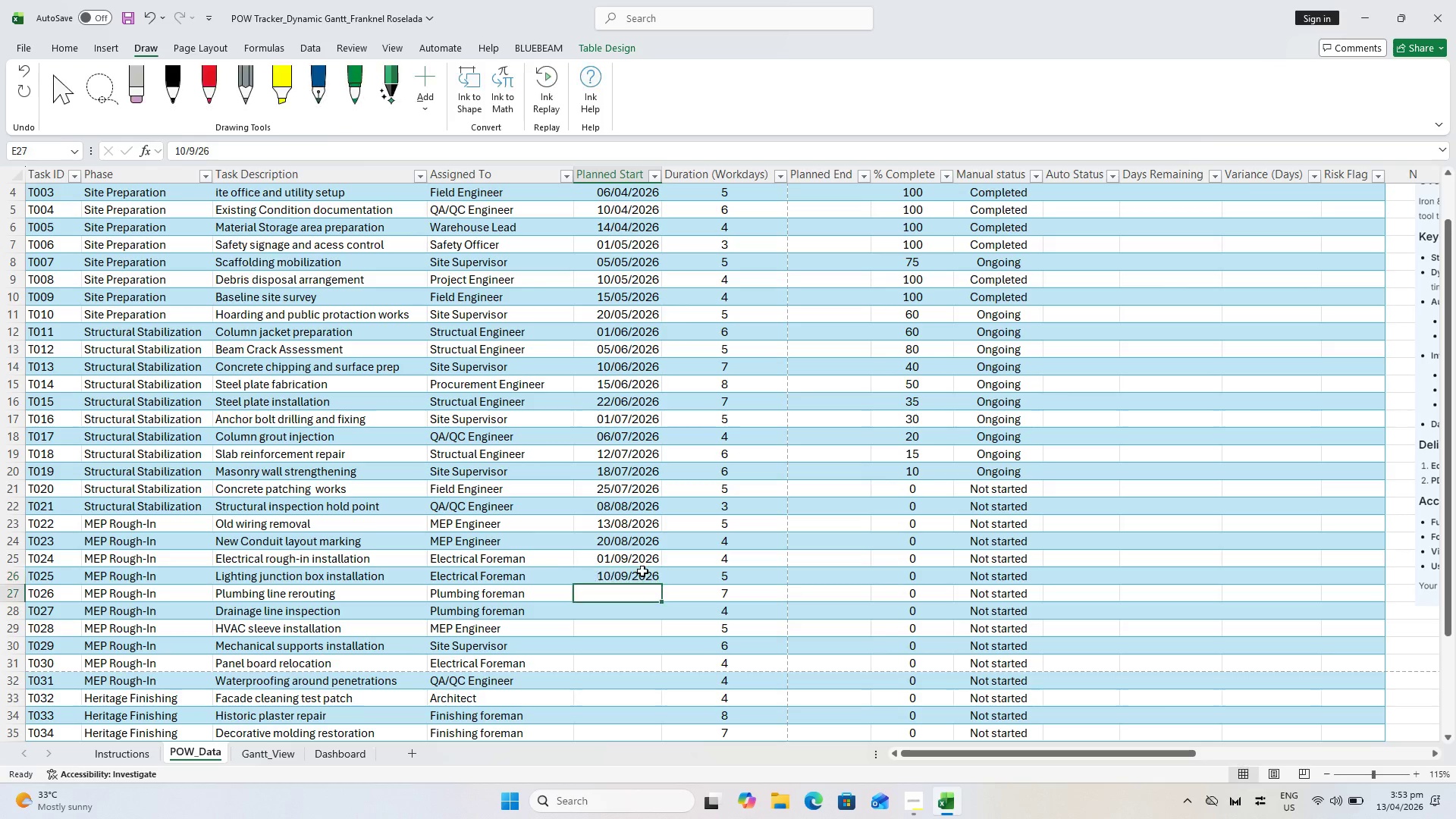 
key(Enter)
 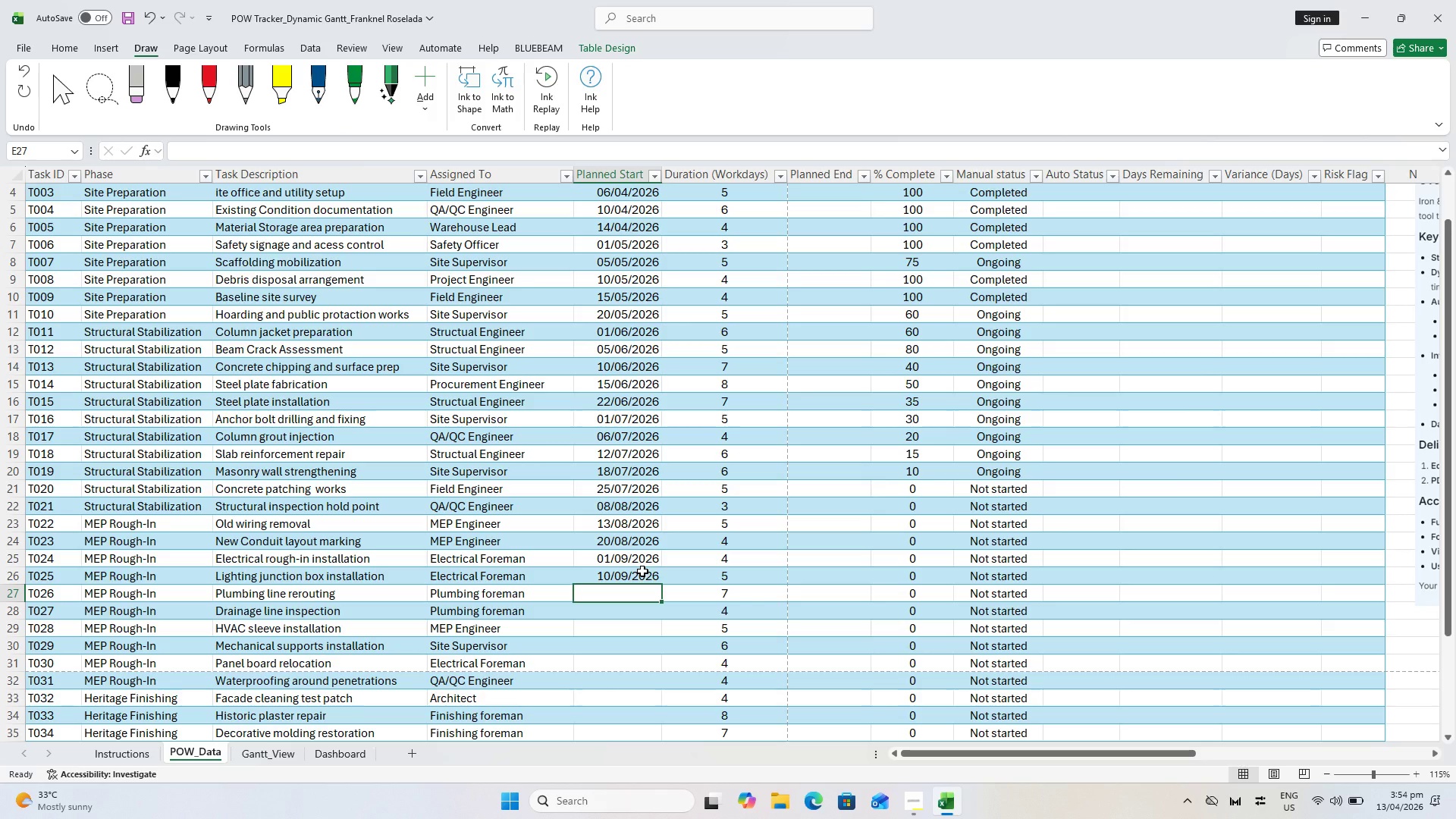 
wait(29.12)
 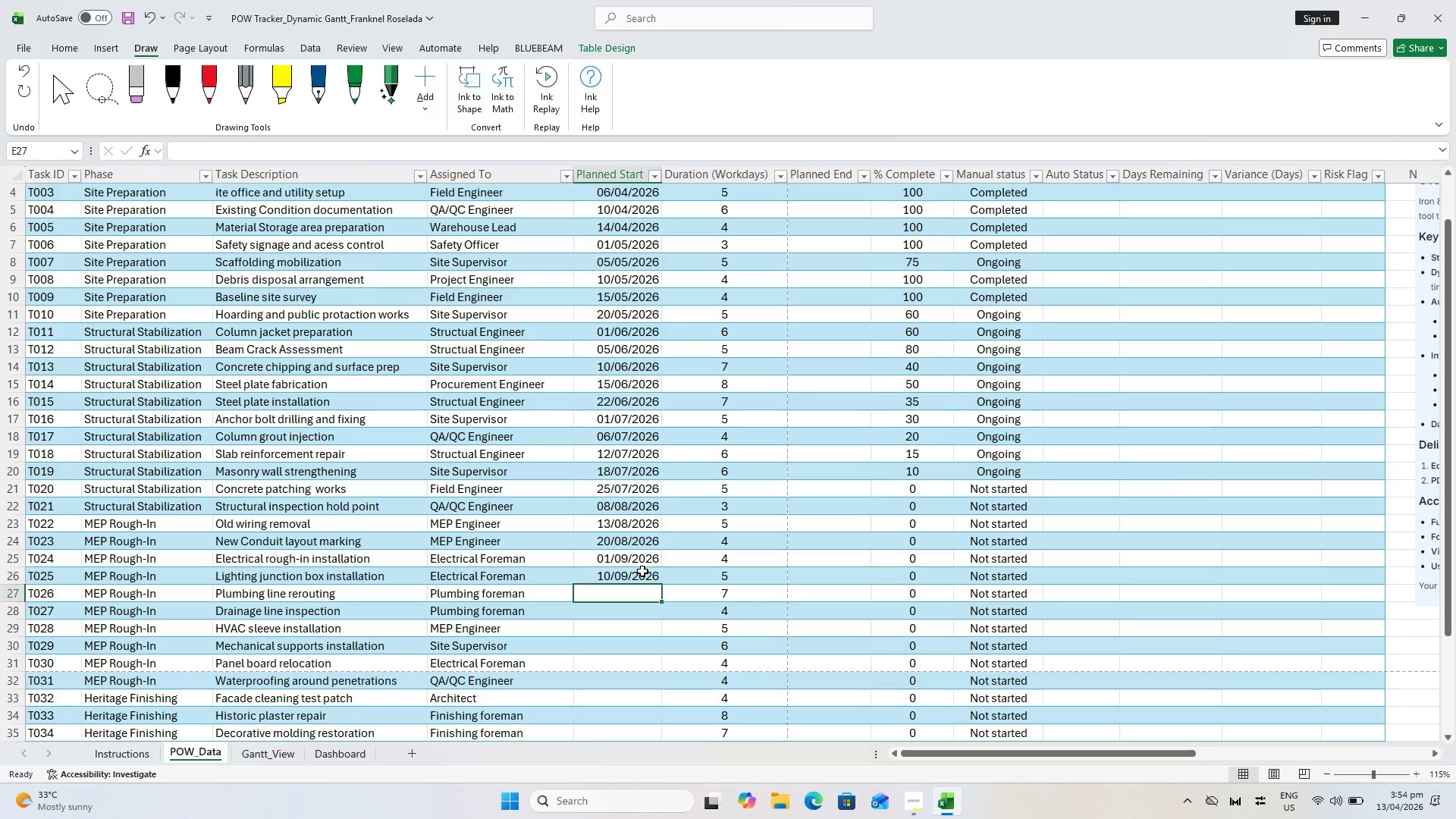 
type(22/9/26)
 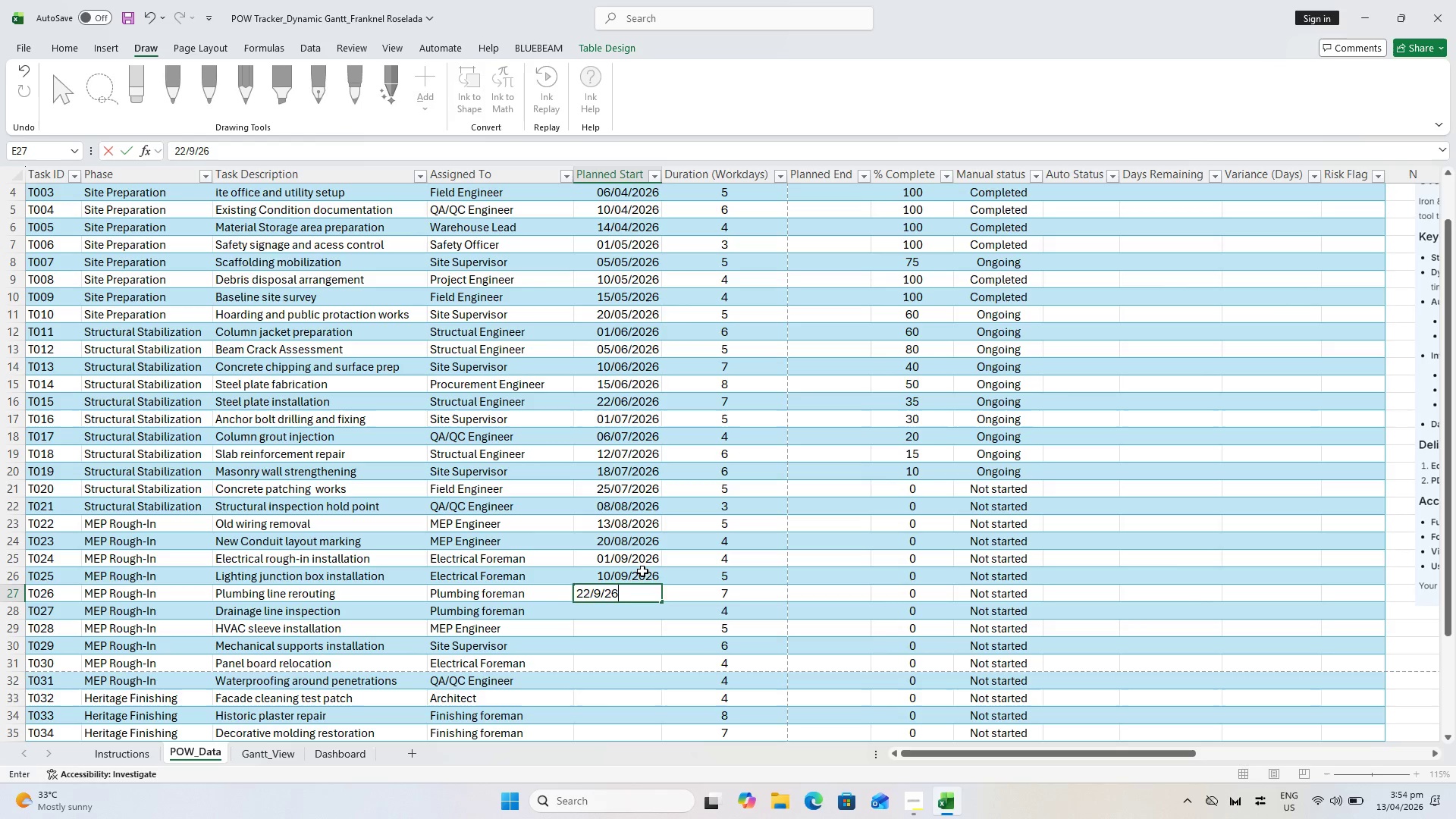 
key(Enter)
 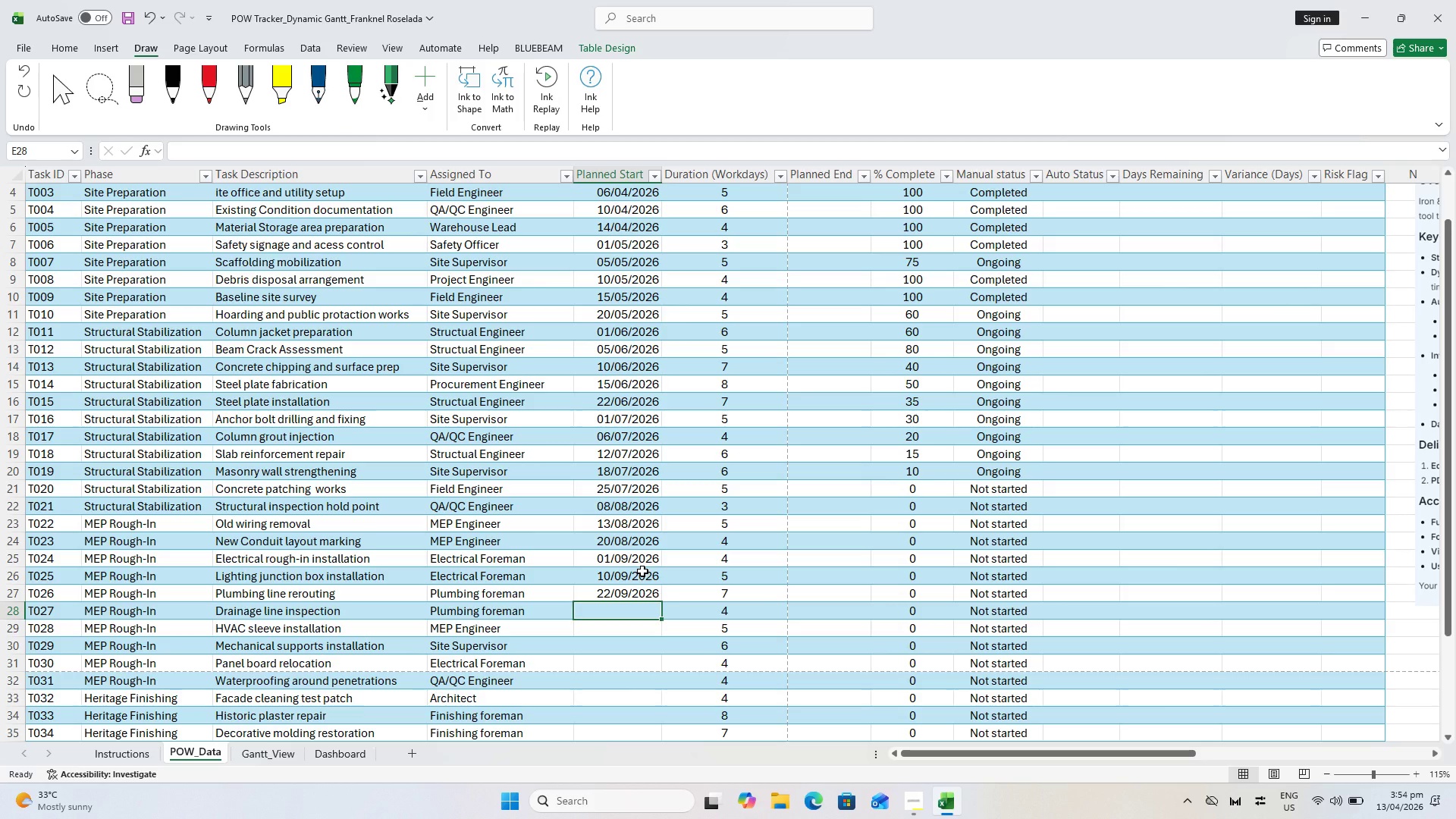 
wait(20.5)
 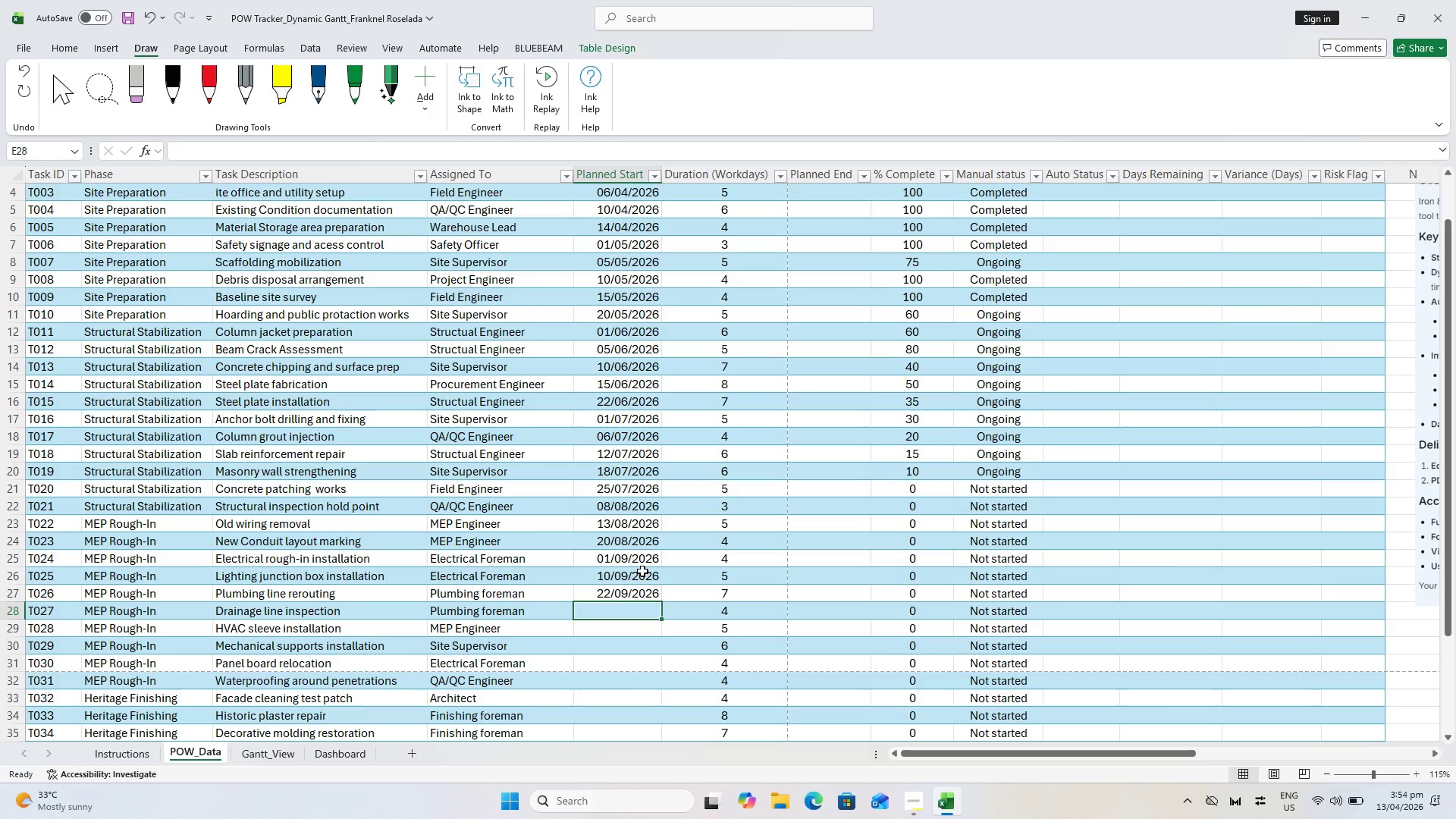 
type(1/10/26)
 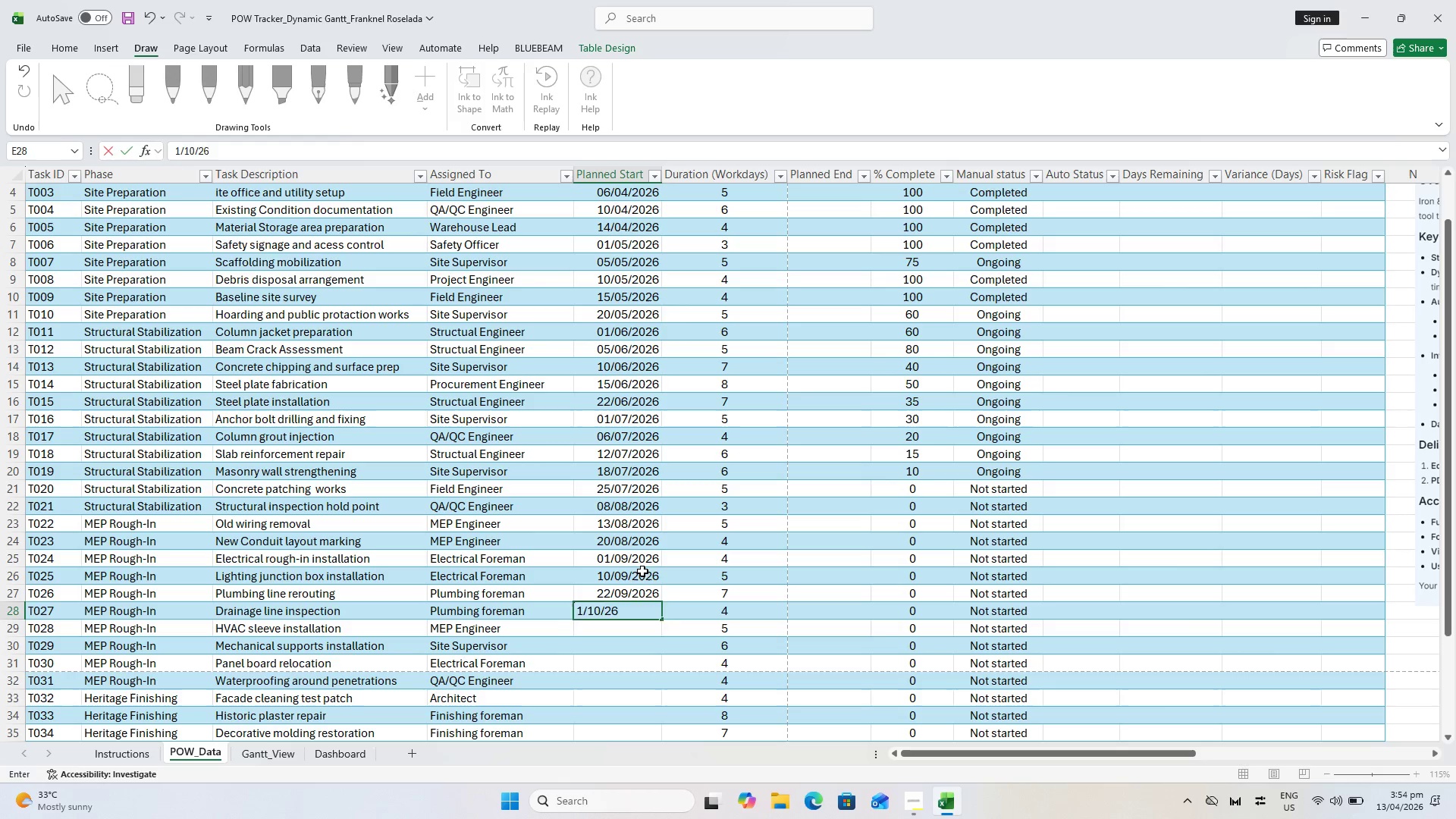 
key(Enter)
 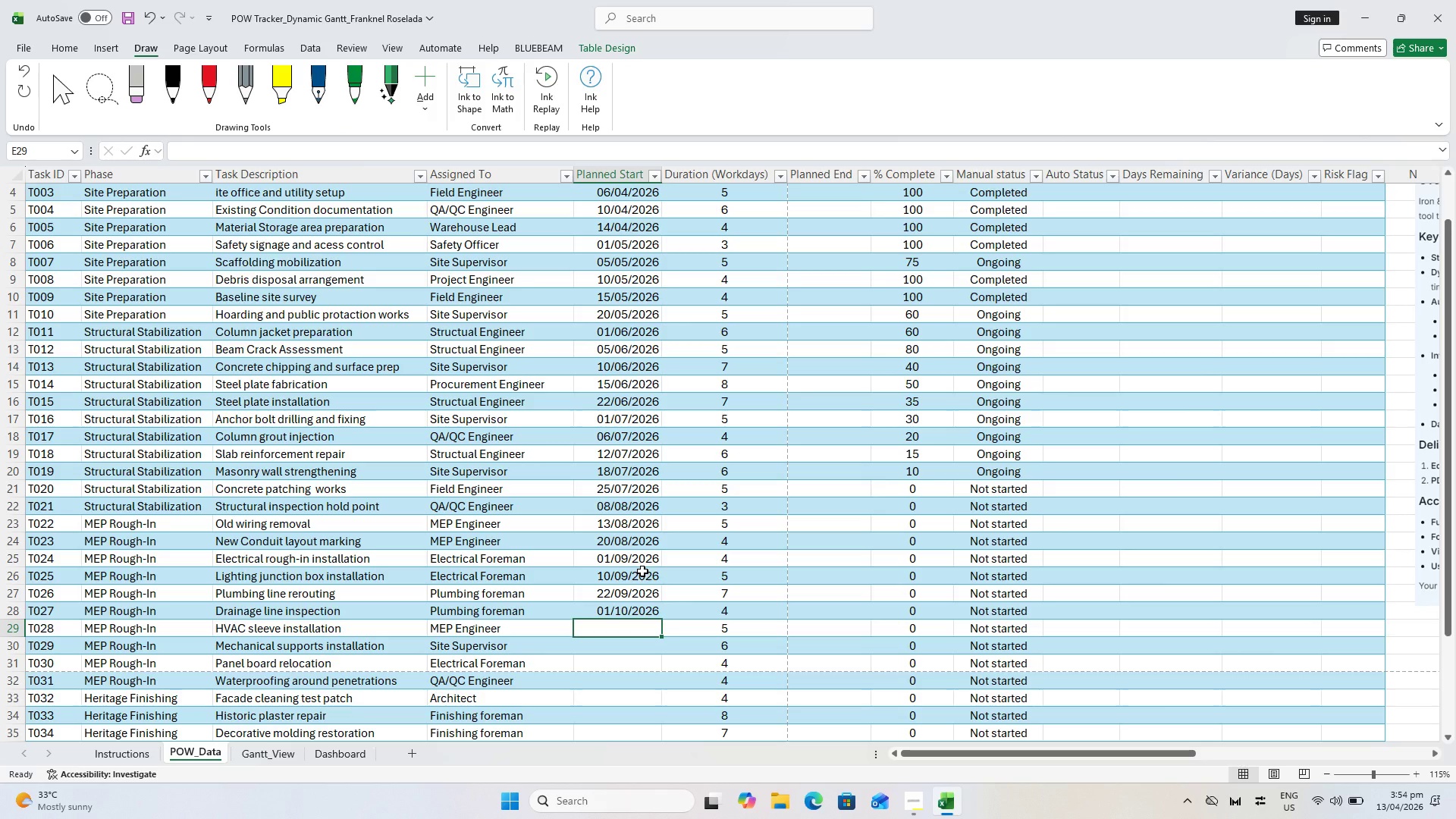 
wait(10.48)
 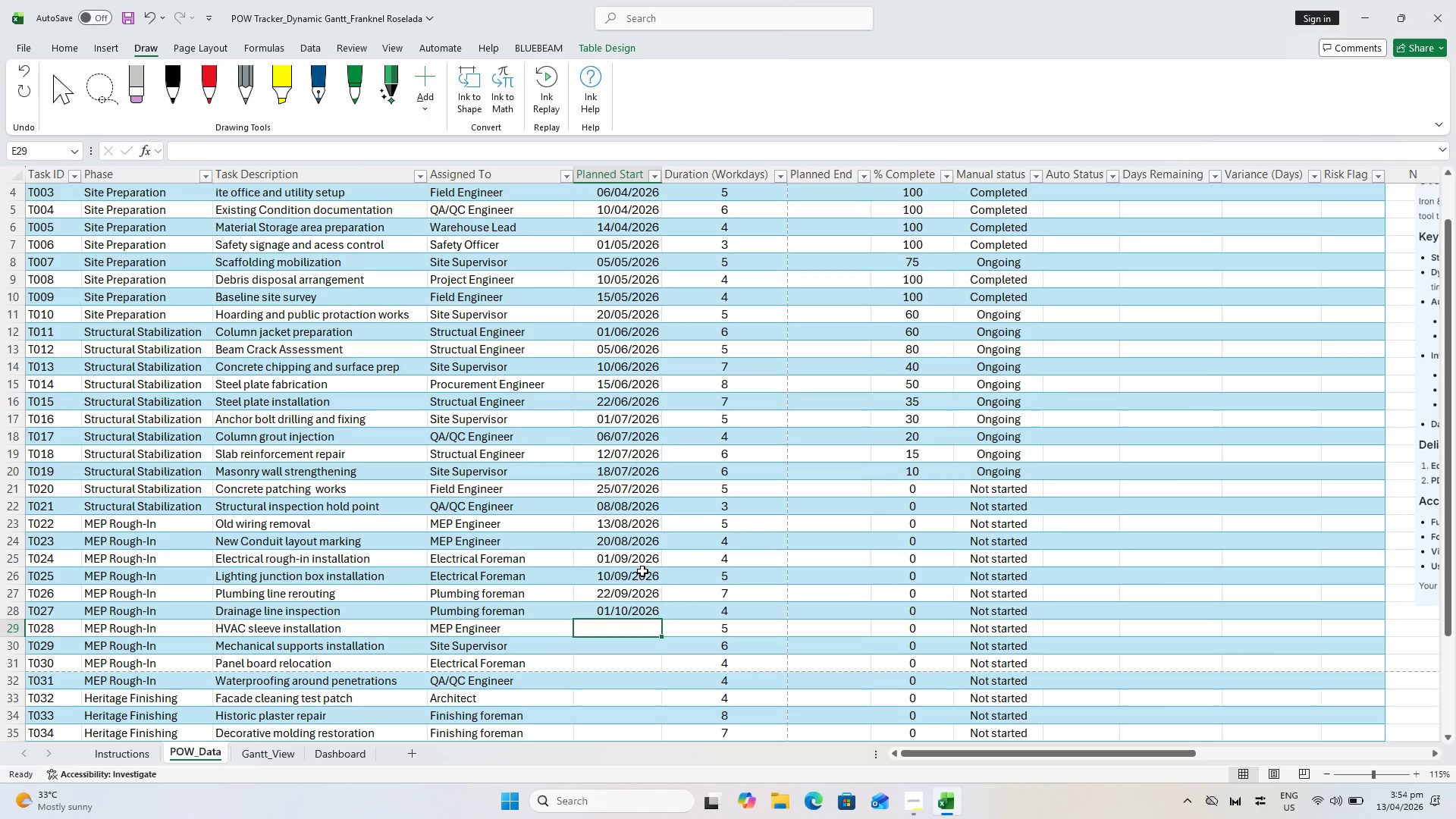 
key(6)
 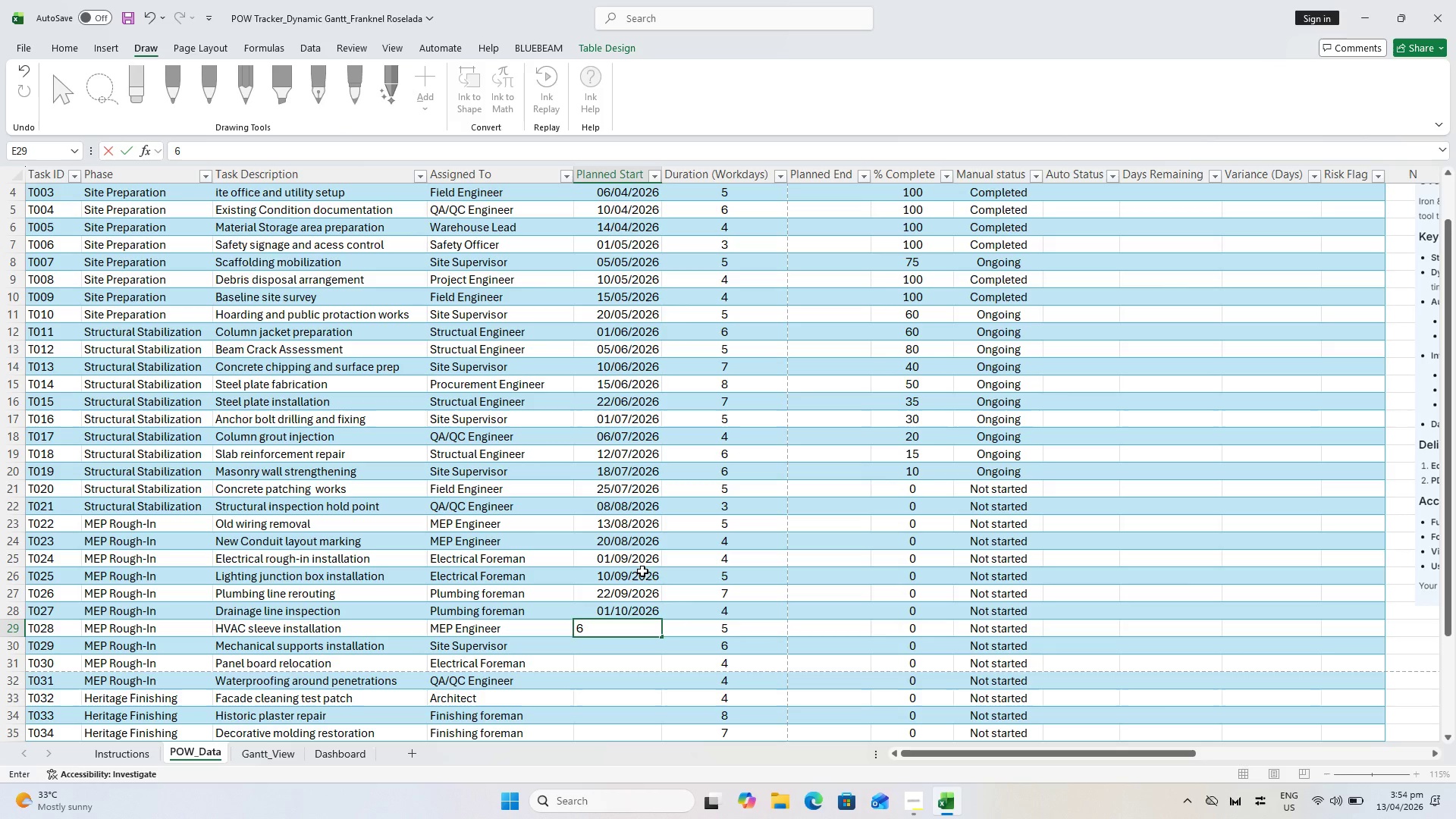 
key(Backspace)
 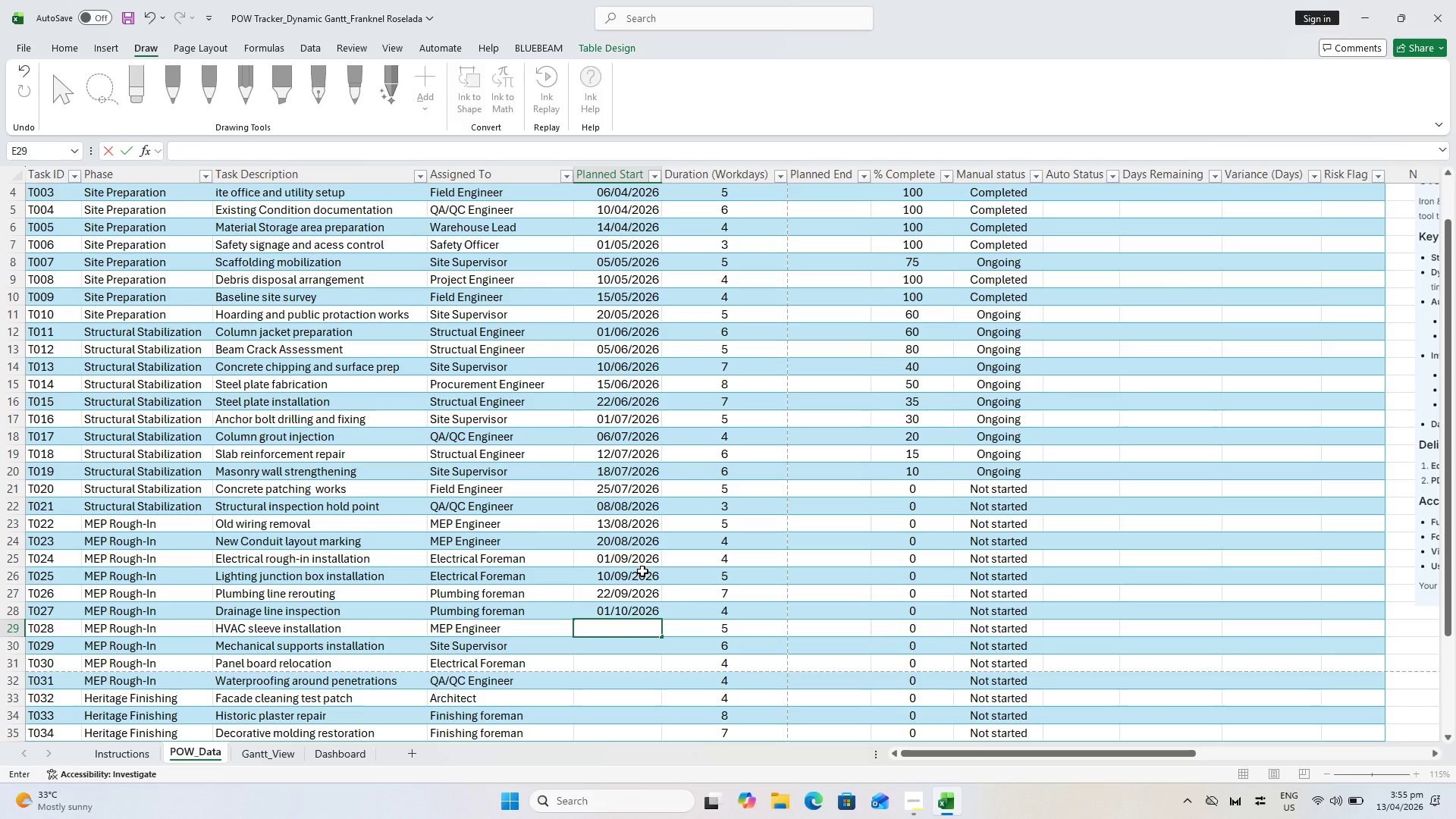 
type(12/10/26)
 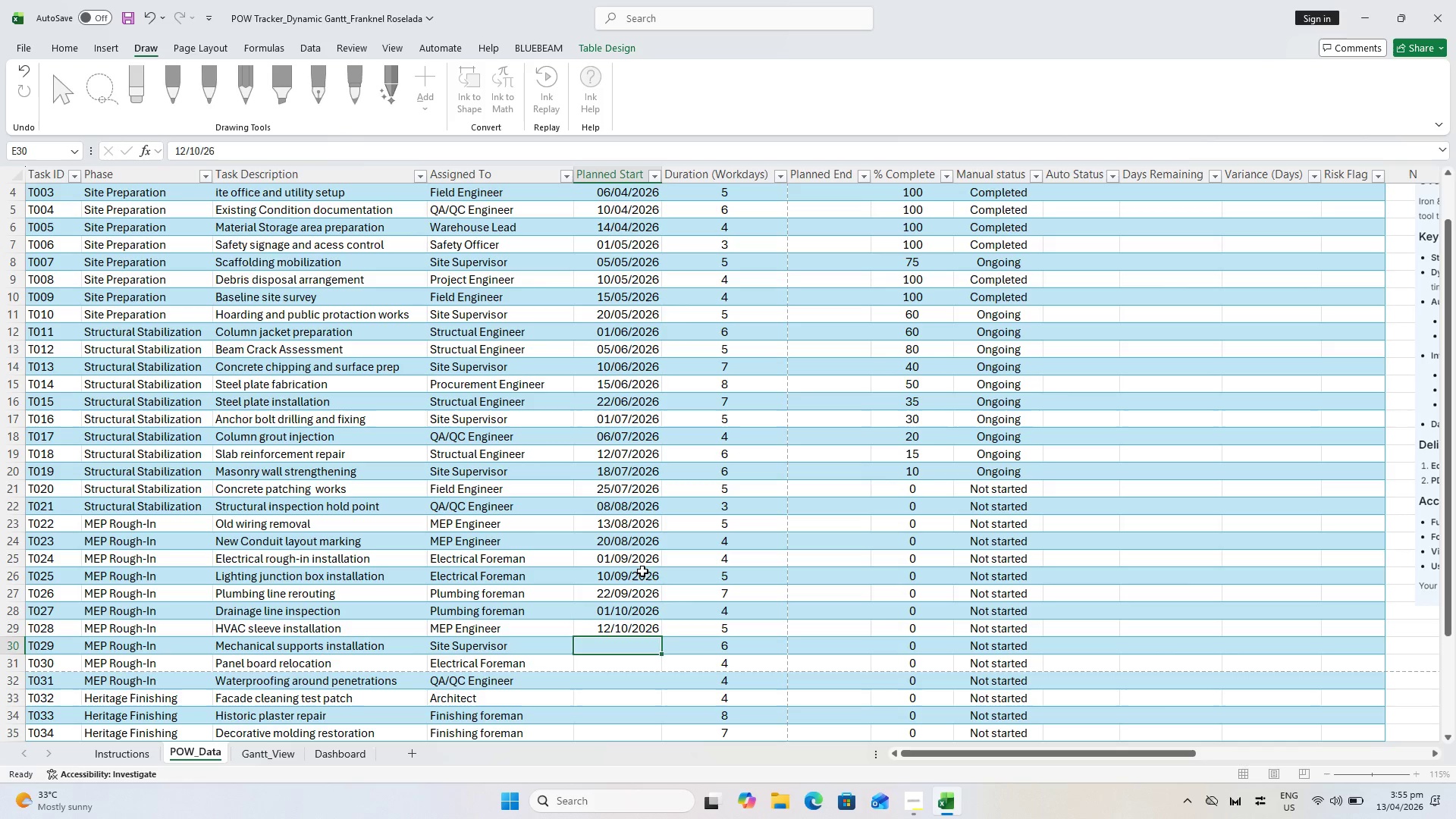 
key(Enter)
 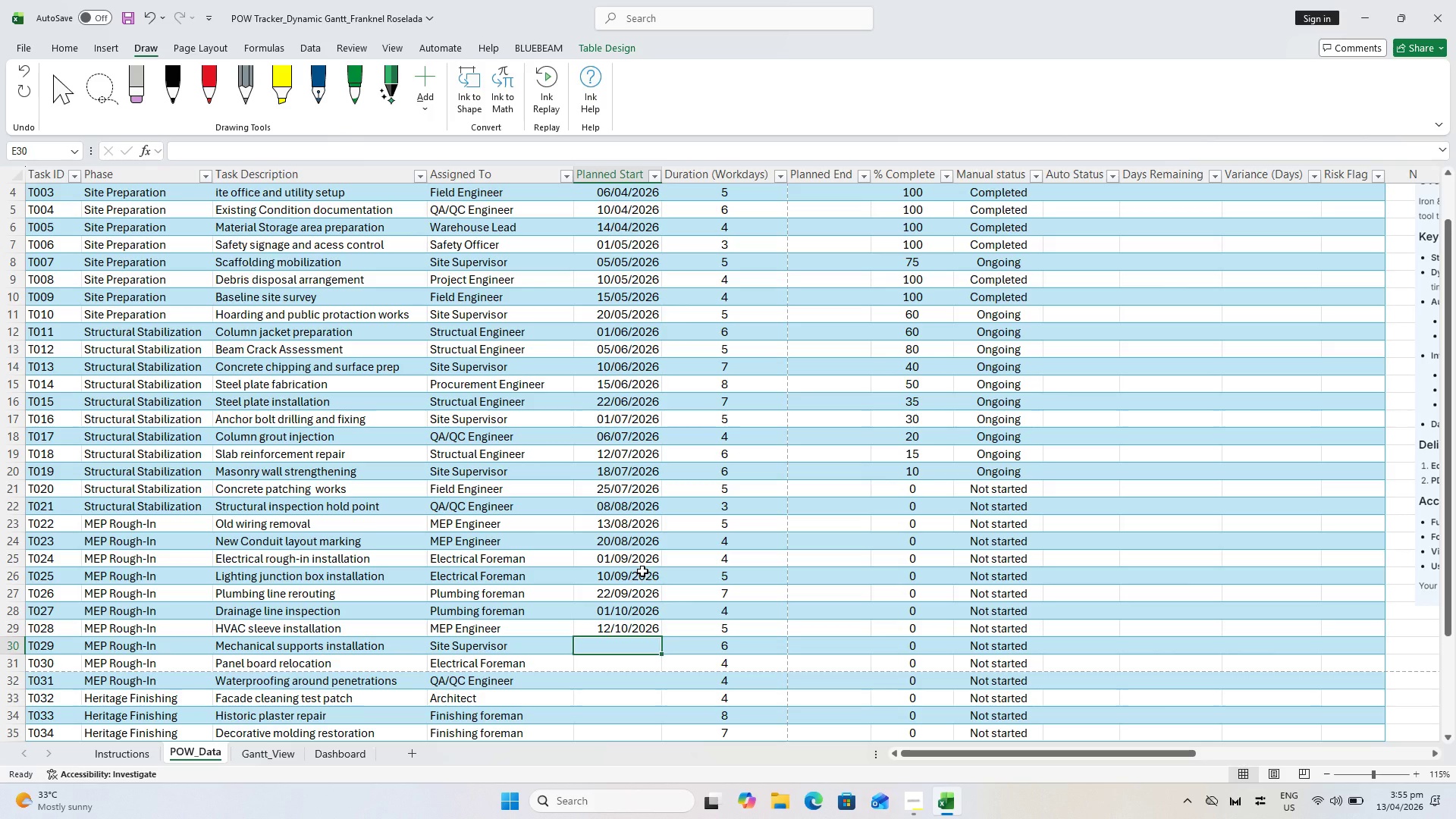 
wait(7.44)
 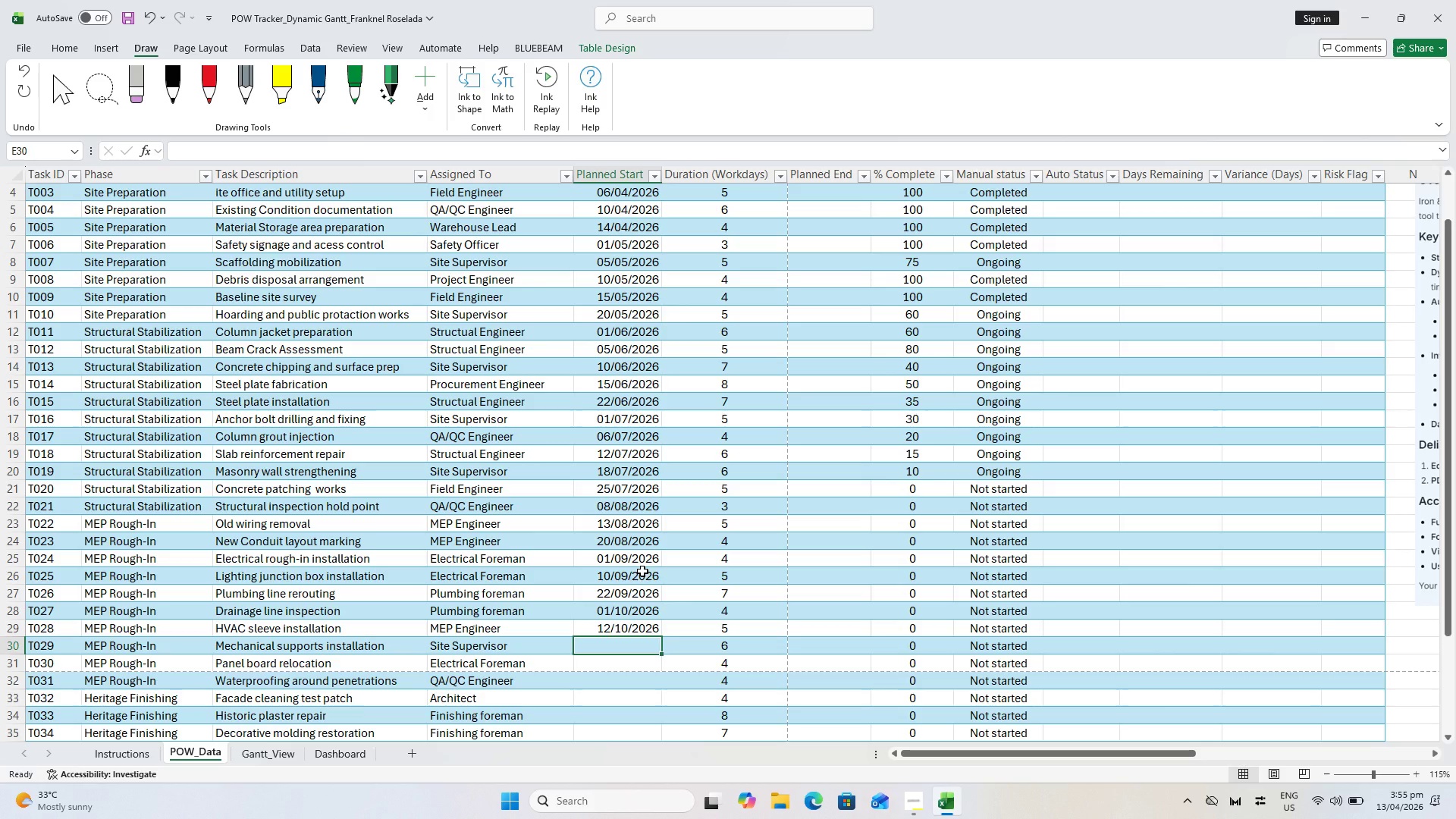 
type(25/10/216)
key(Backspace)
key(Backspace)
type(6)
 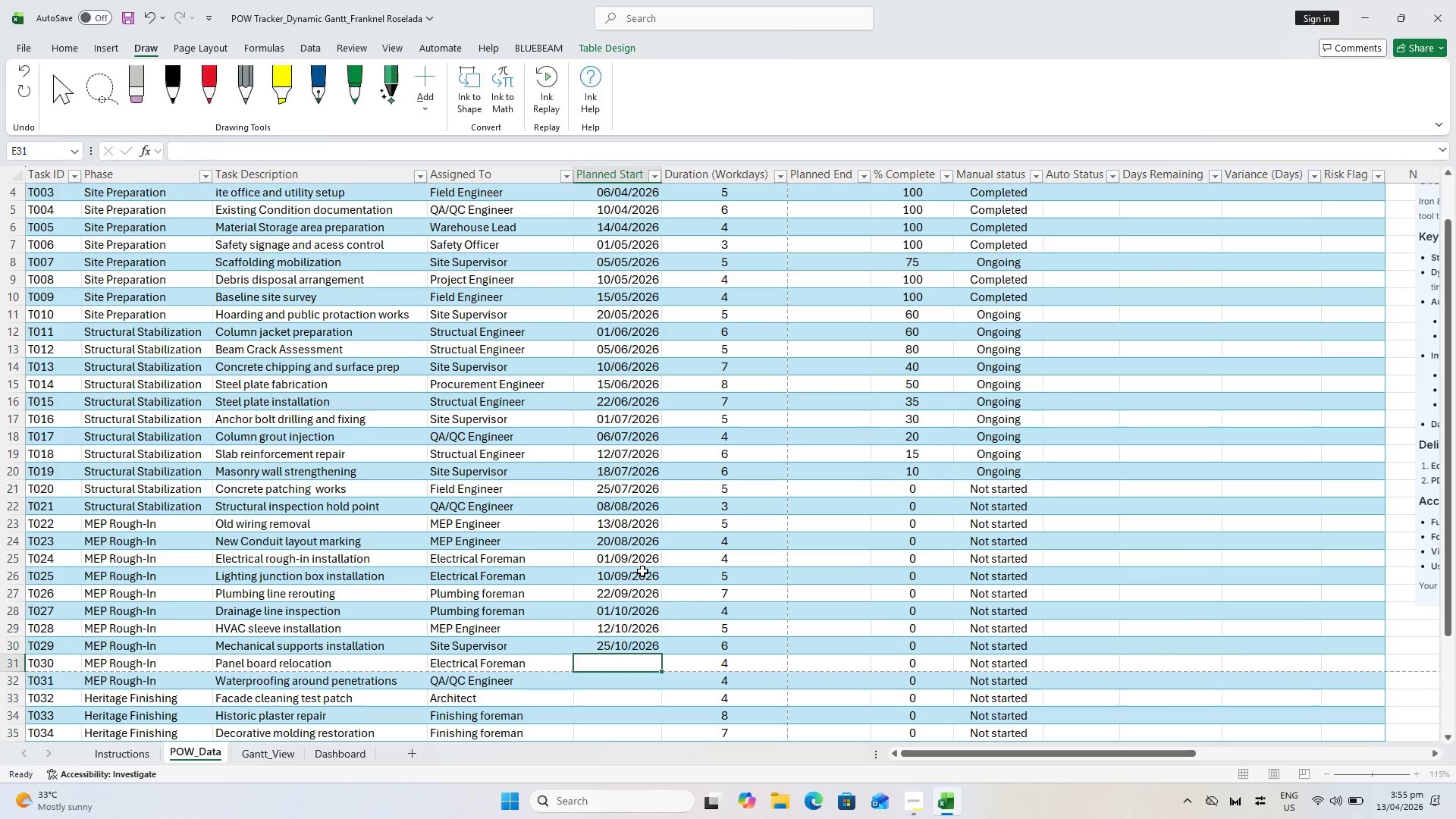 
key(Enter)
 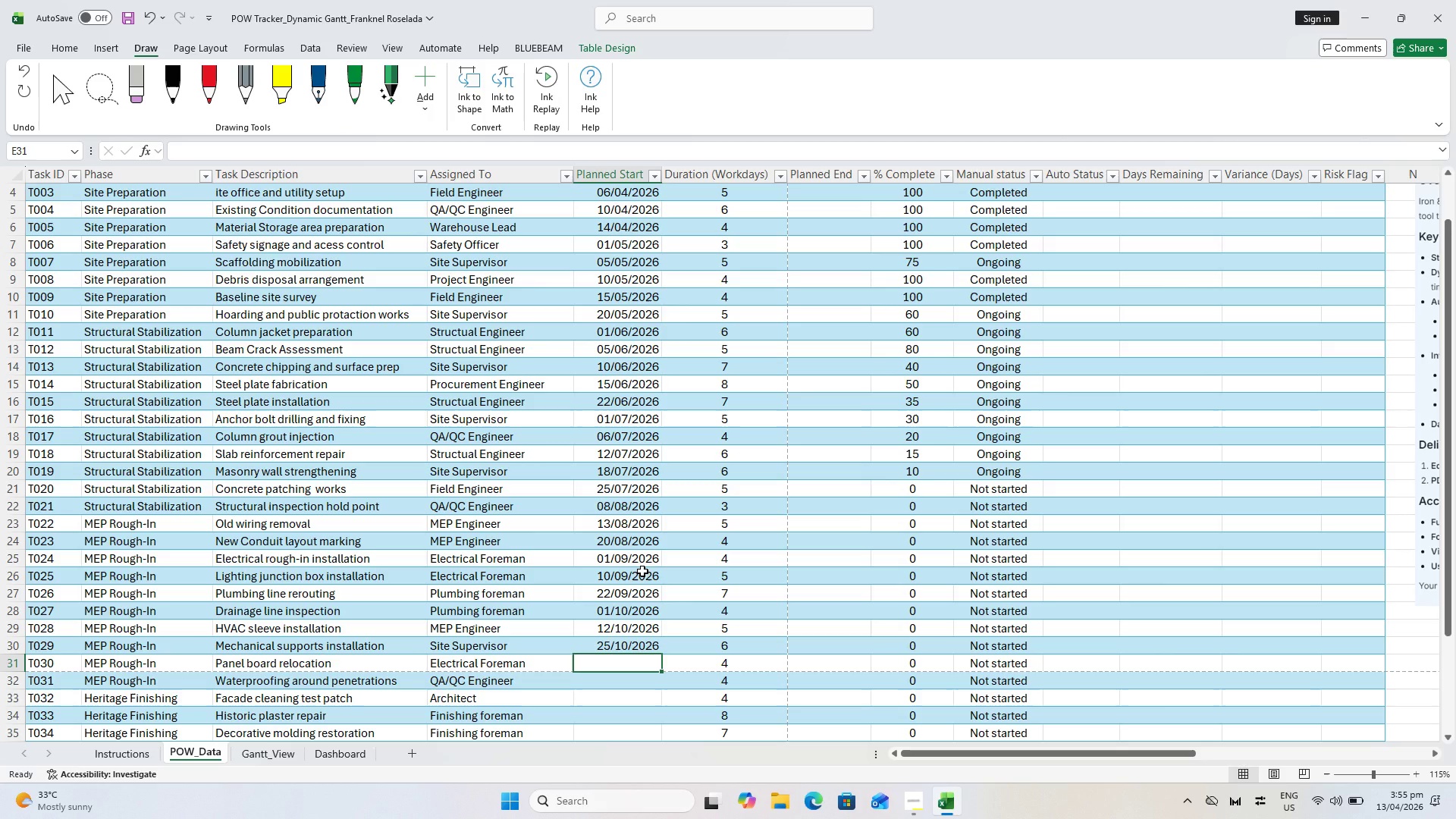 
wait(7.0)
 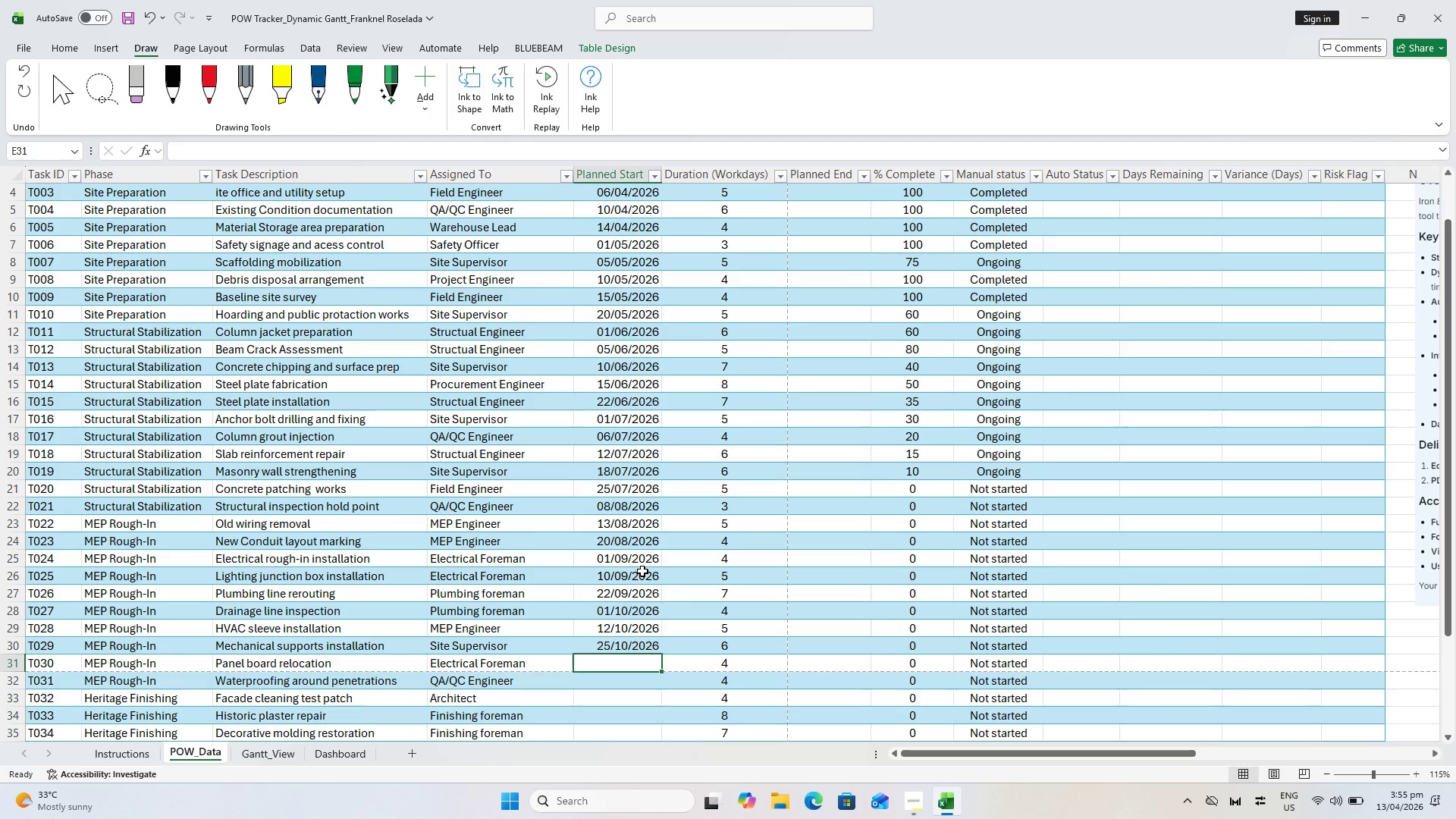 
key(6)
 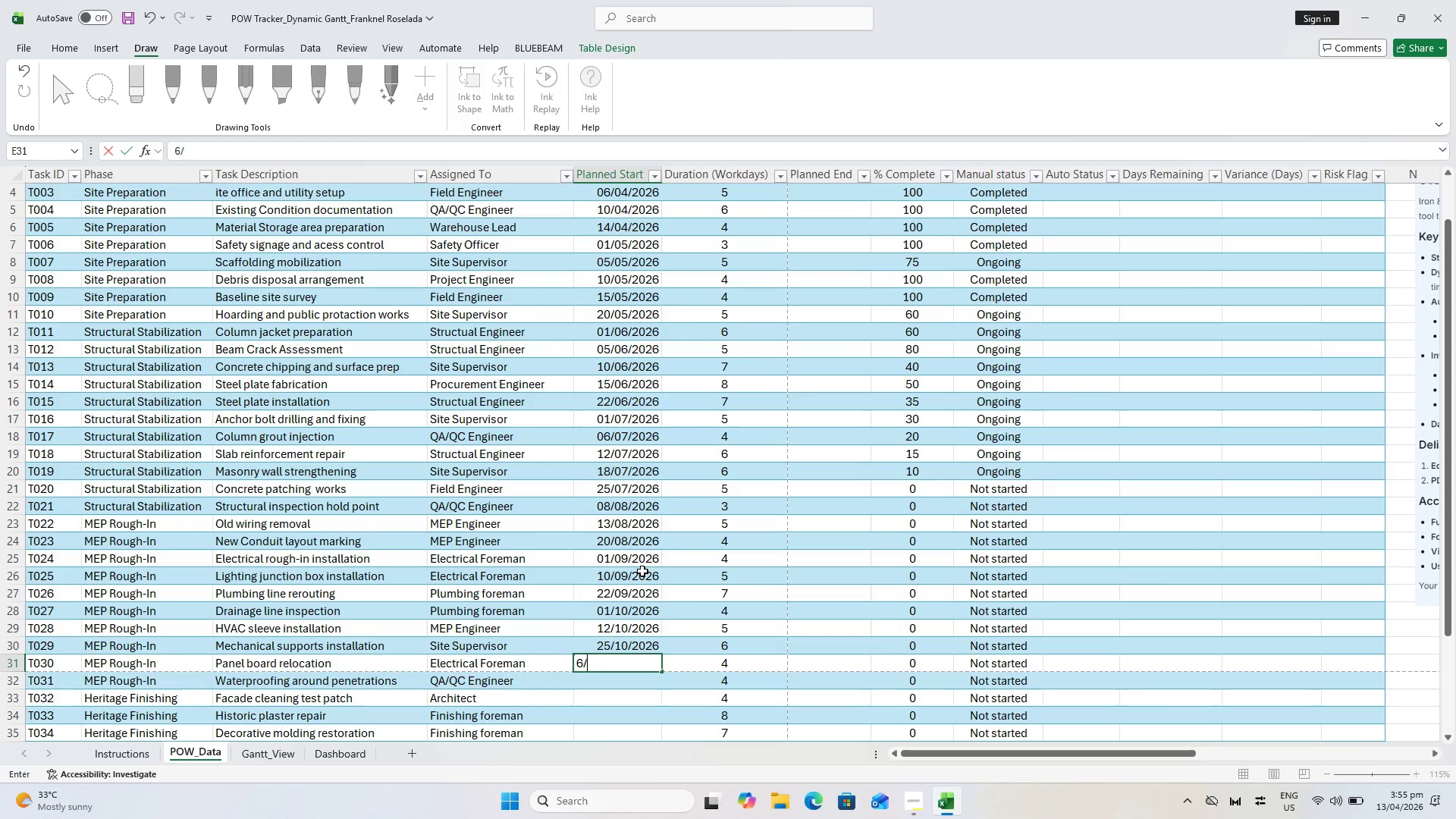 
key(Slash)
 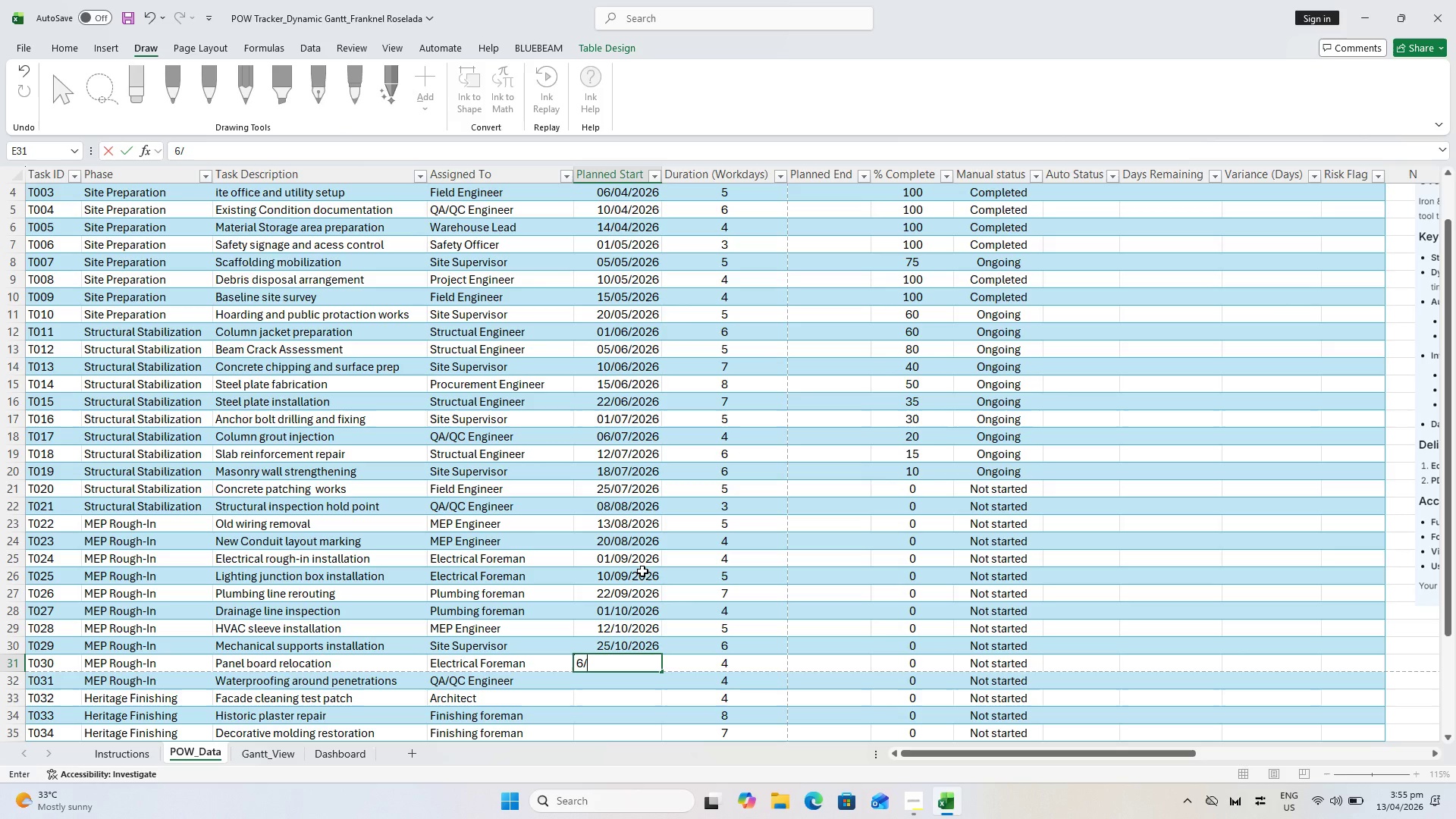 
key(Backspace)
key(Backspace)
type(12)
 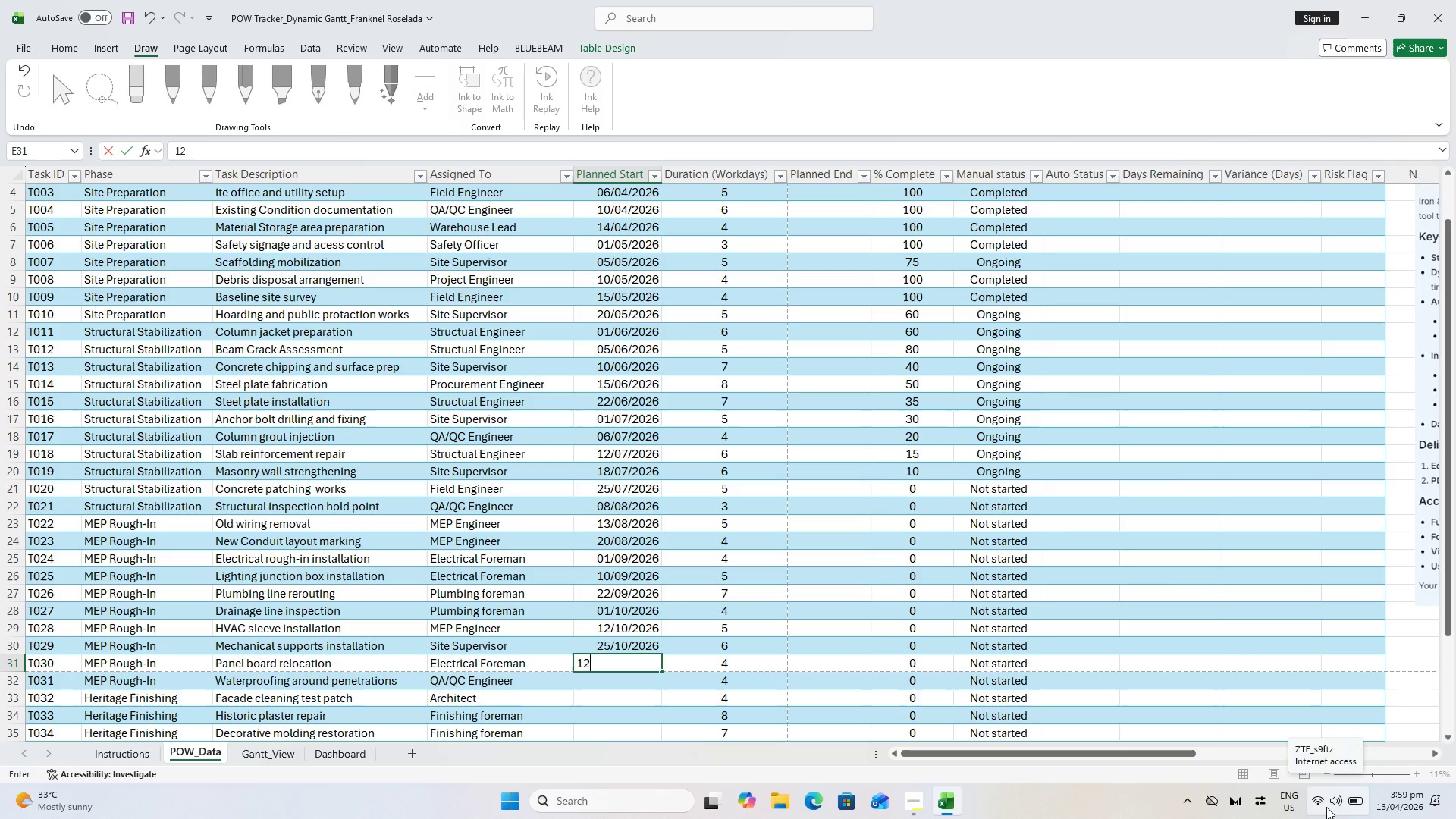 
wait(227.73)
 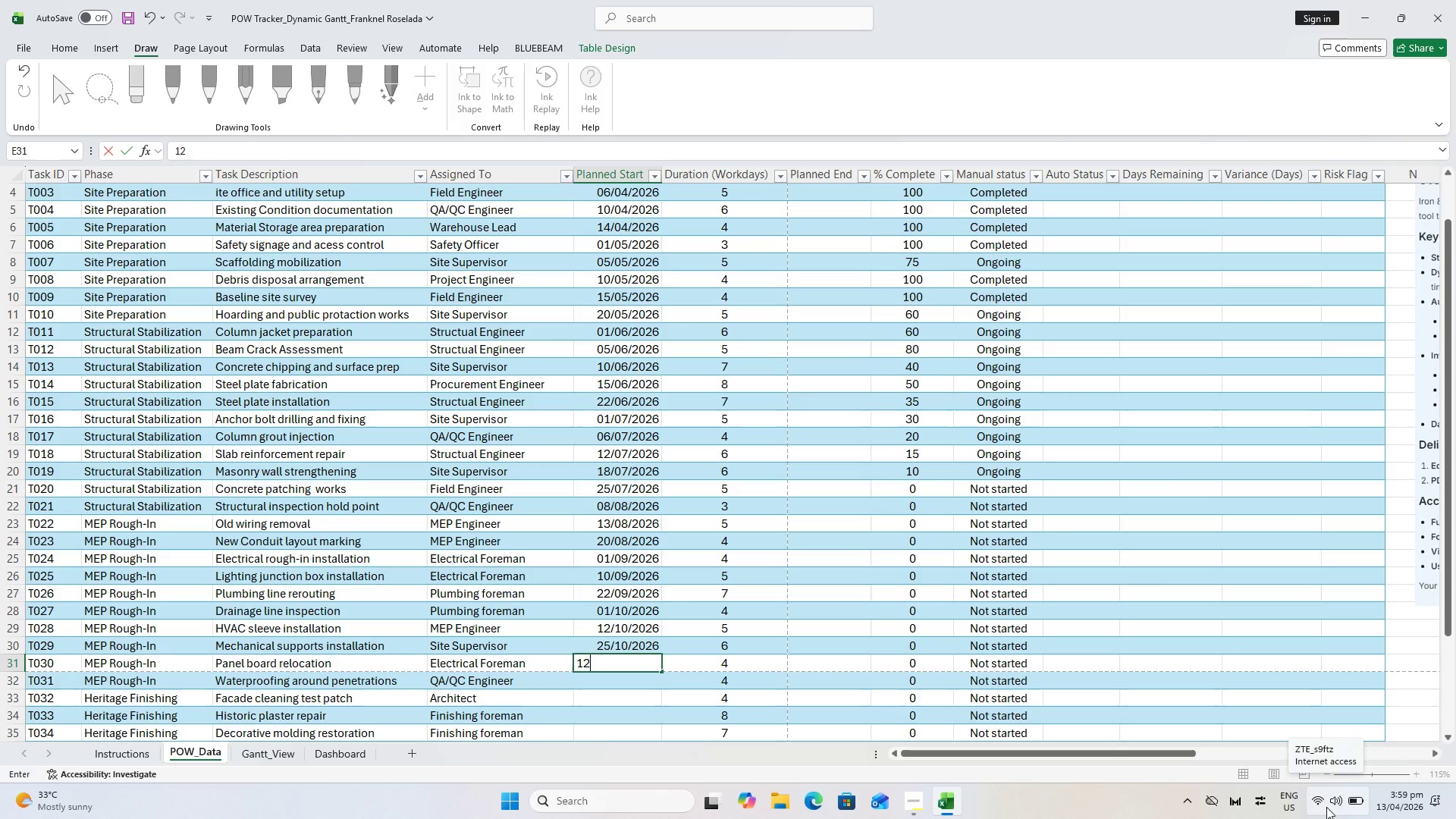 
mouse_move([1298, 755])
 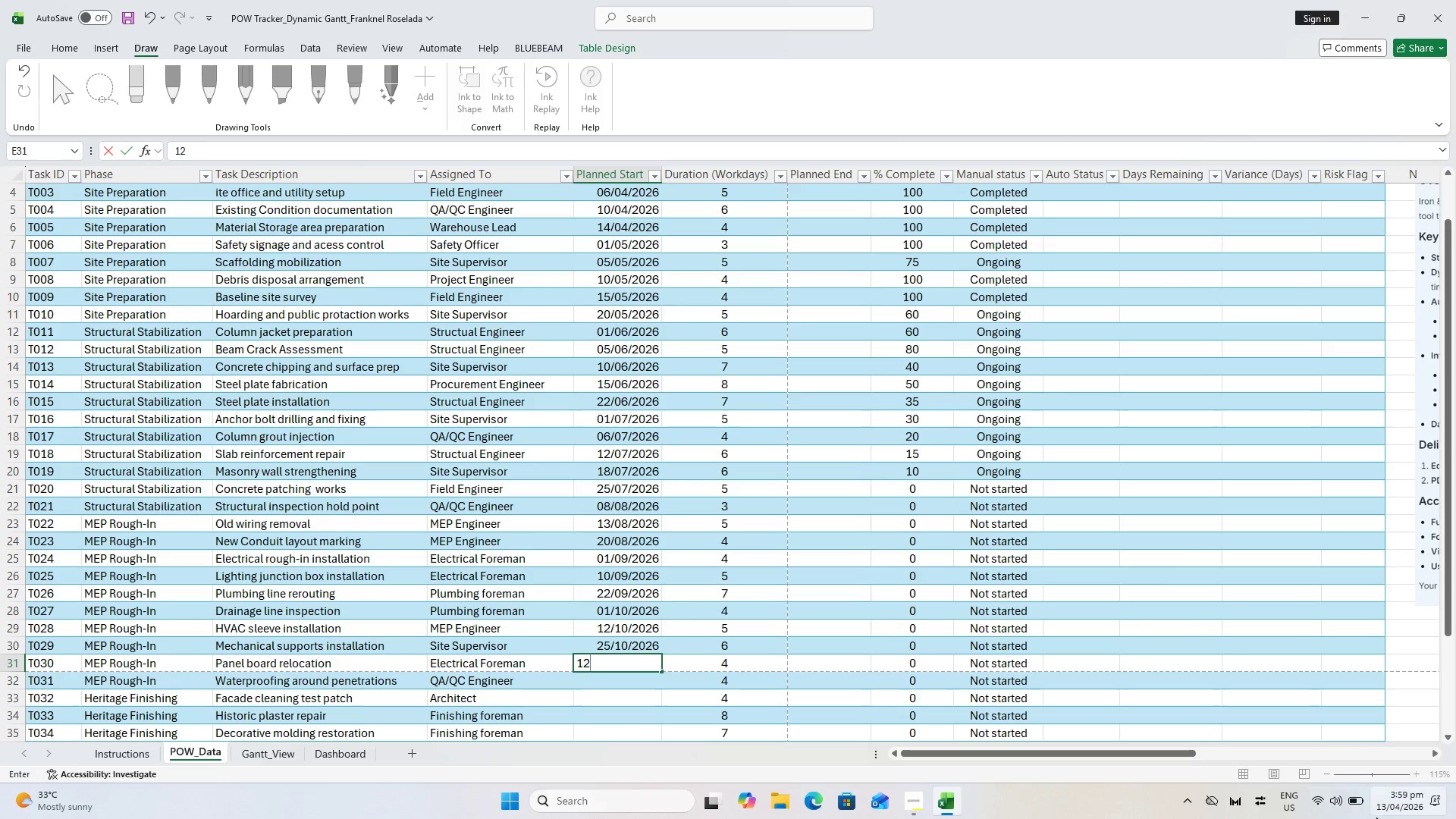 
scroll: coordinate [1376, 818], scroll_direction: down, amount: 1.0
 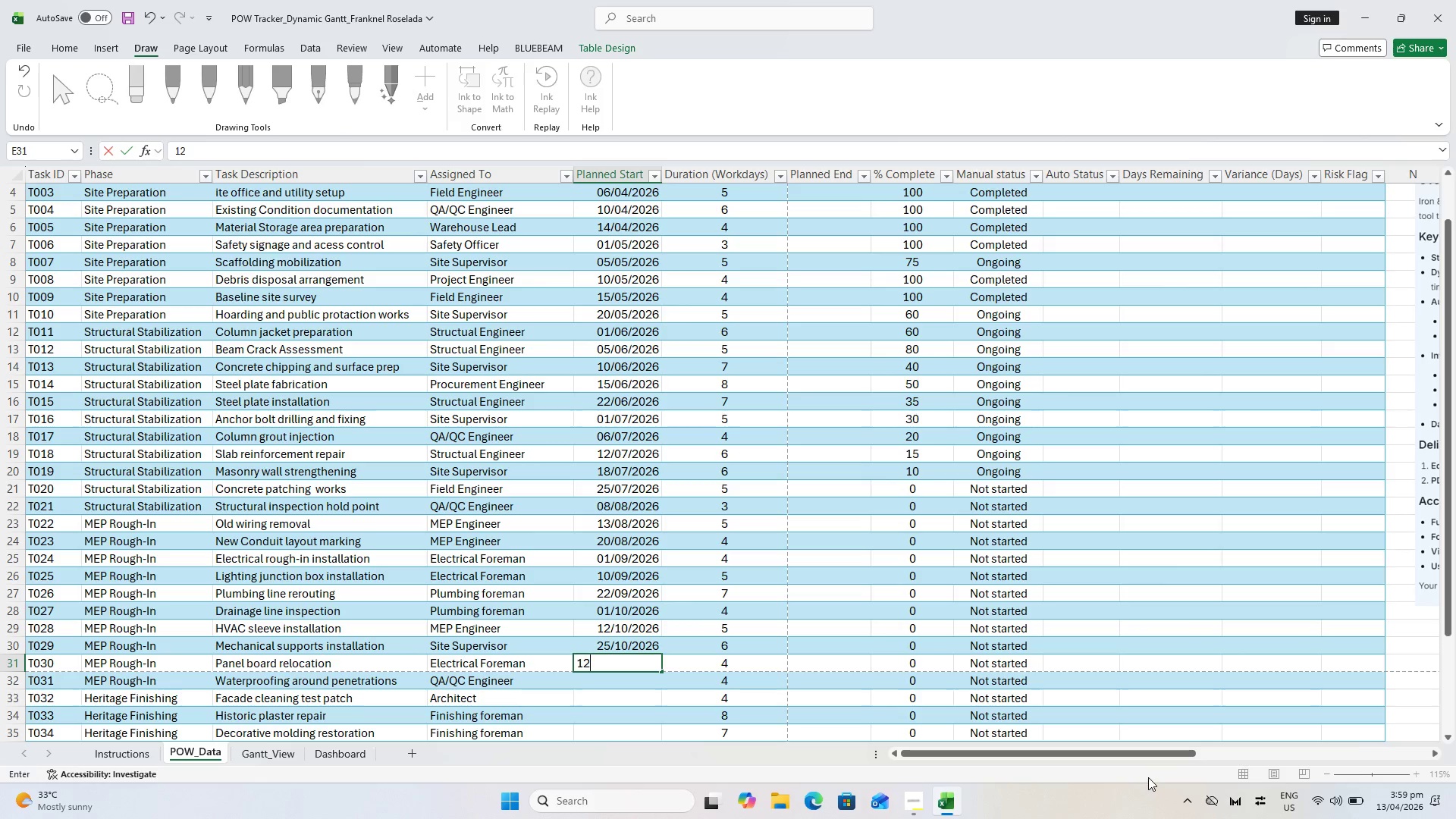 
type(/)
key(Backspace)
key(Backspace)
key(Backspace)
type(12/11/)
 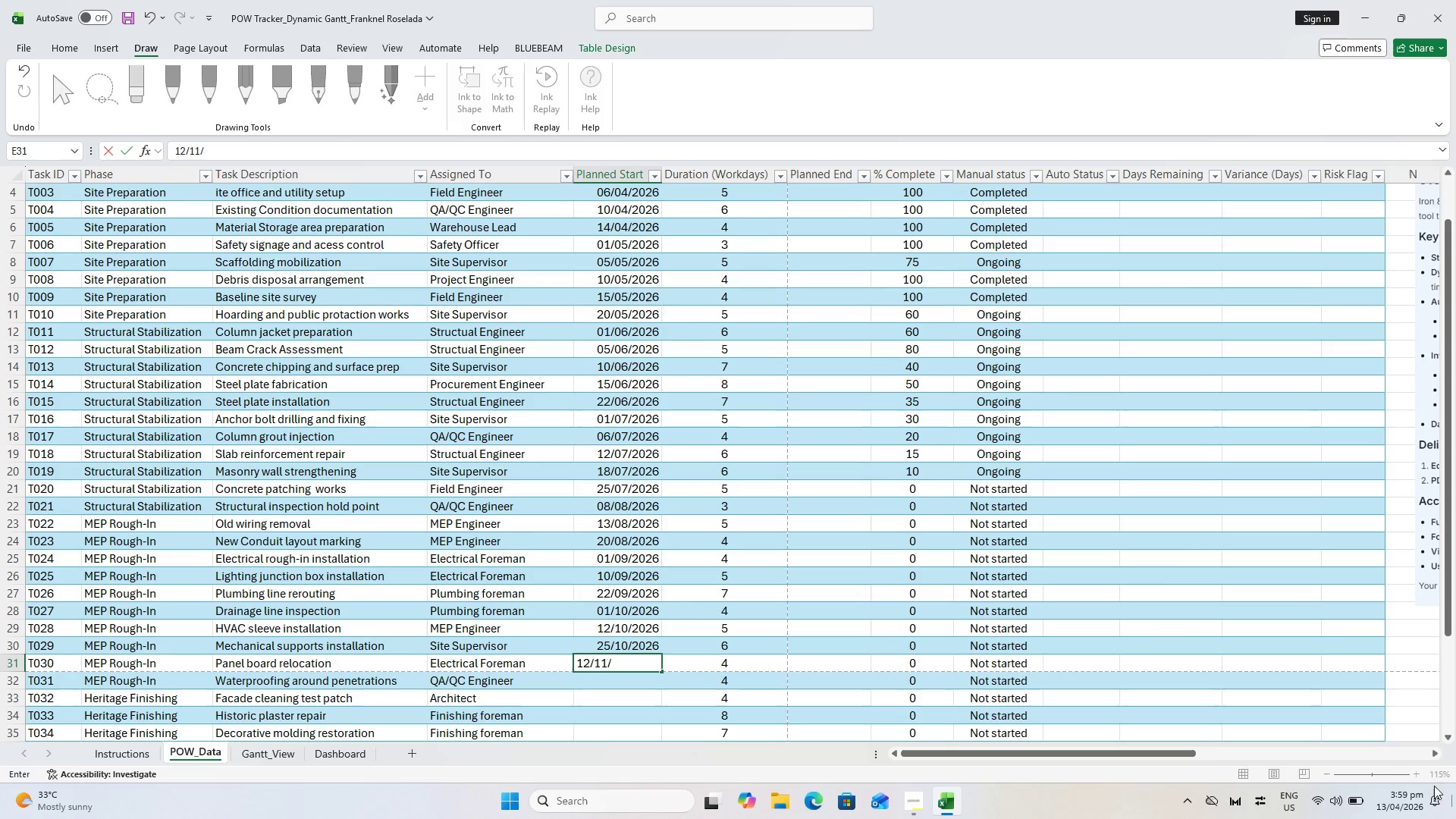 
left_click([1414, 802])
 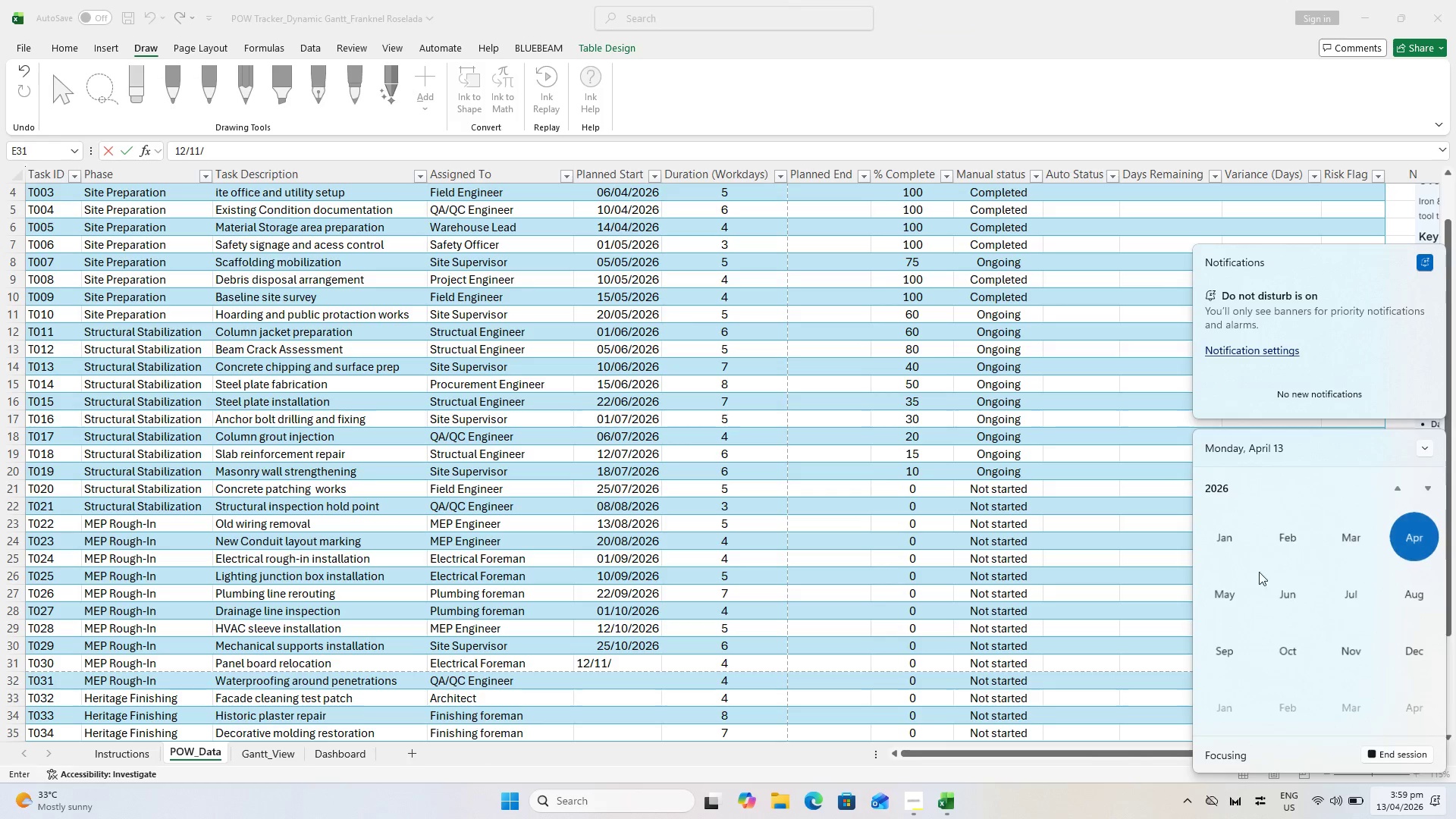 
left_click([1373, 654])
 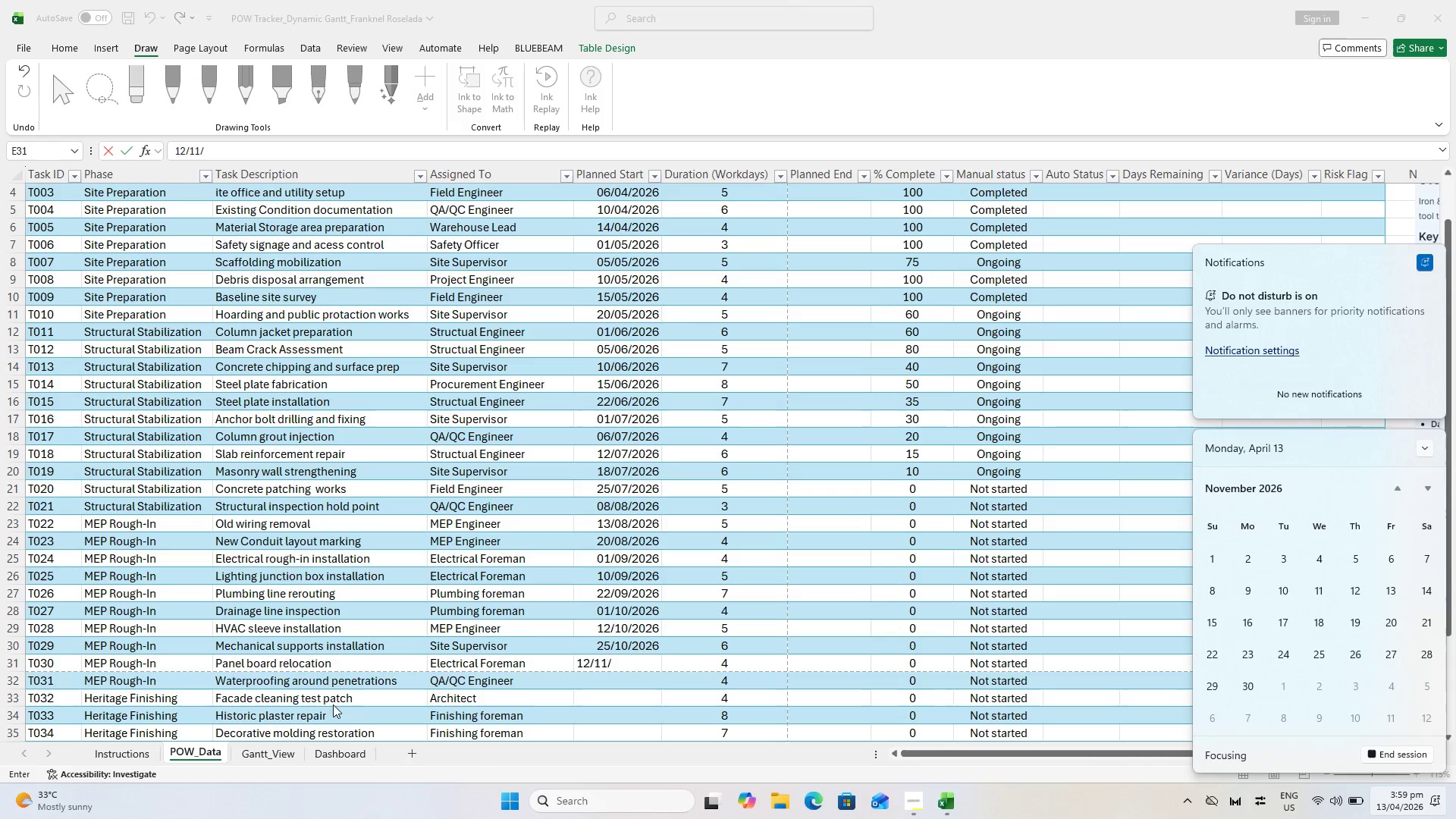 
left_click([609, 668])
 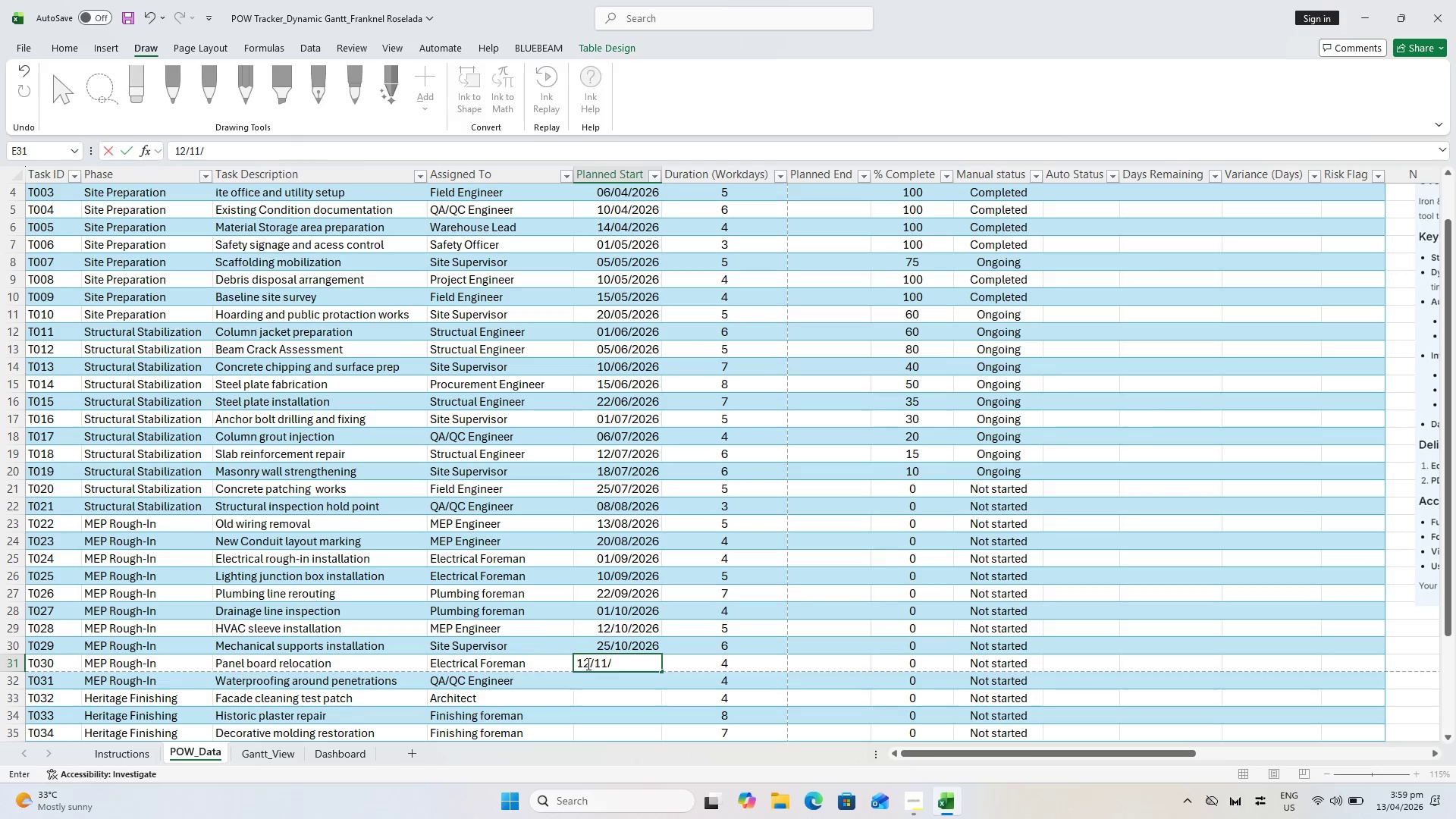 
left_click([587, 663])
 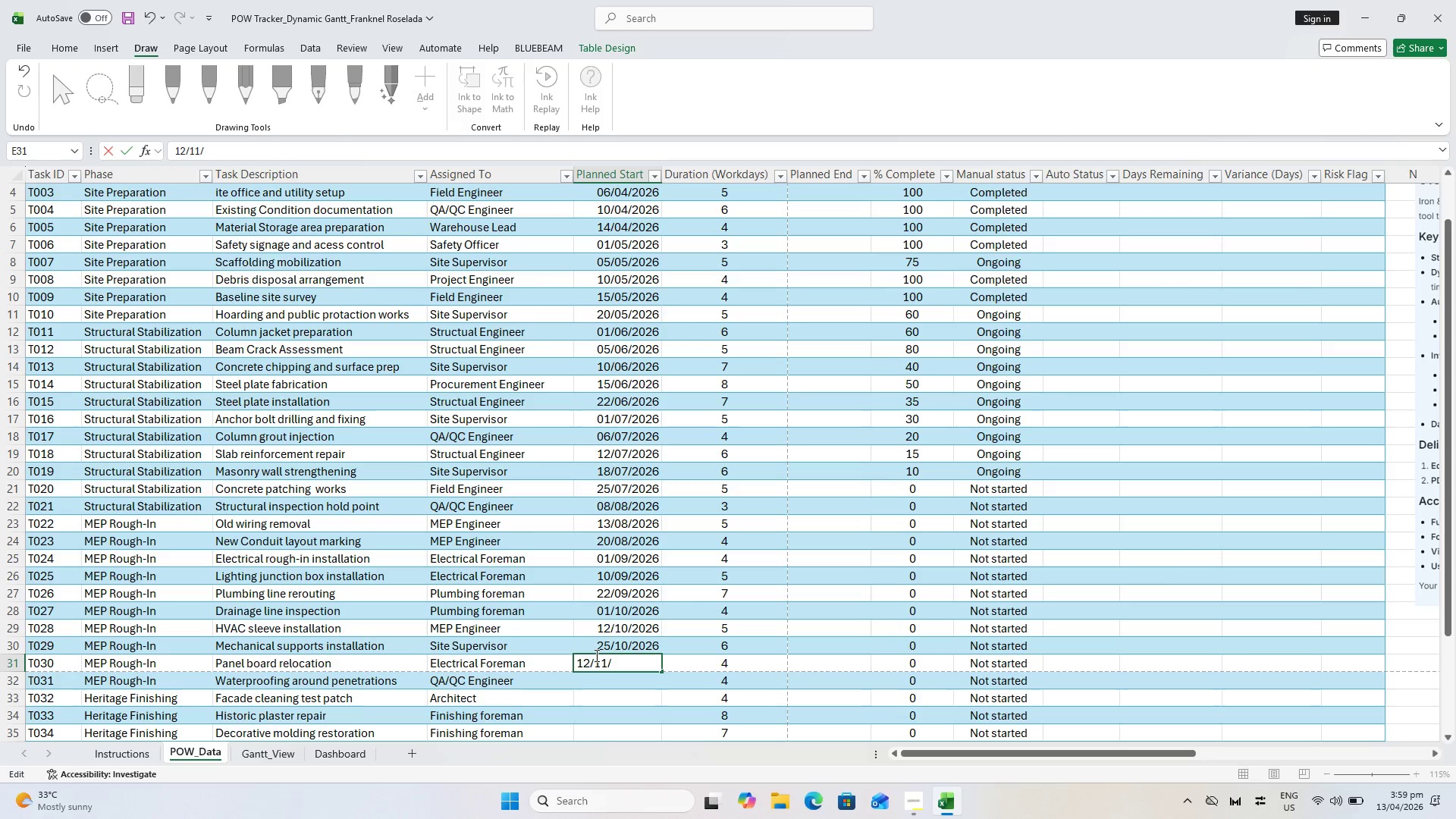 
key(Backspace)
 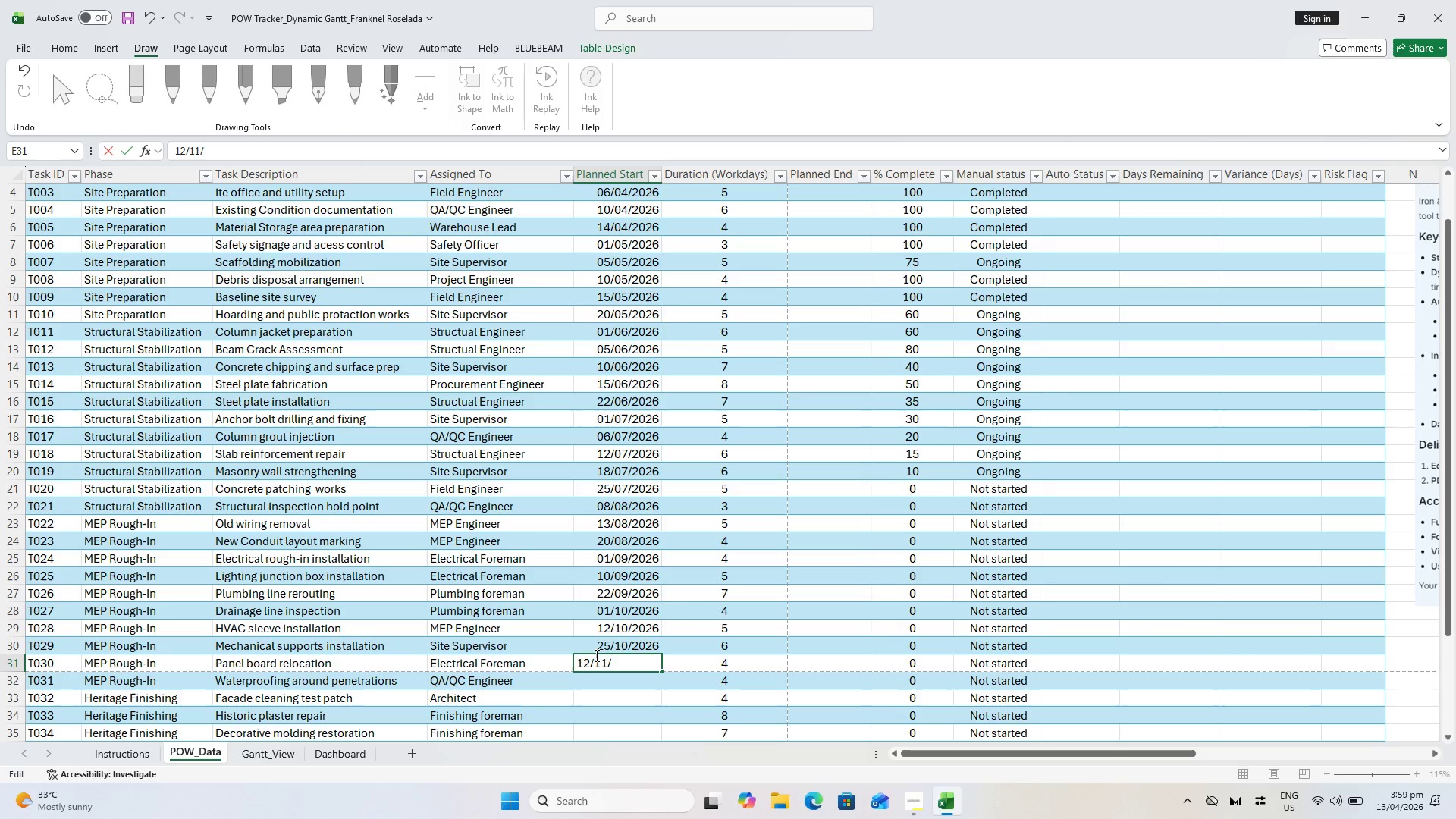 
key(2)
 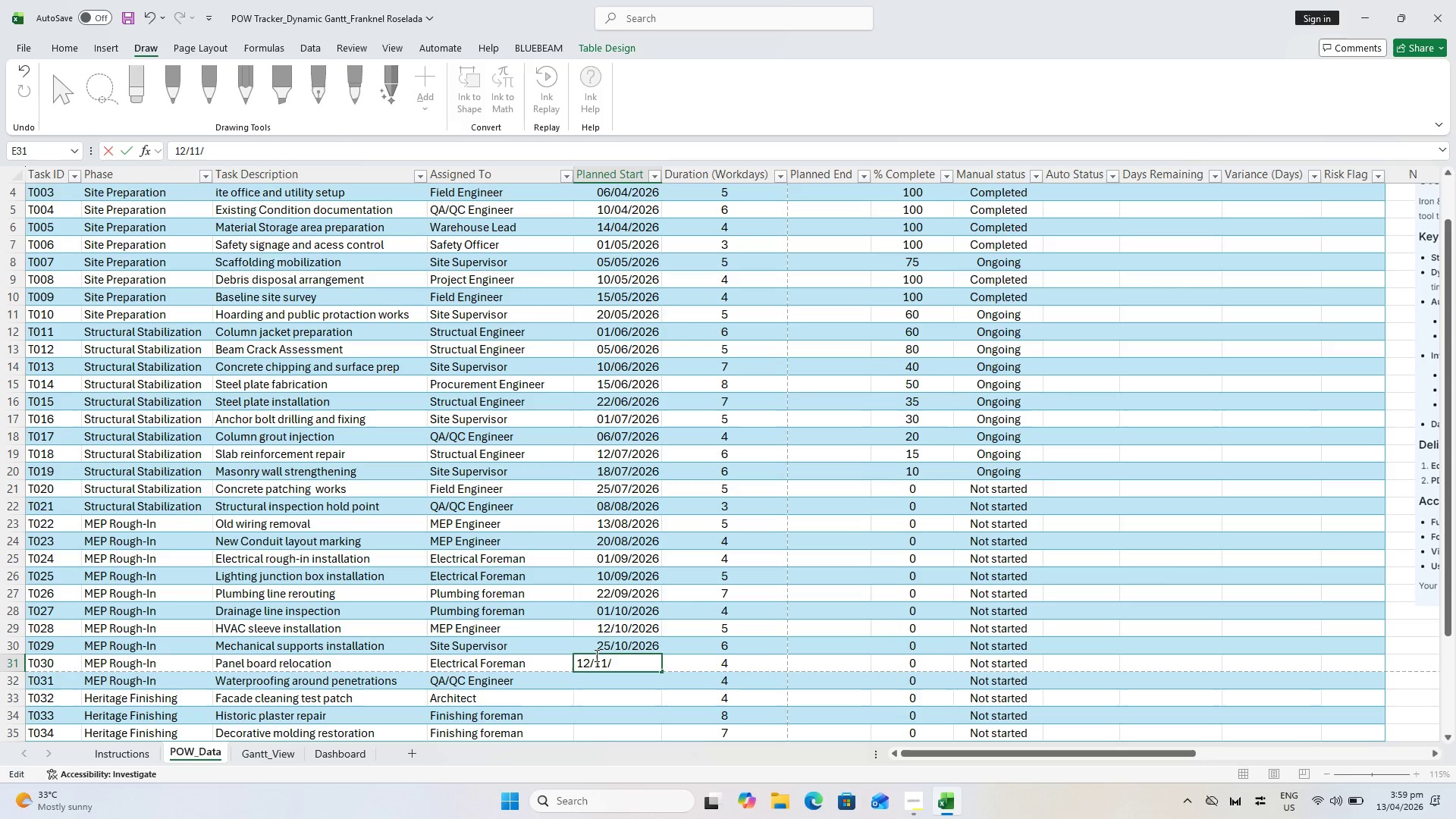 
key(Backspace)
 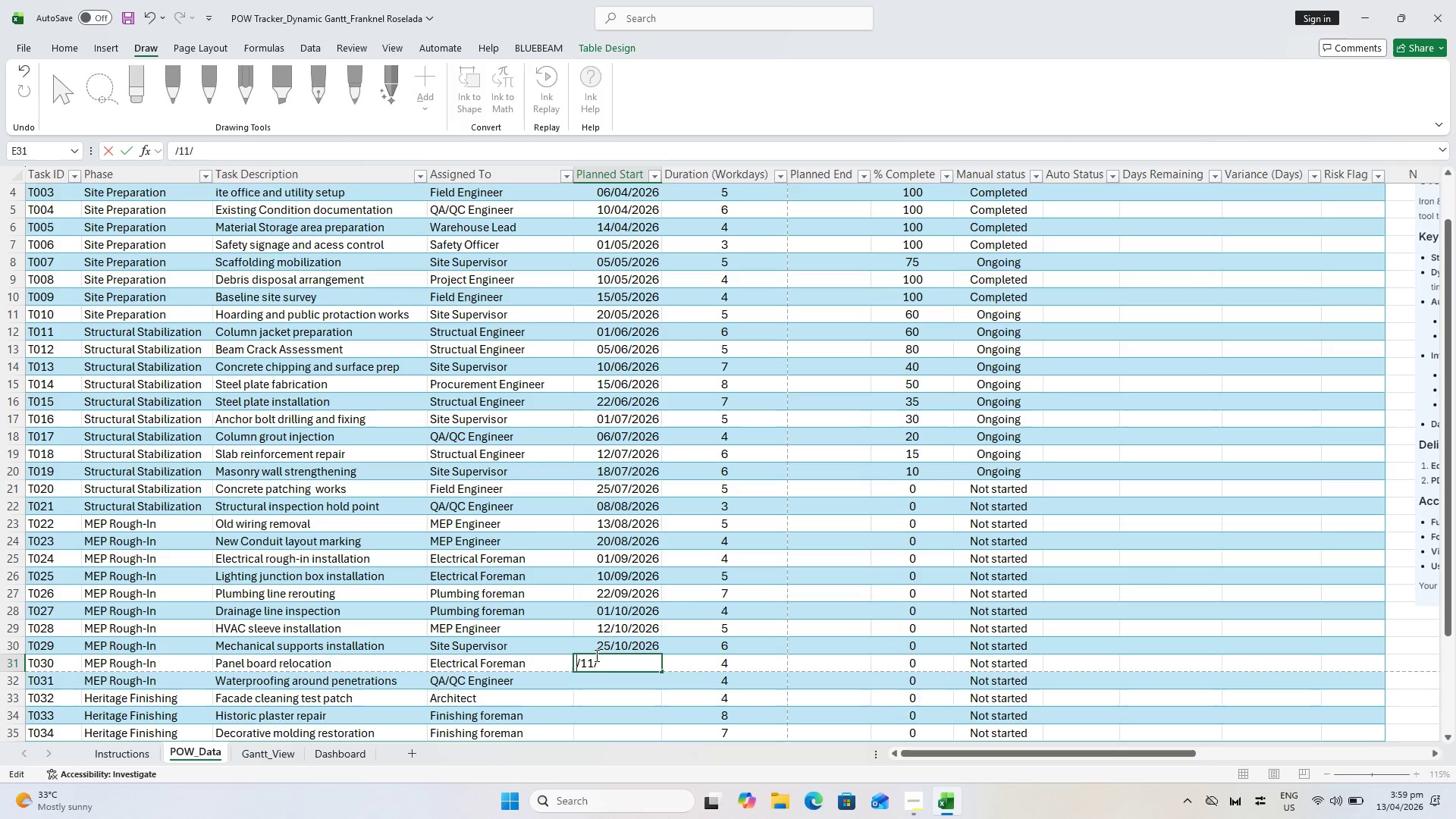 
key(Backspace)
 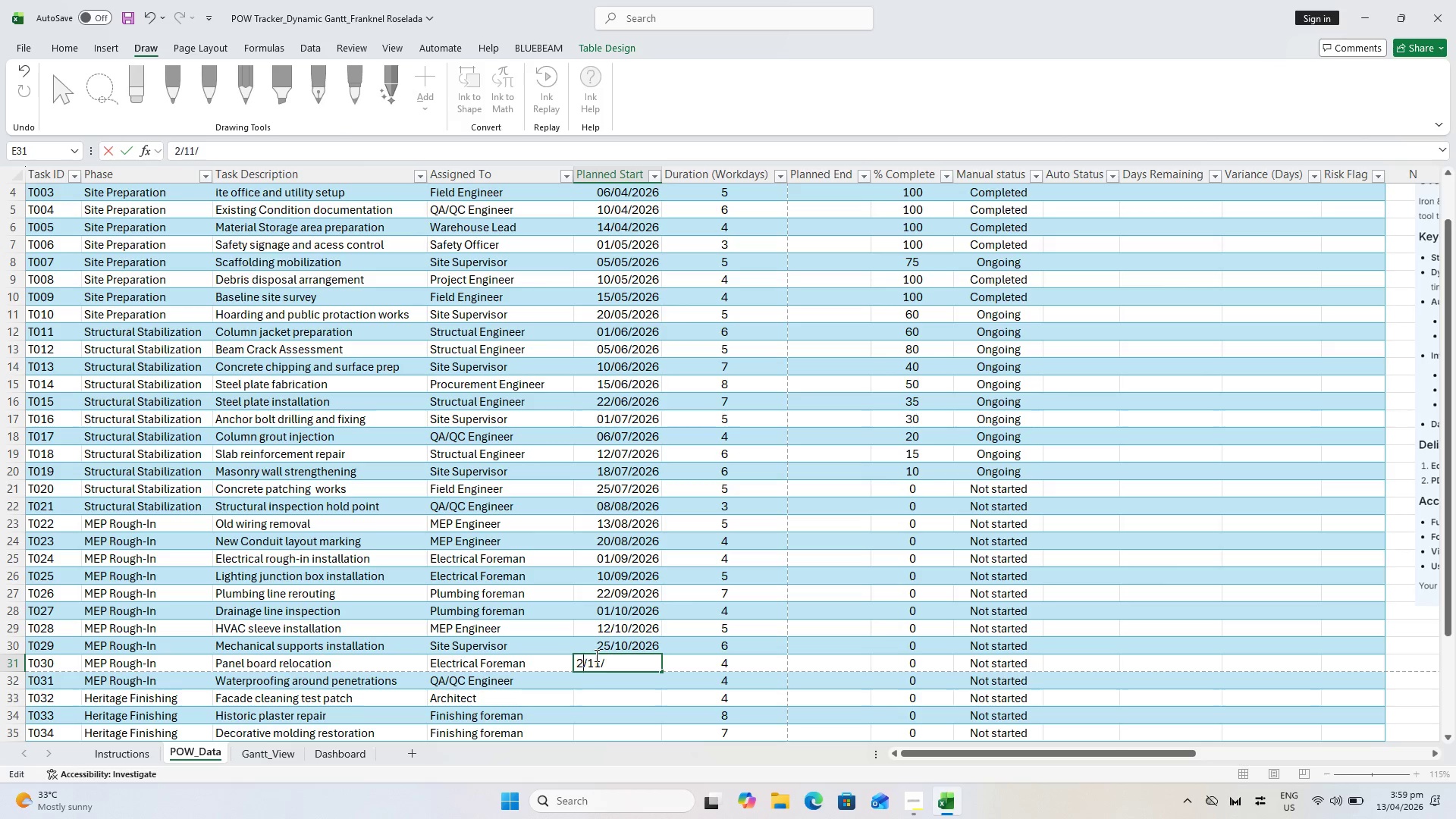 
key(2)
 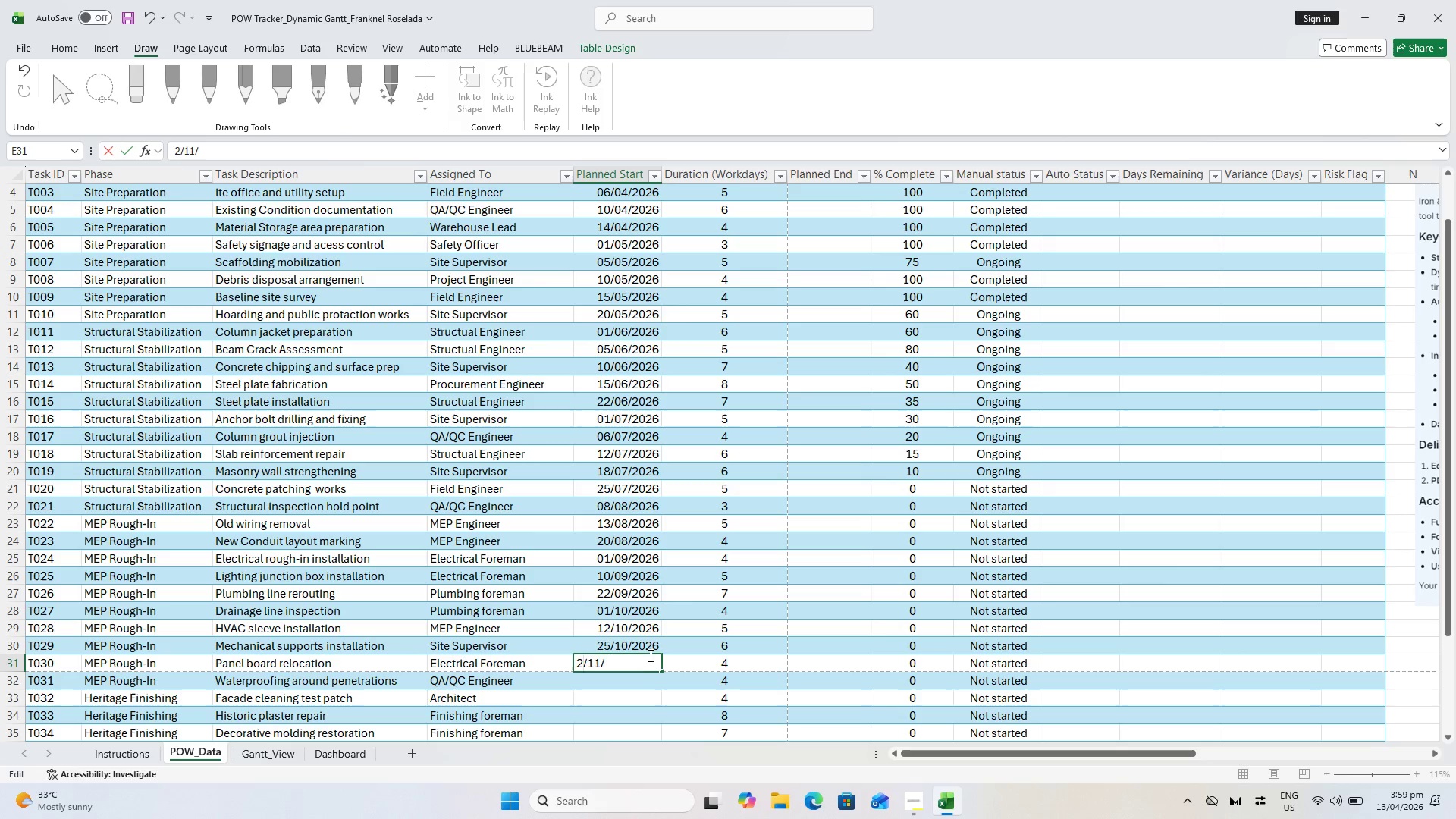 
left_click([639, 663])
 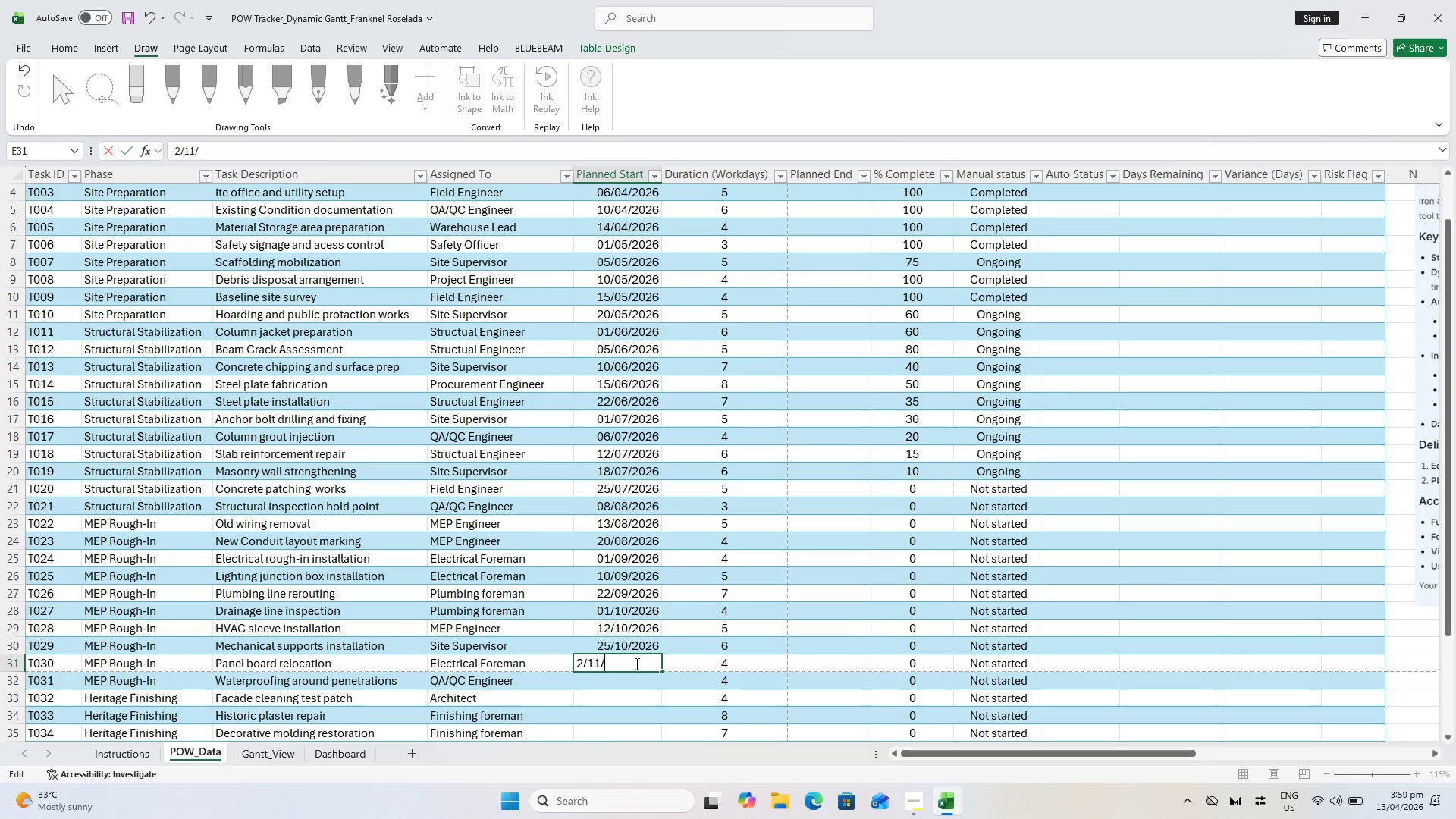 
type(26)
 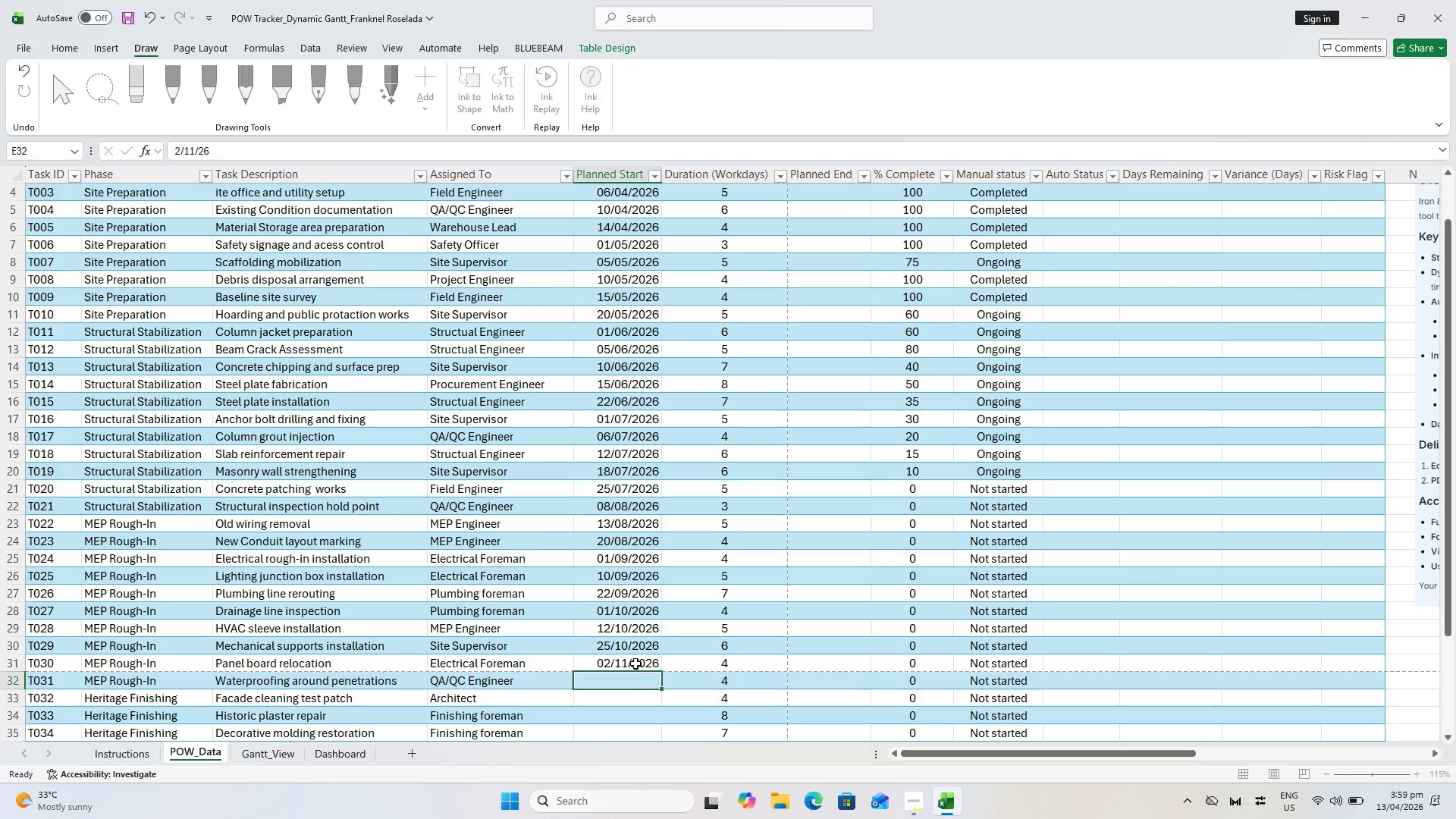 
key(Enter)
 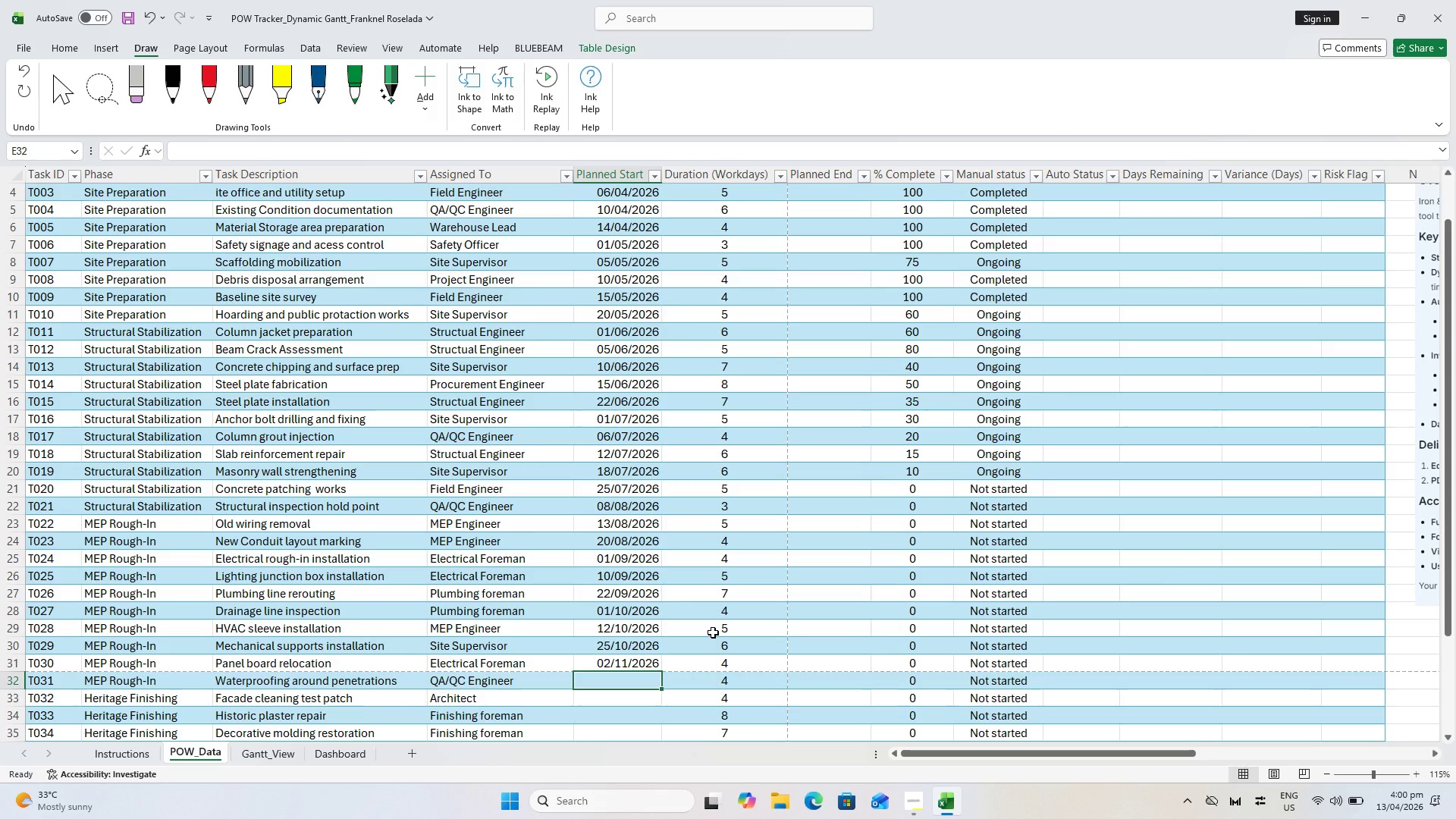 
wait(22.23)
 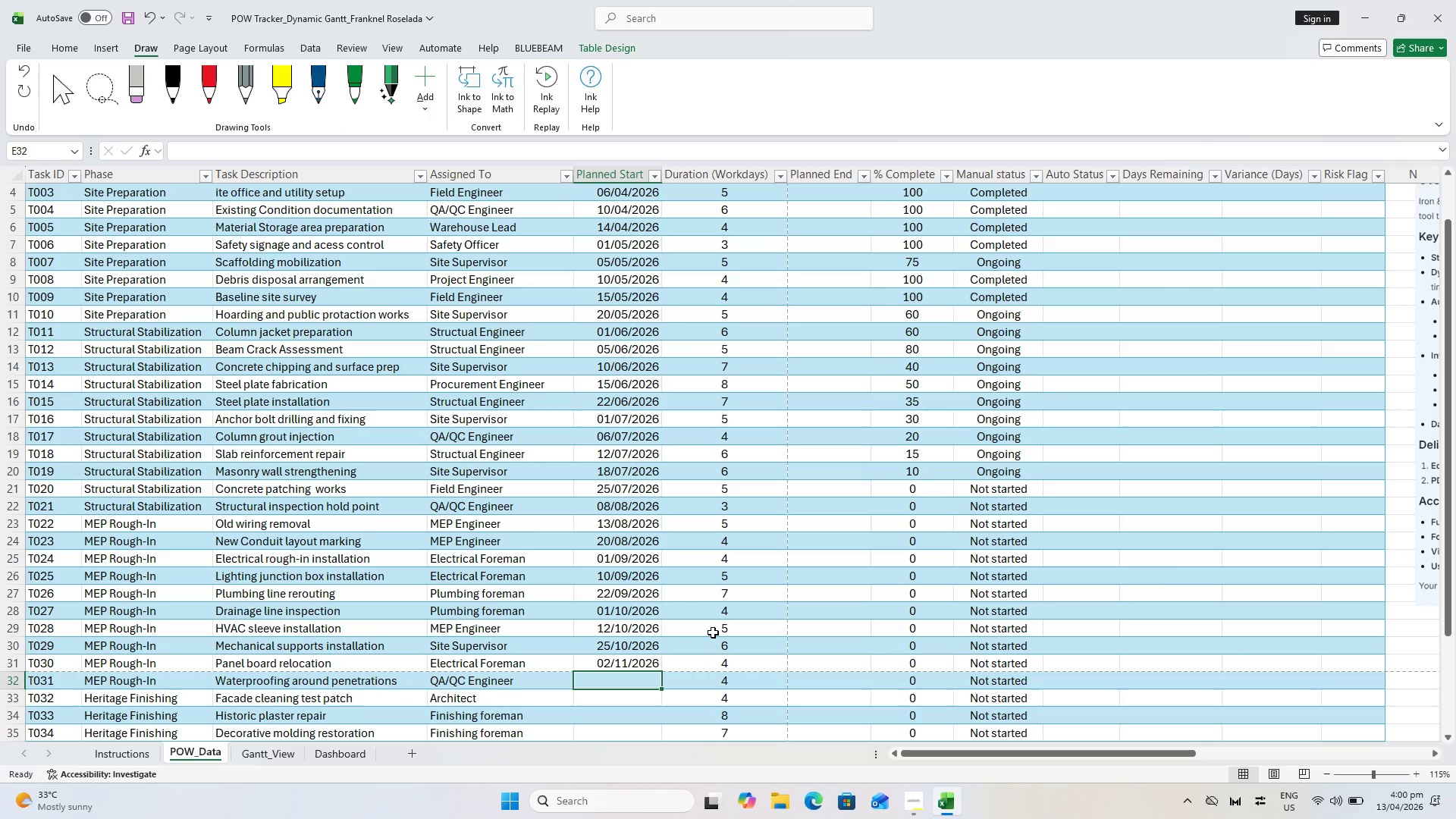 
scroll: coordinate [433, 544], scroll_direction: up, amount: 2.0
 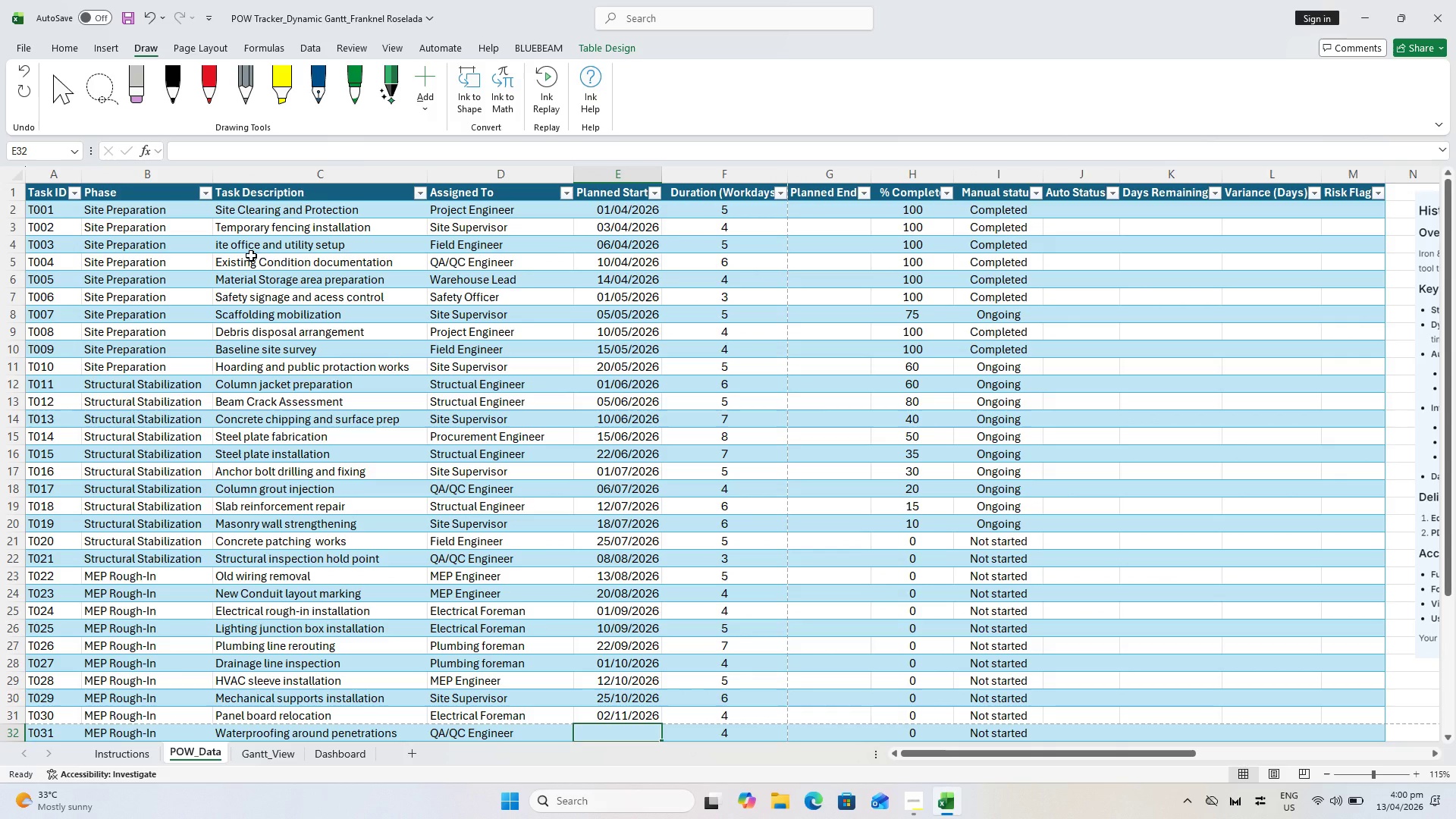 
wait(8.81)
 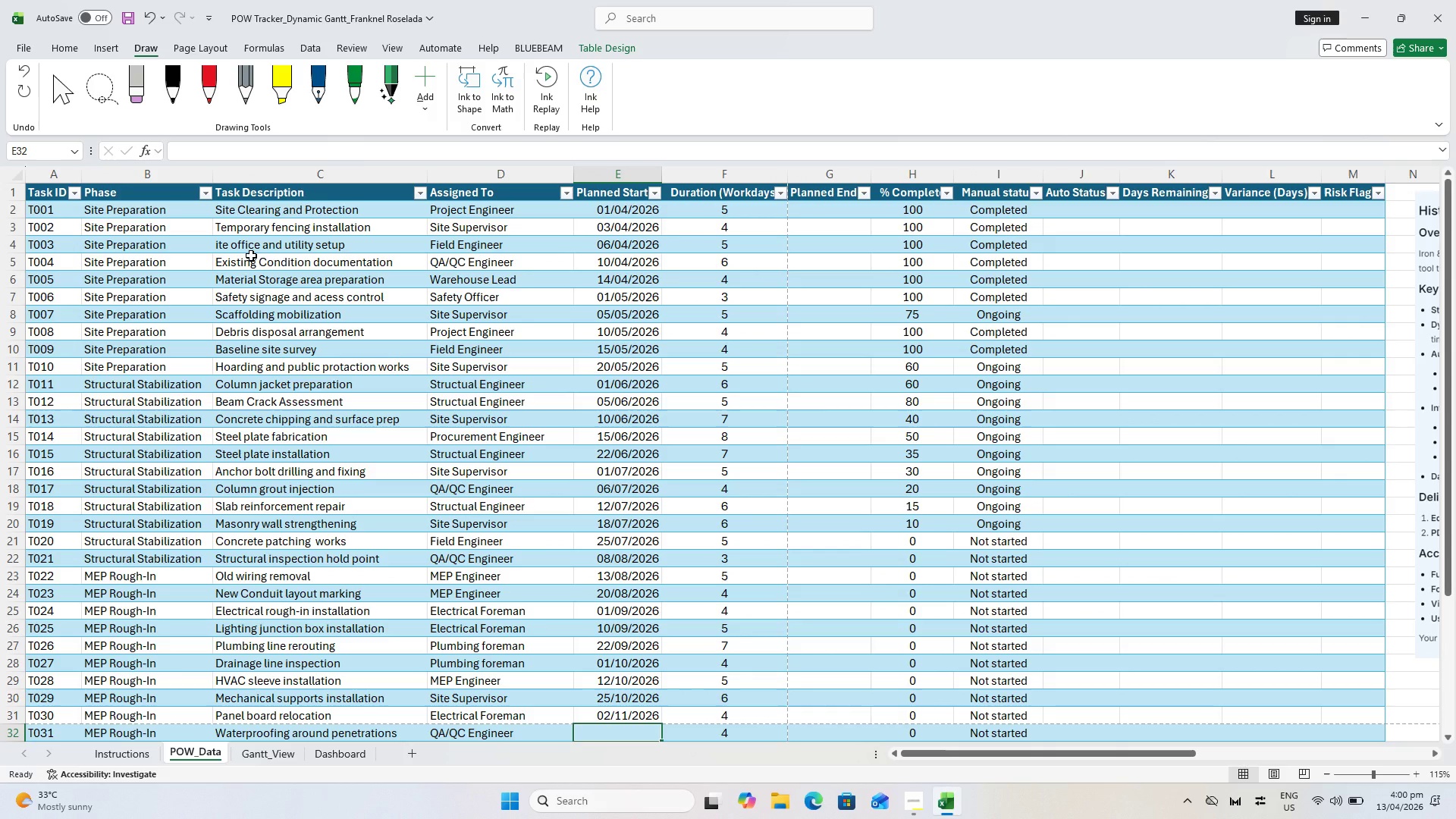 
scroll: coordinate [281, 678], scroll_direction: down, amount: 4.0
 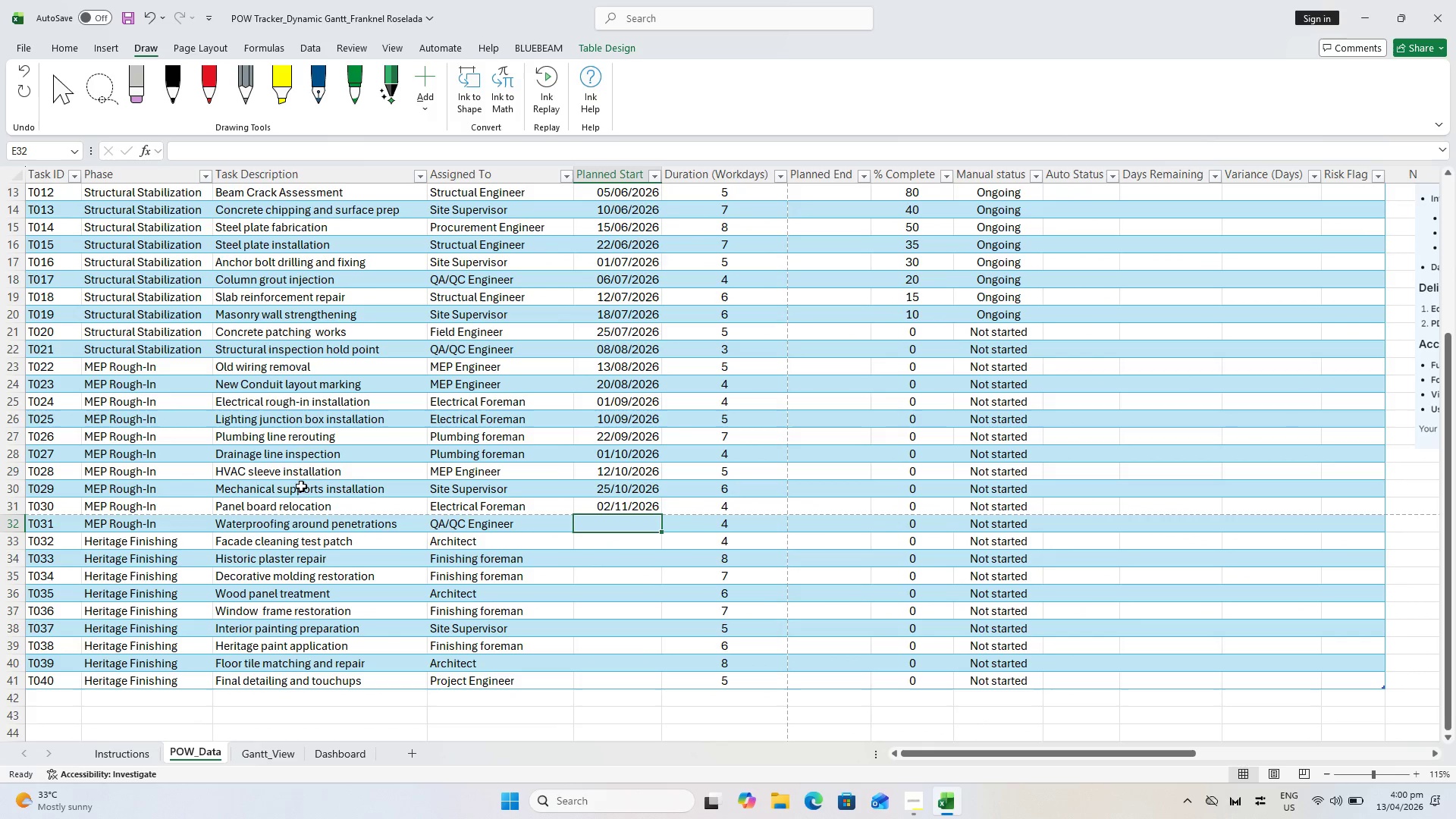 
left_click([299, 433])
 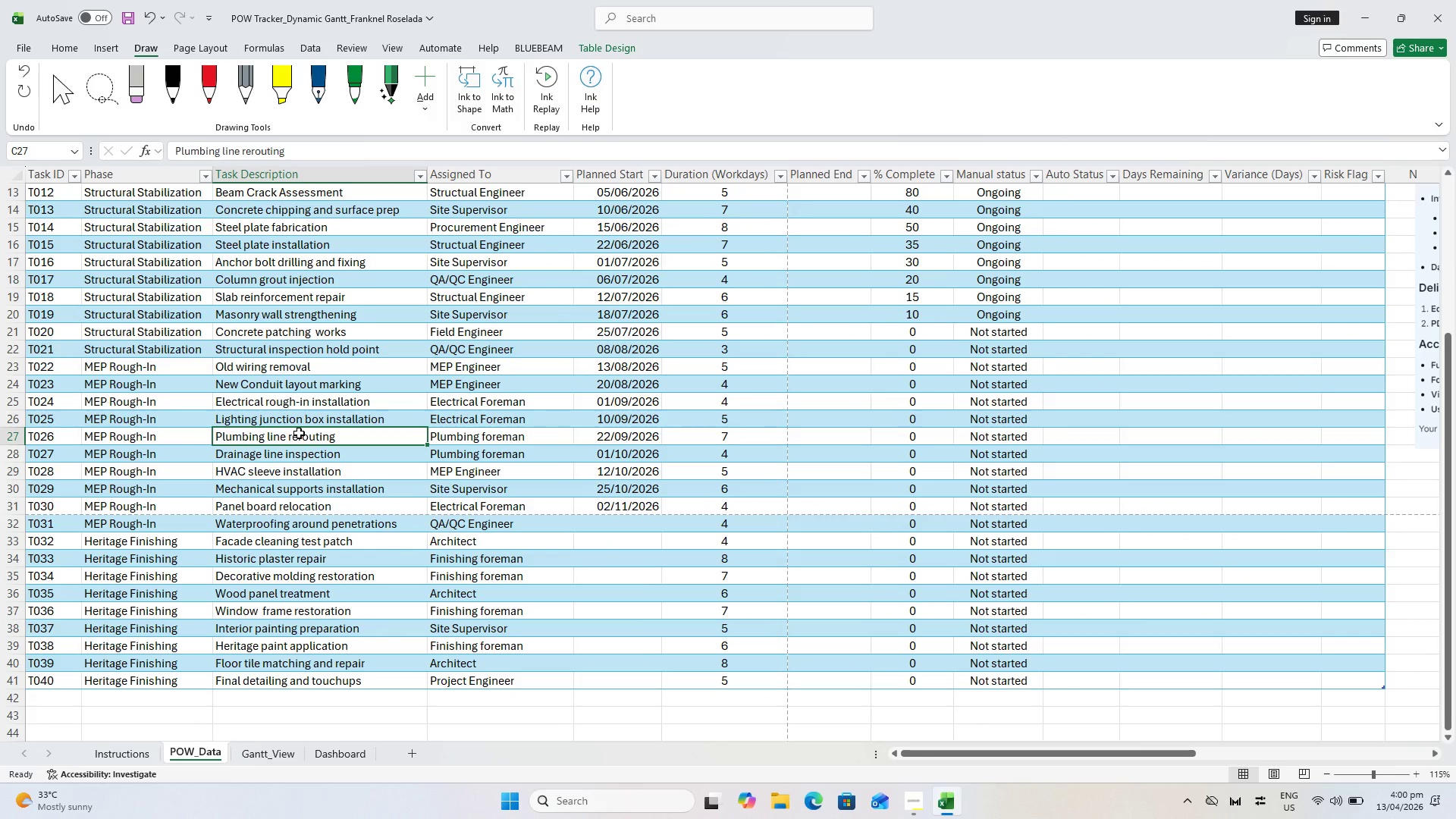 
wait(26.72)
 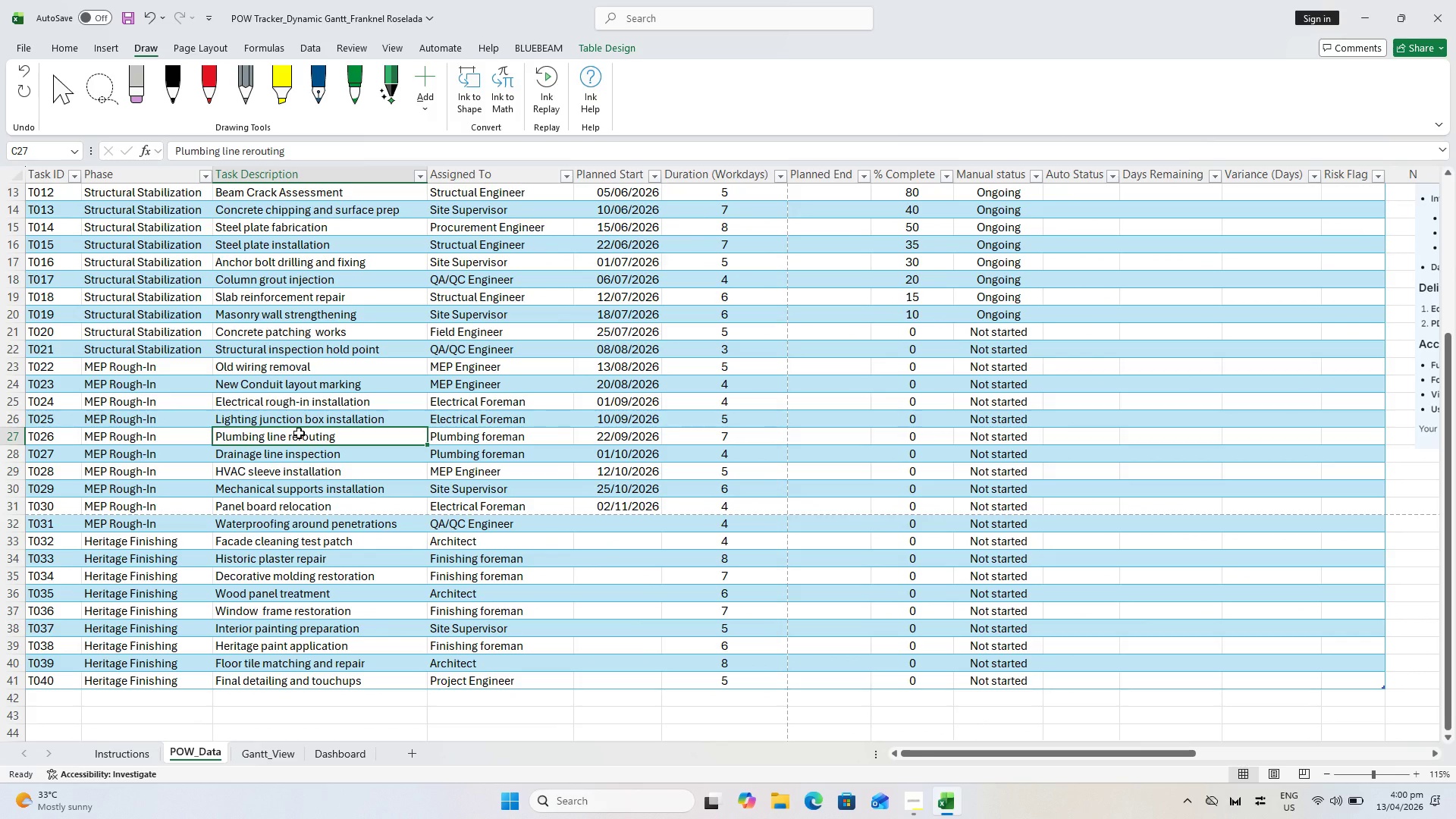 
scroll: coordinate [573, 428], scroll_direction: up, amount: 2.0
 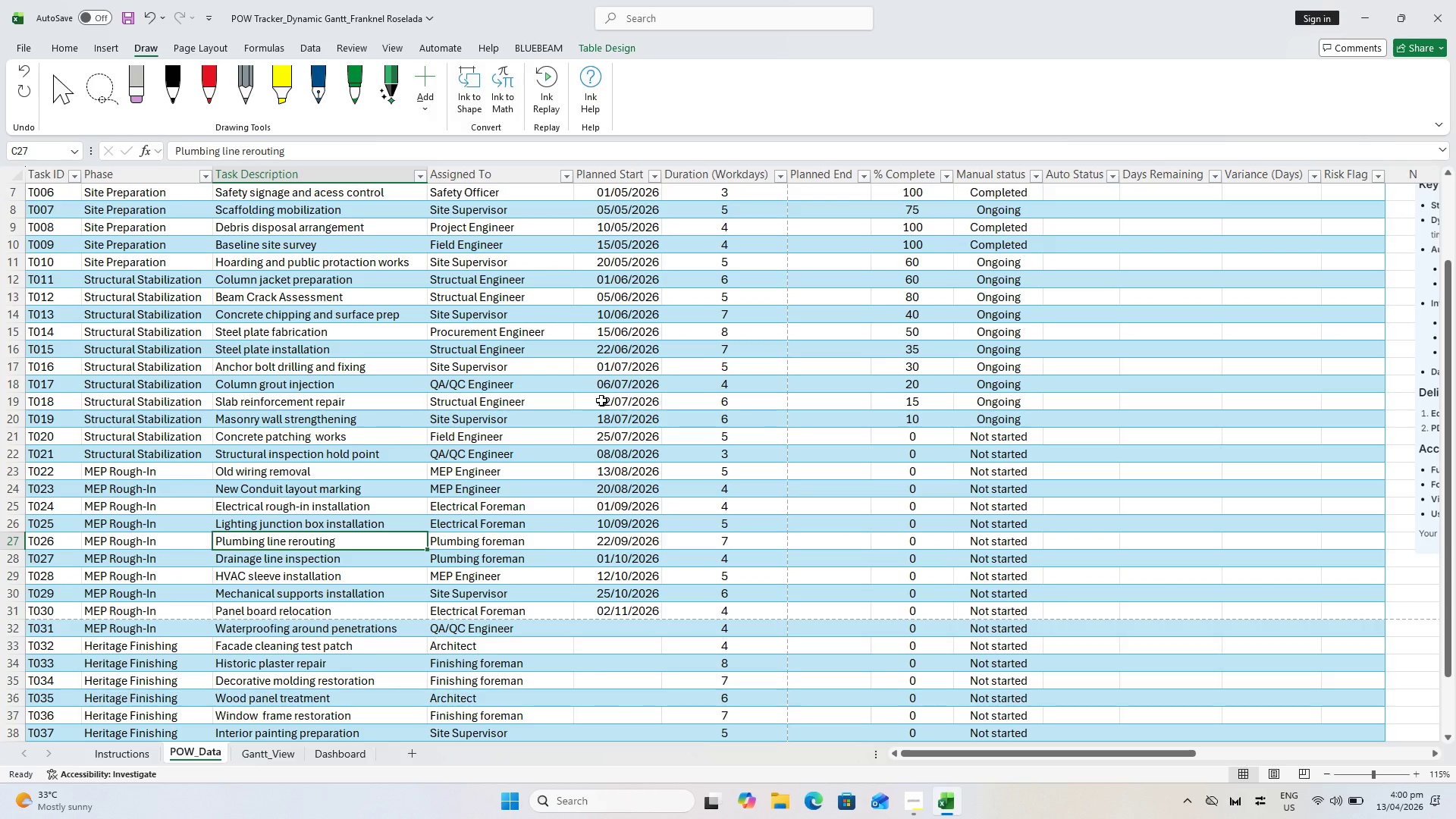 
wait(7.7)
 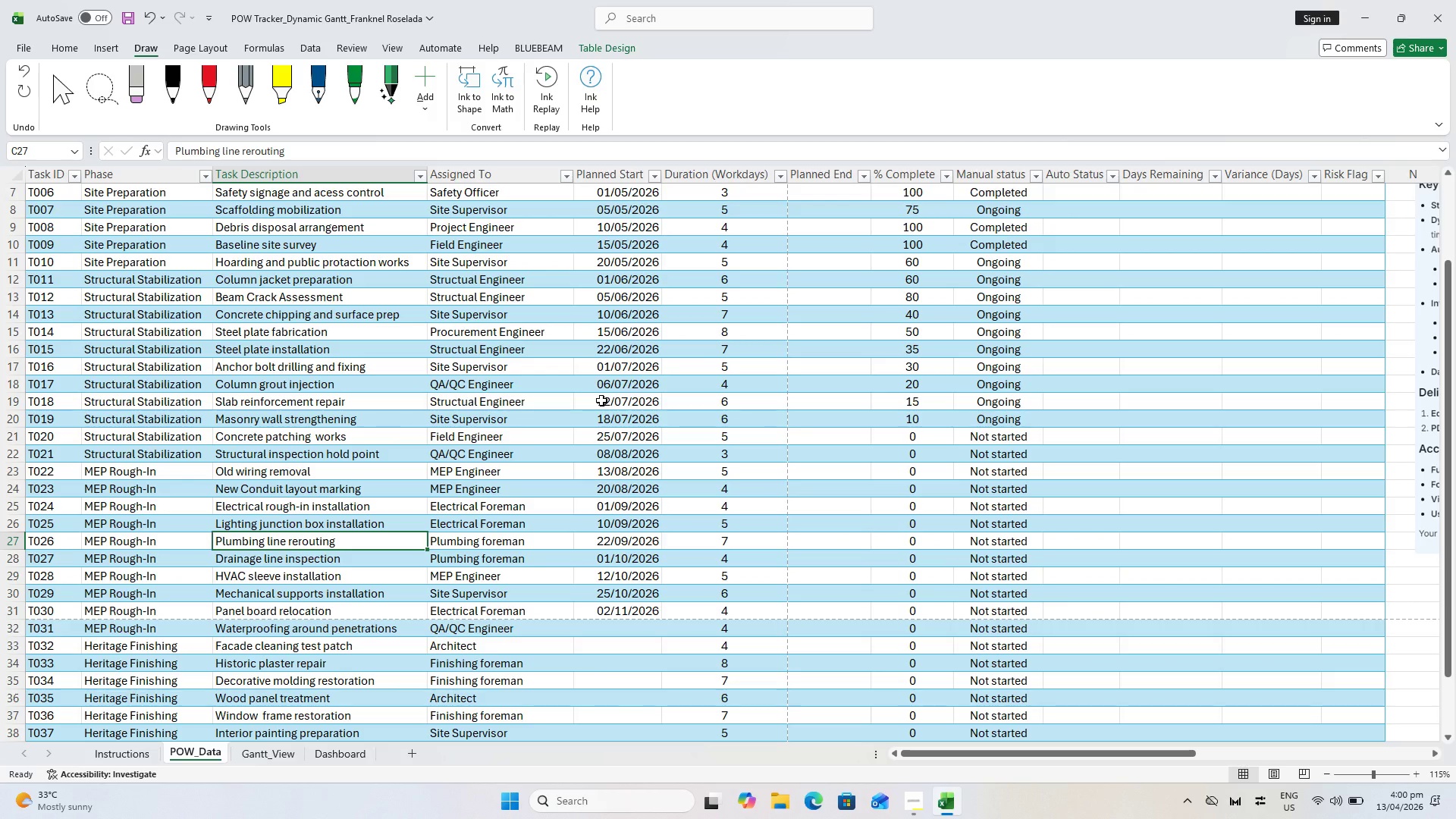 
scroll: coordinate [652, 240], scroll_direction: up, amount: 3.0
 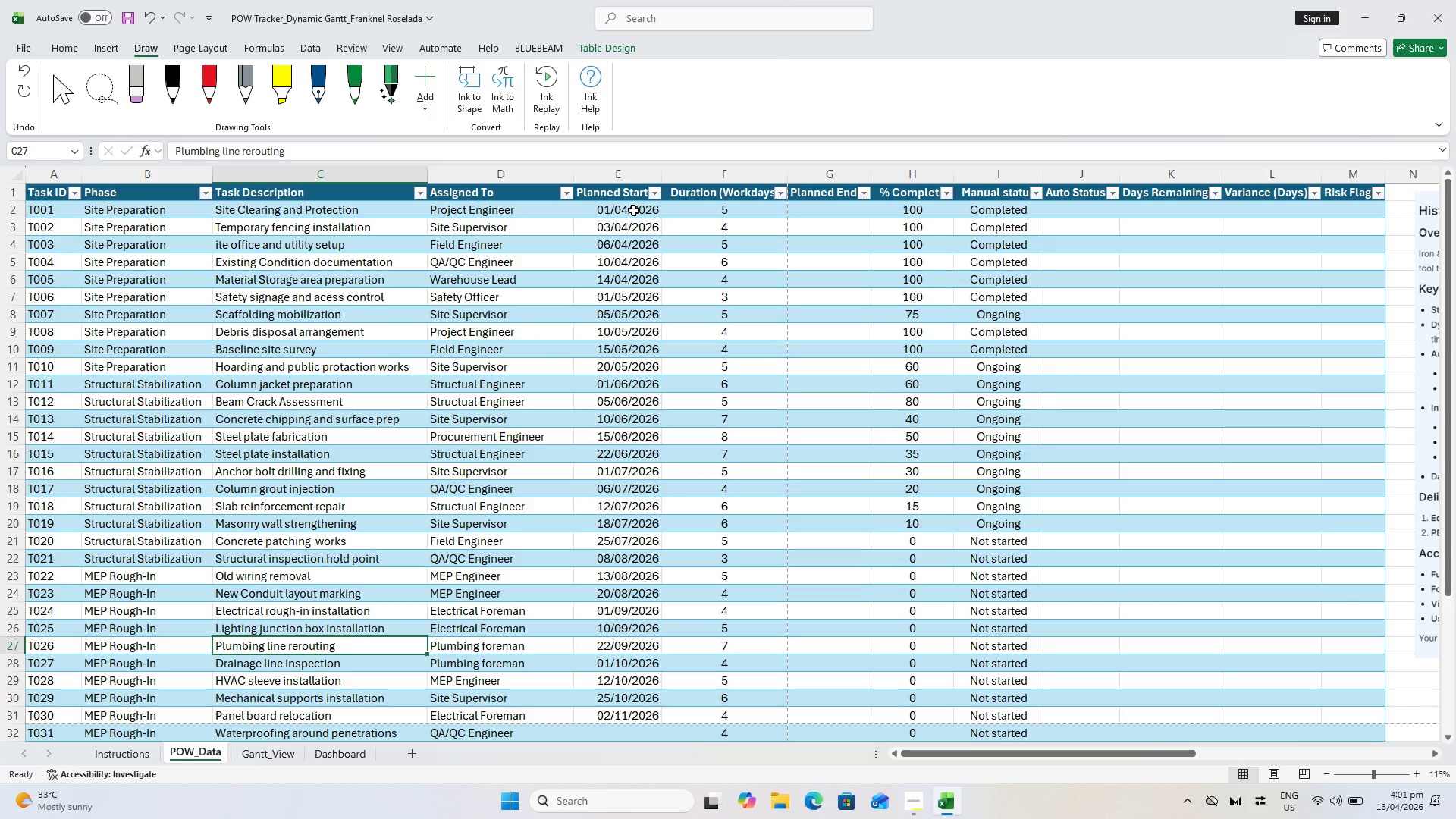 
key(Control+ControlLeft)
 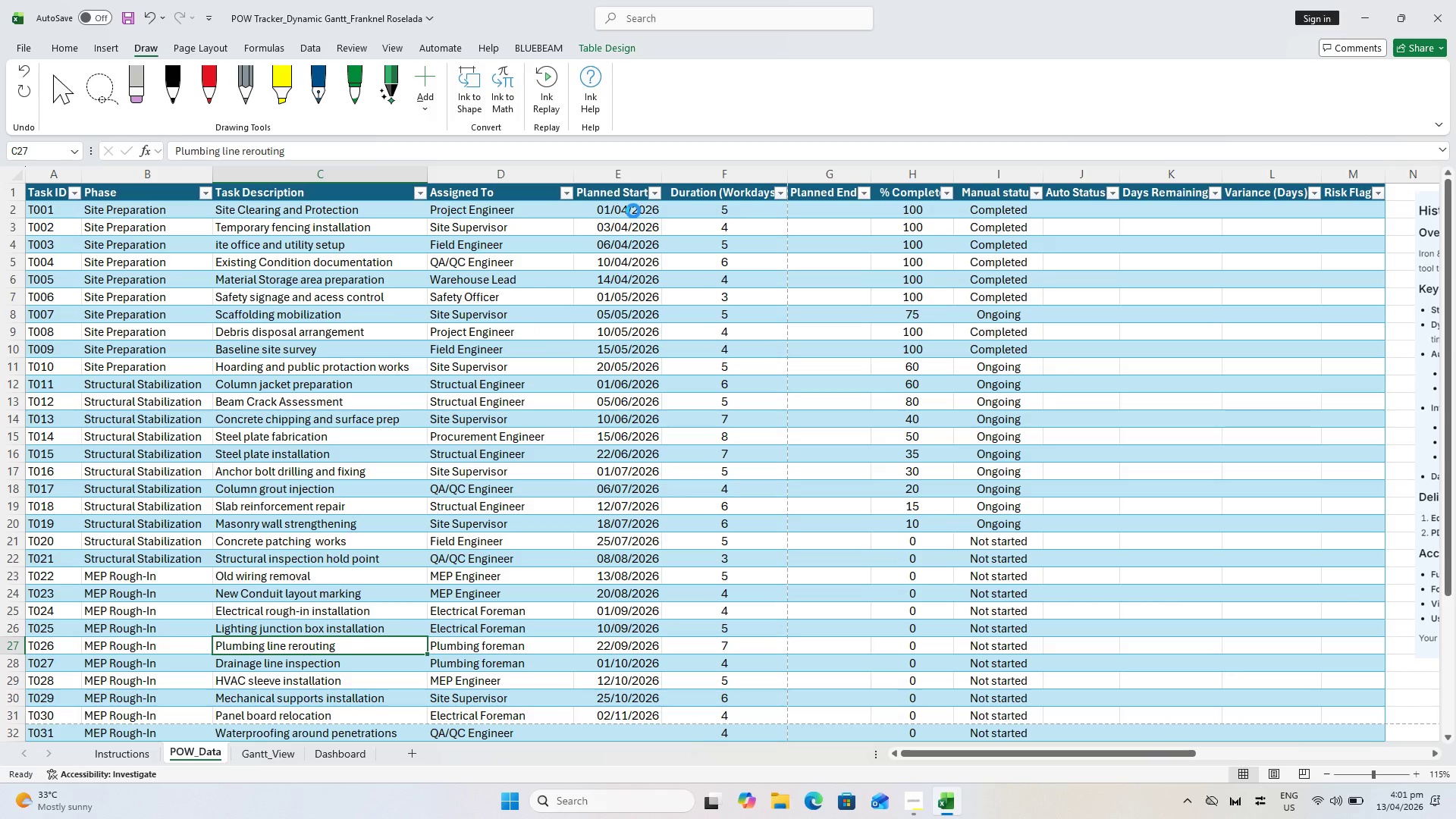 
key(Control+S)
 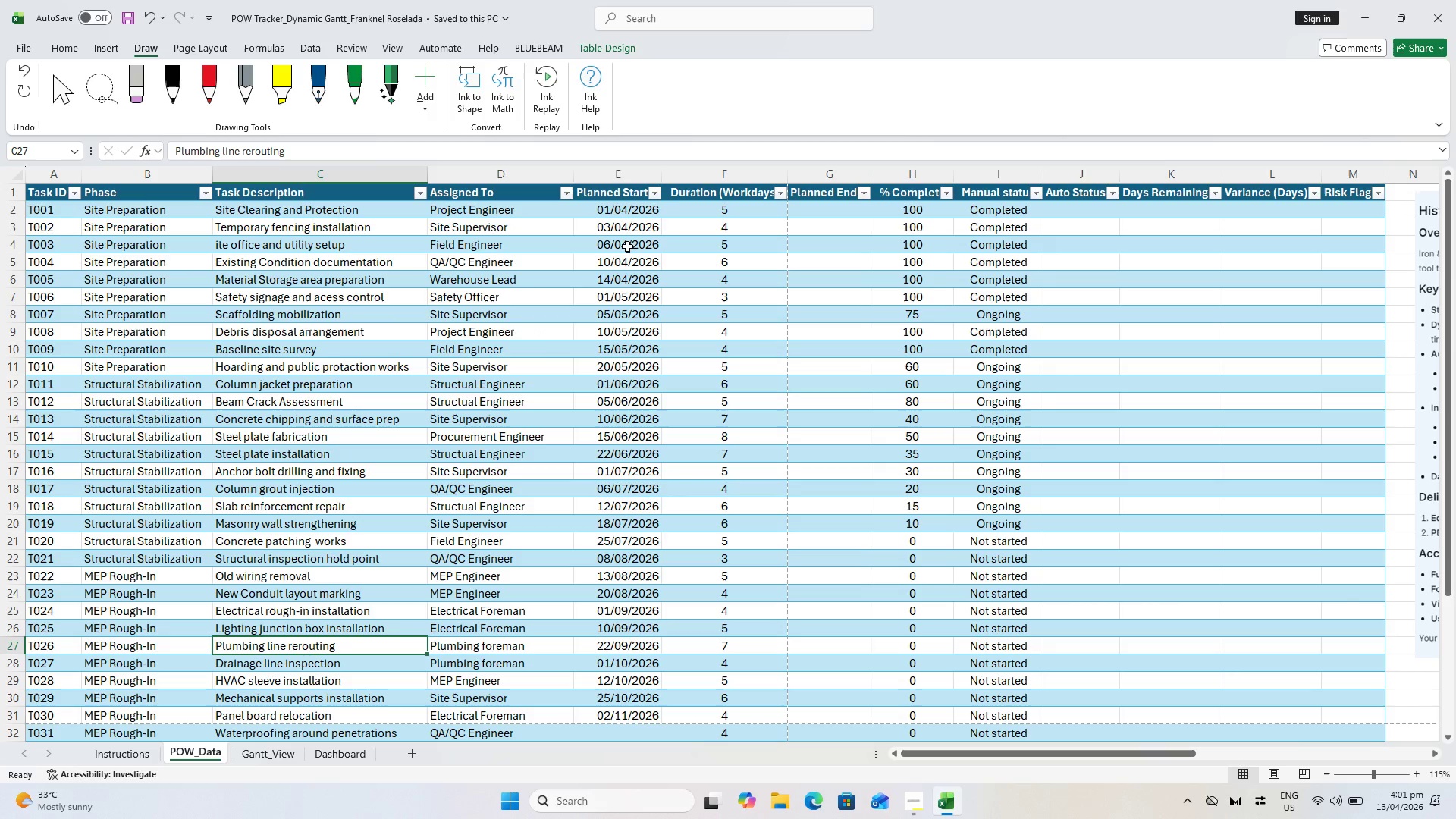 
left_click([630, 231])
 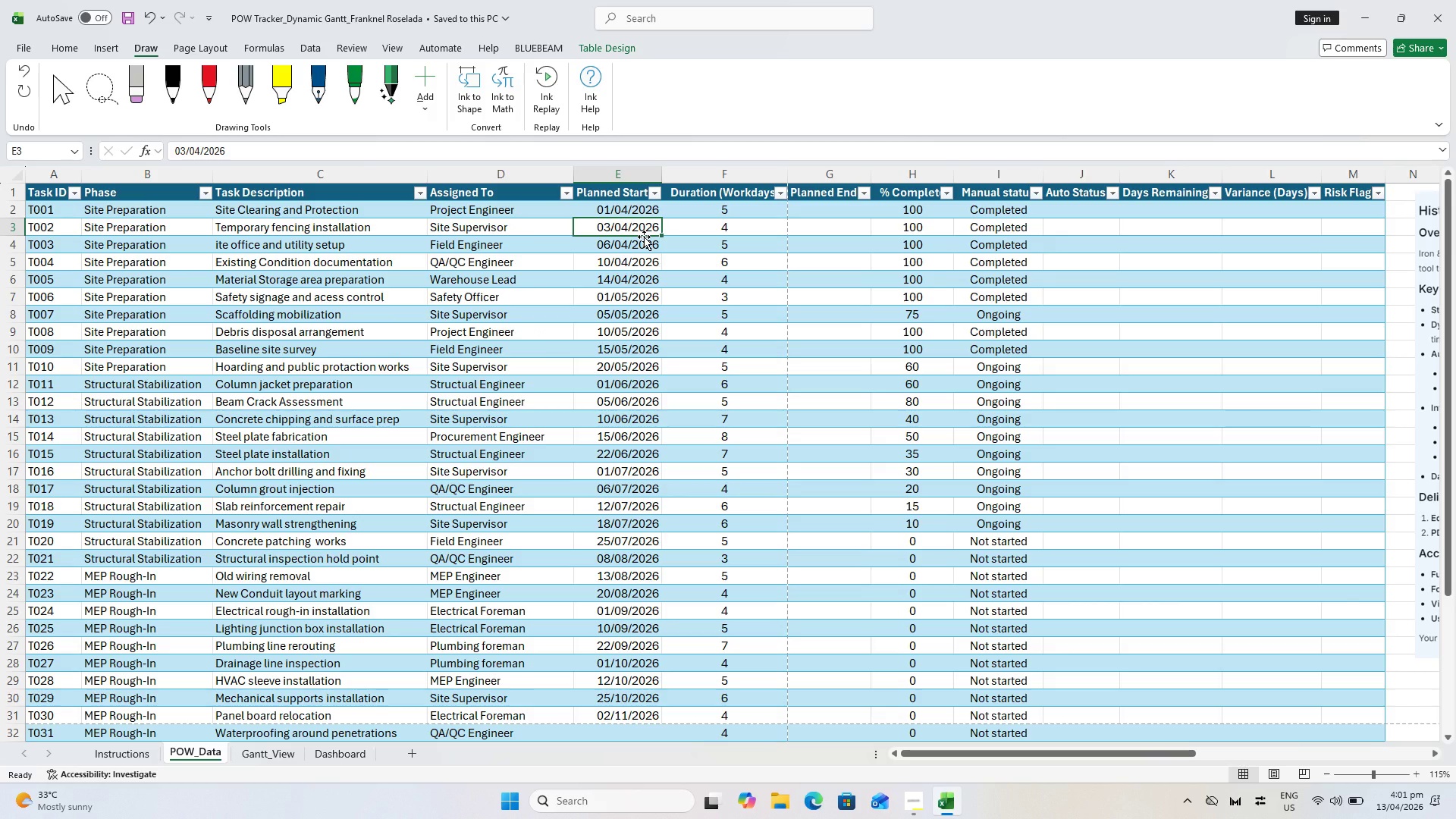 
type(7/4/26)
 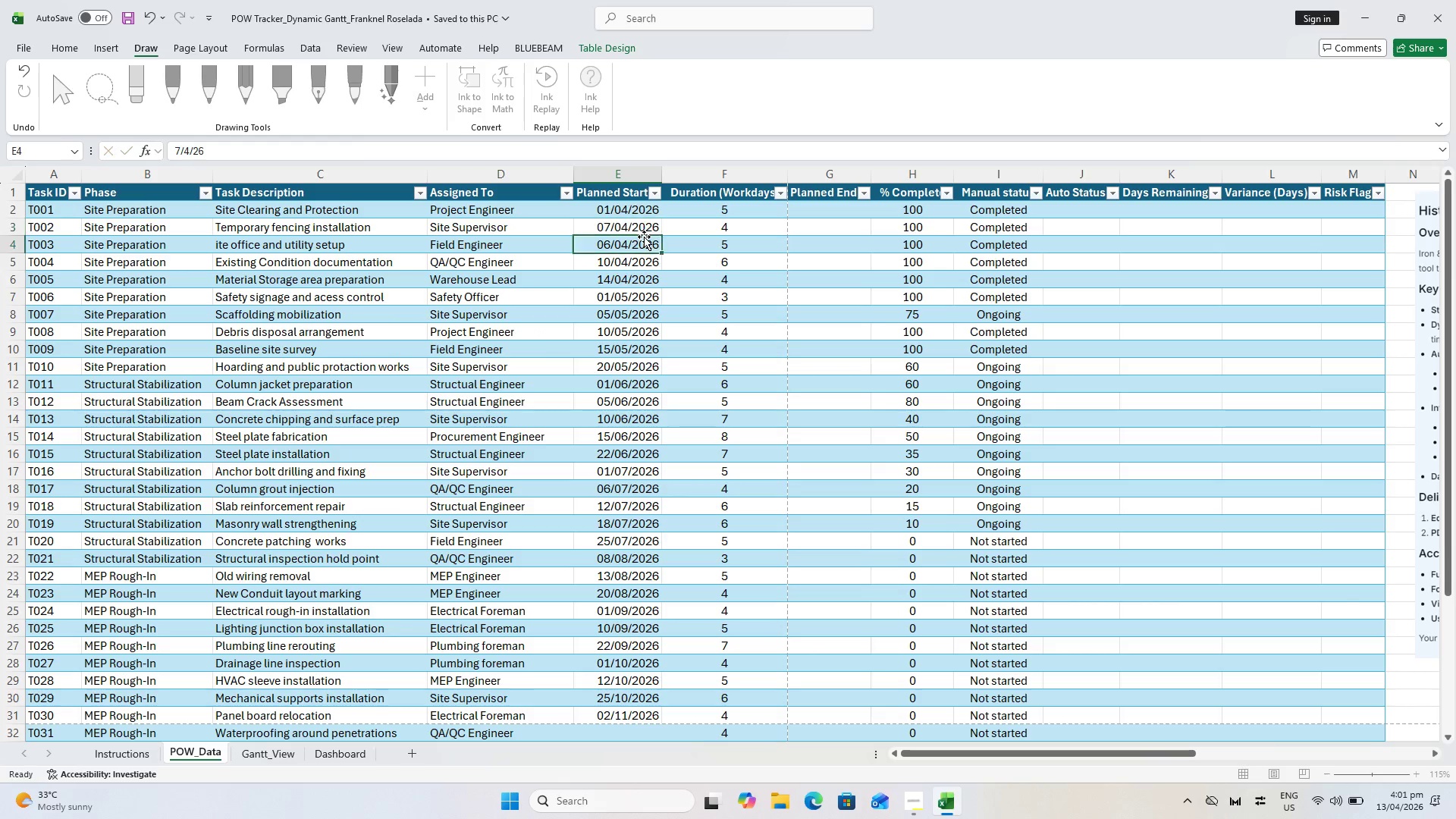 
key(Enter)
 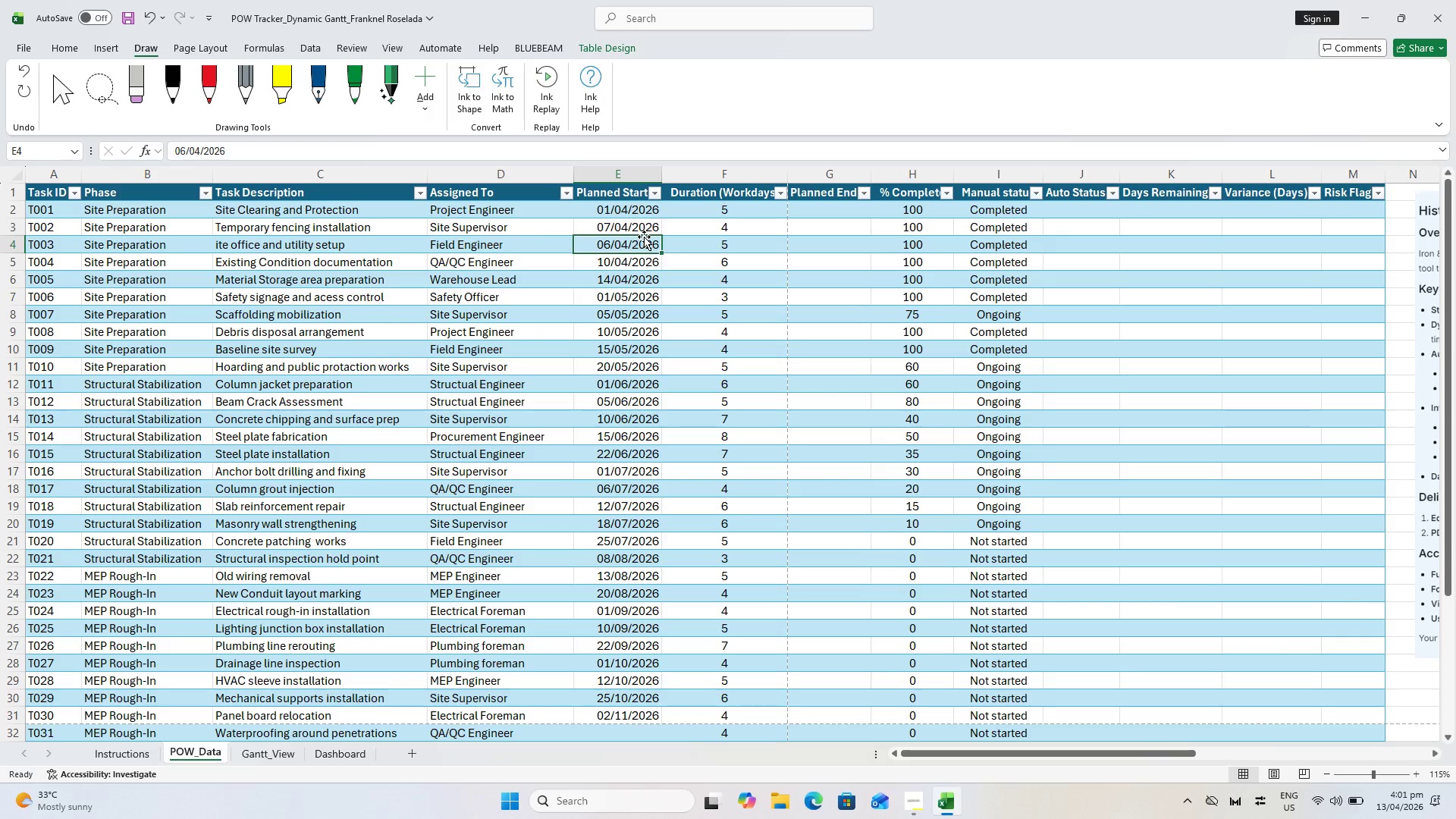 
hold_key(key=ShiftLeft, duration=0.48)
 